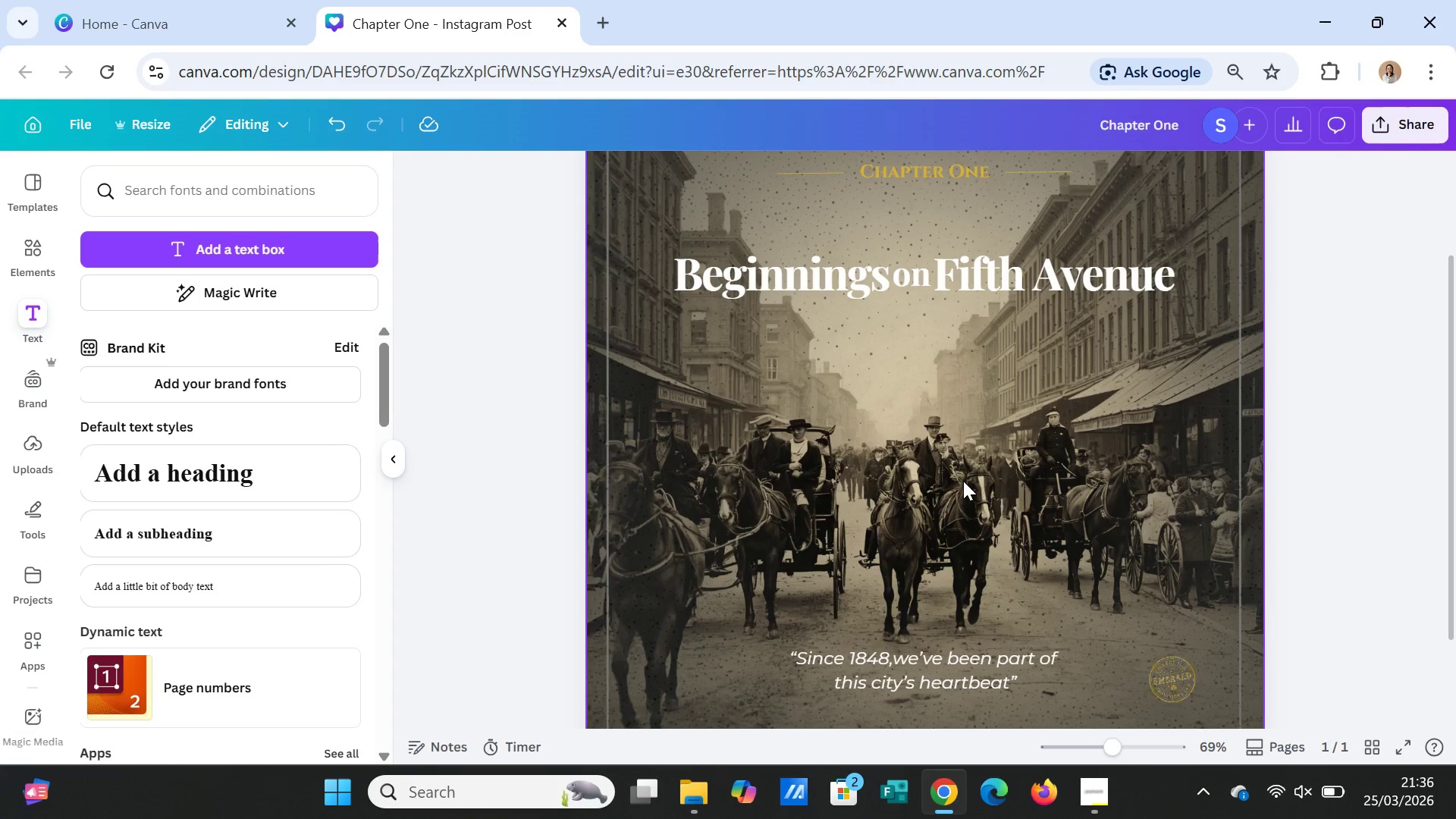 
left_click([886, 658])
 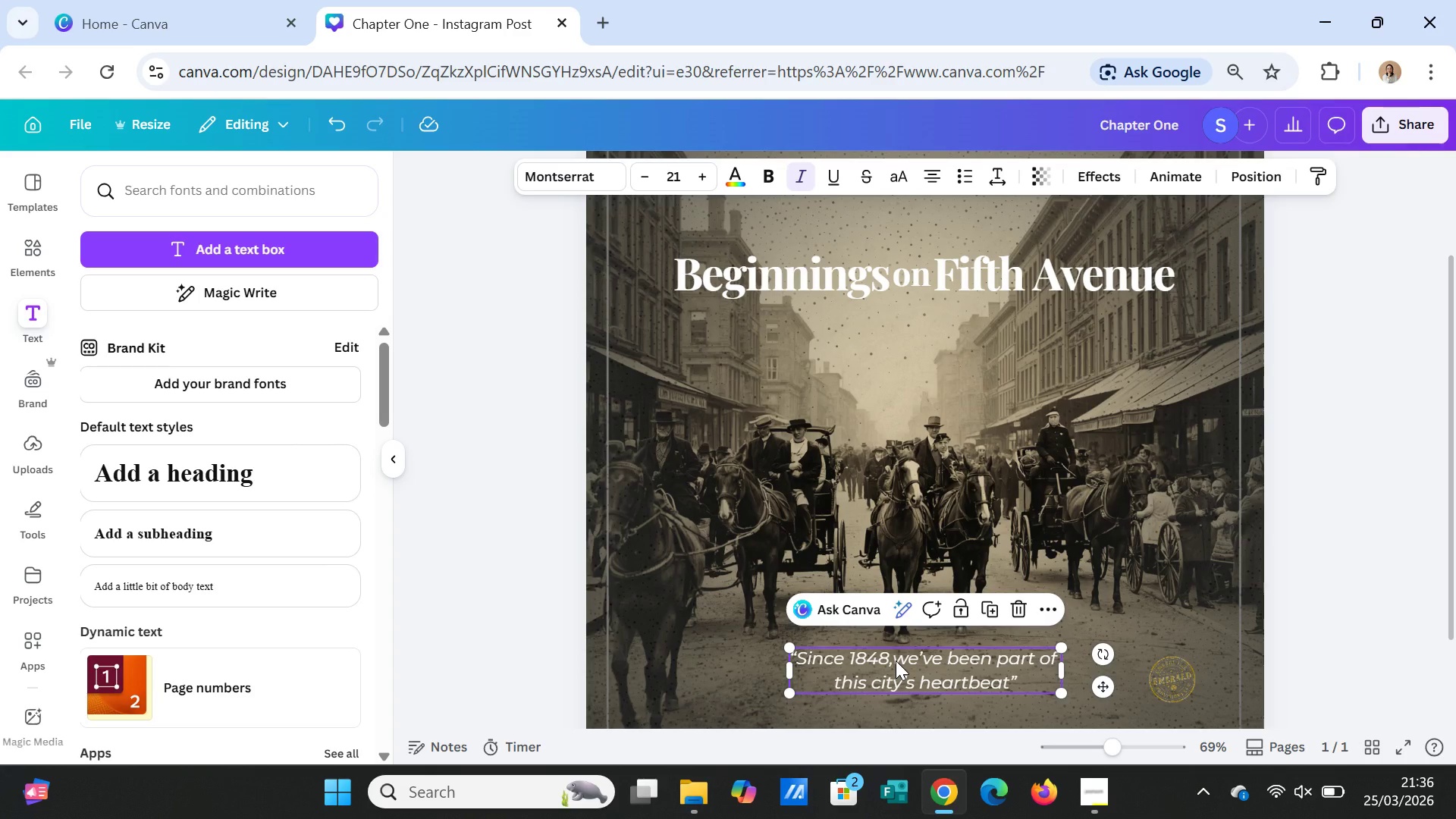 
left_click([896, 661])
 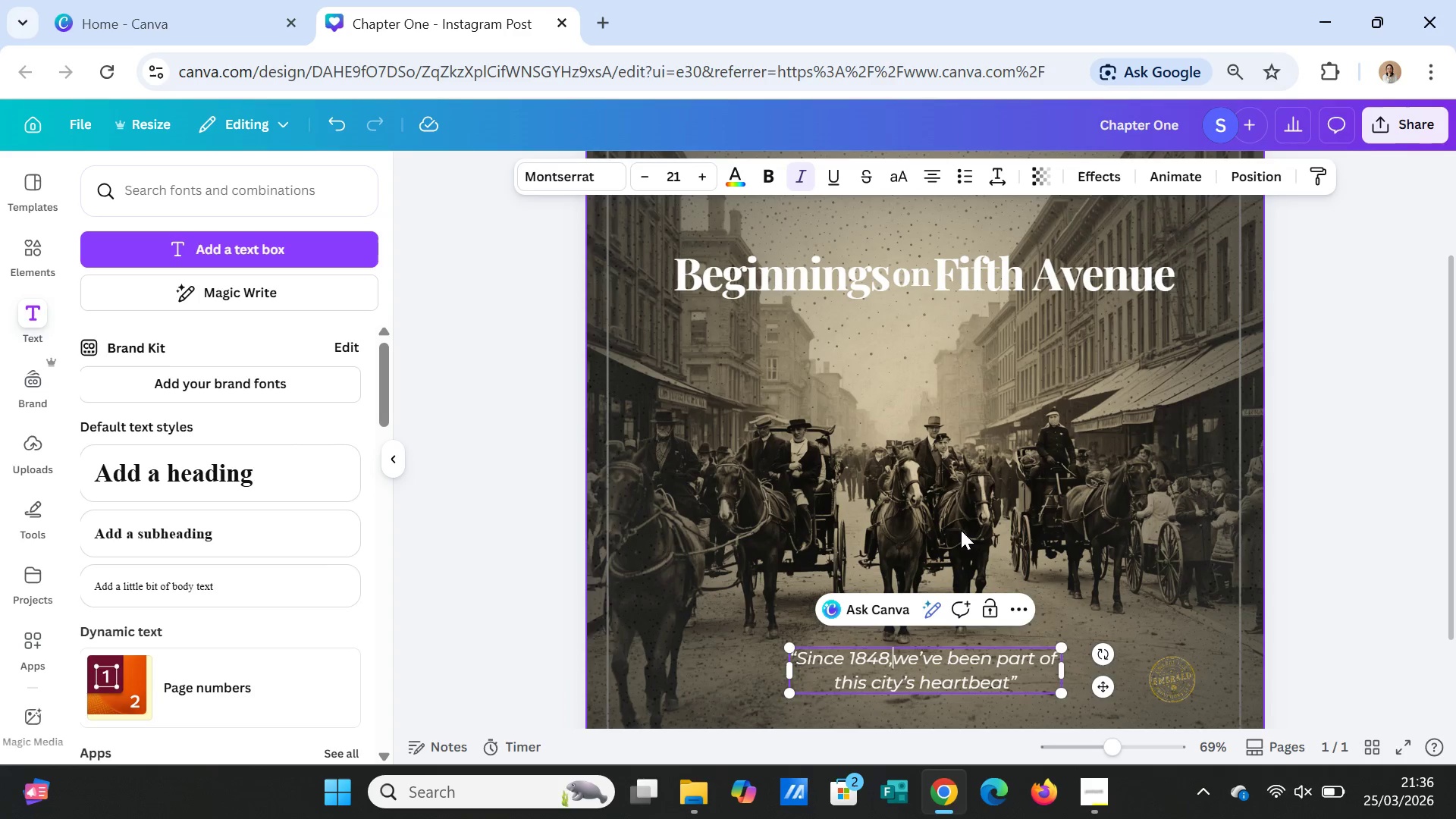 
key(Space)
 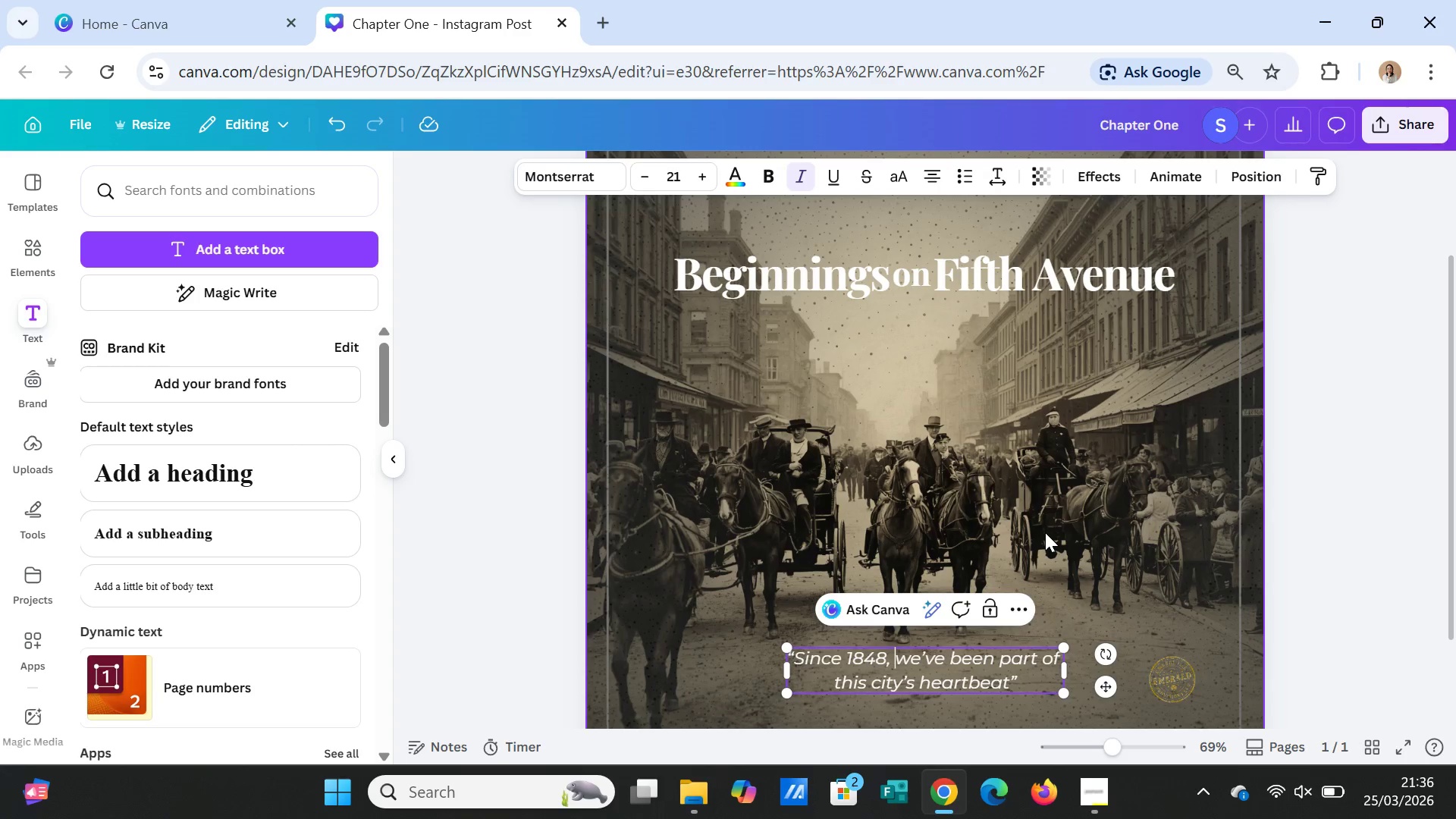 
wait(11.36)
 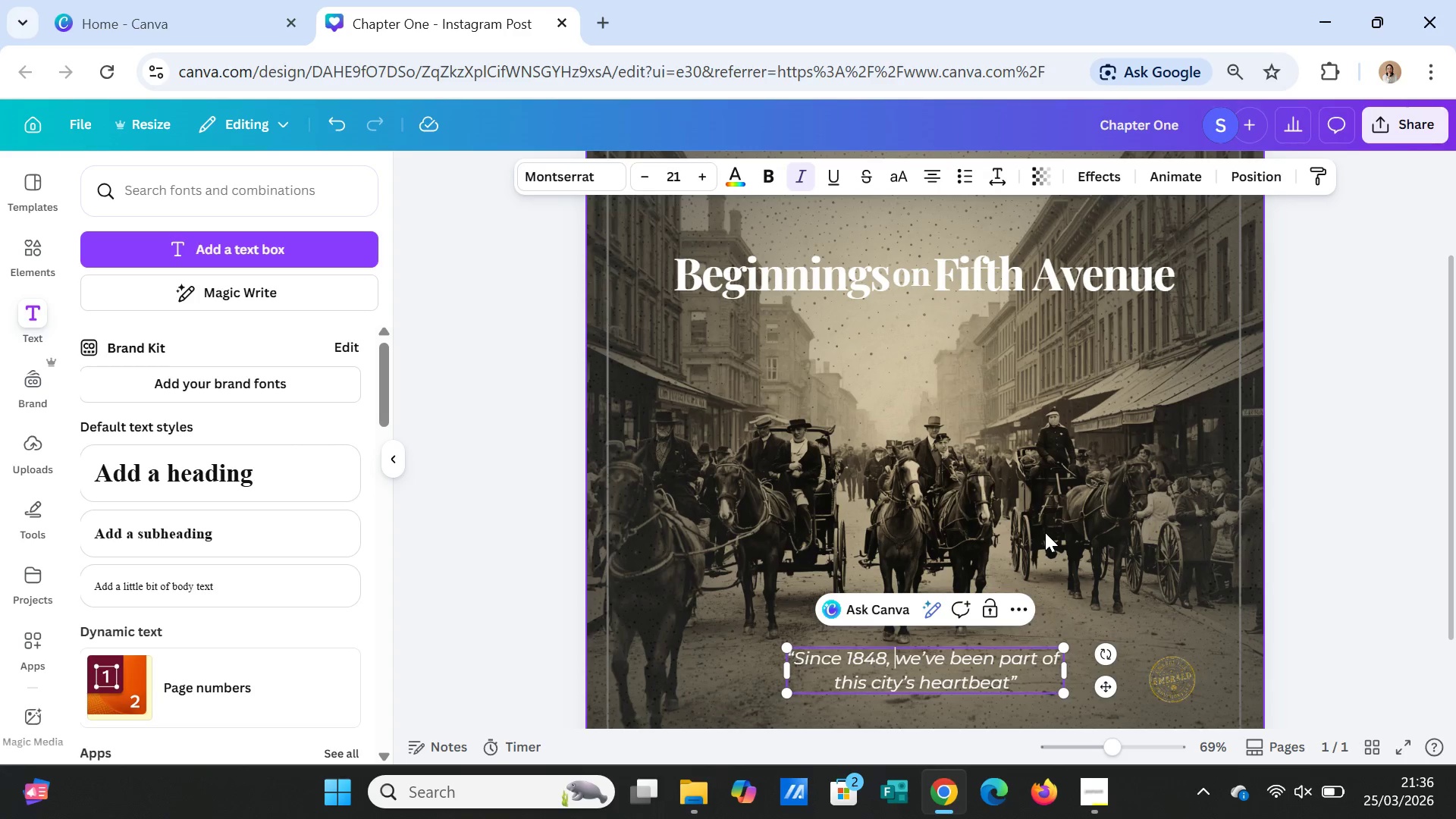 
left_click([1198, 544])
 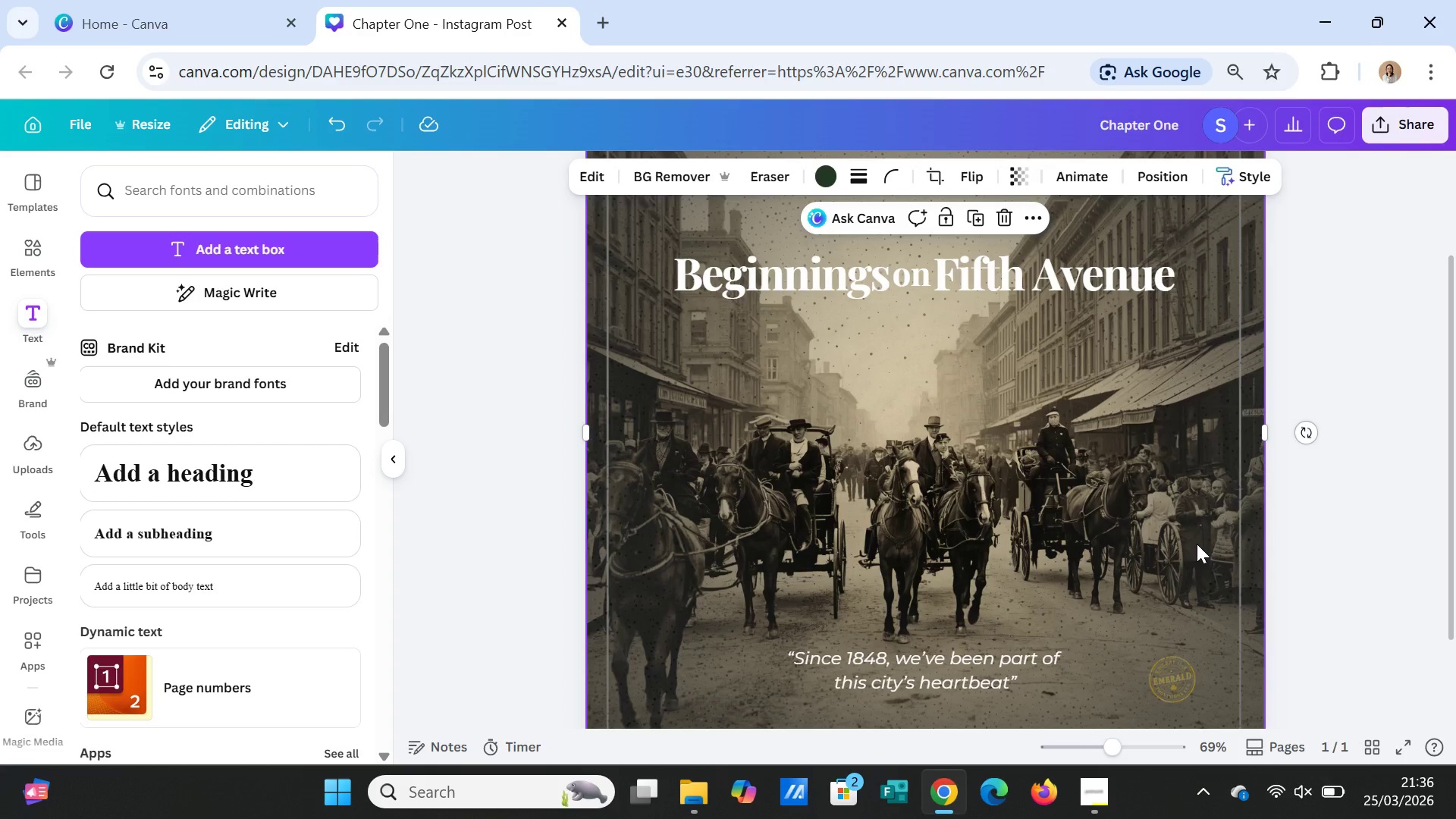 
scroll: coordinate [1197, 544], scroll_direction: up, amount: 1.0
 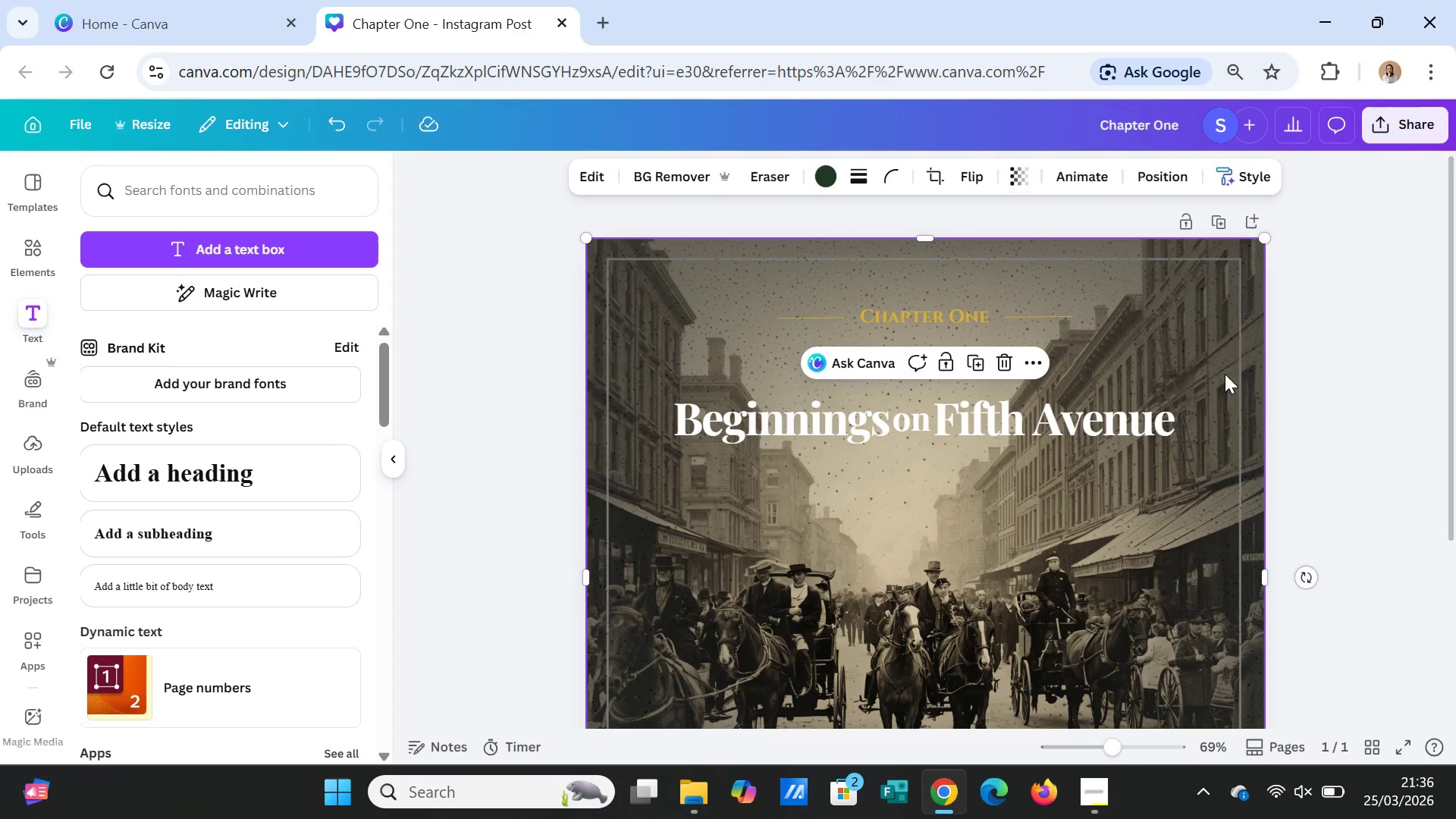 
scroll: coordinate [1163, 555], scroll_direction: down, amount: 4.0
 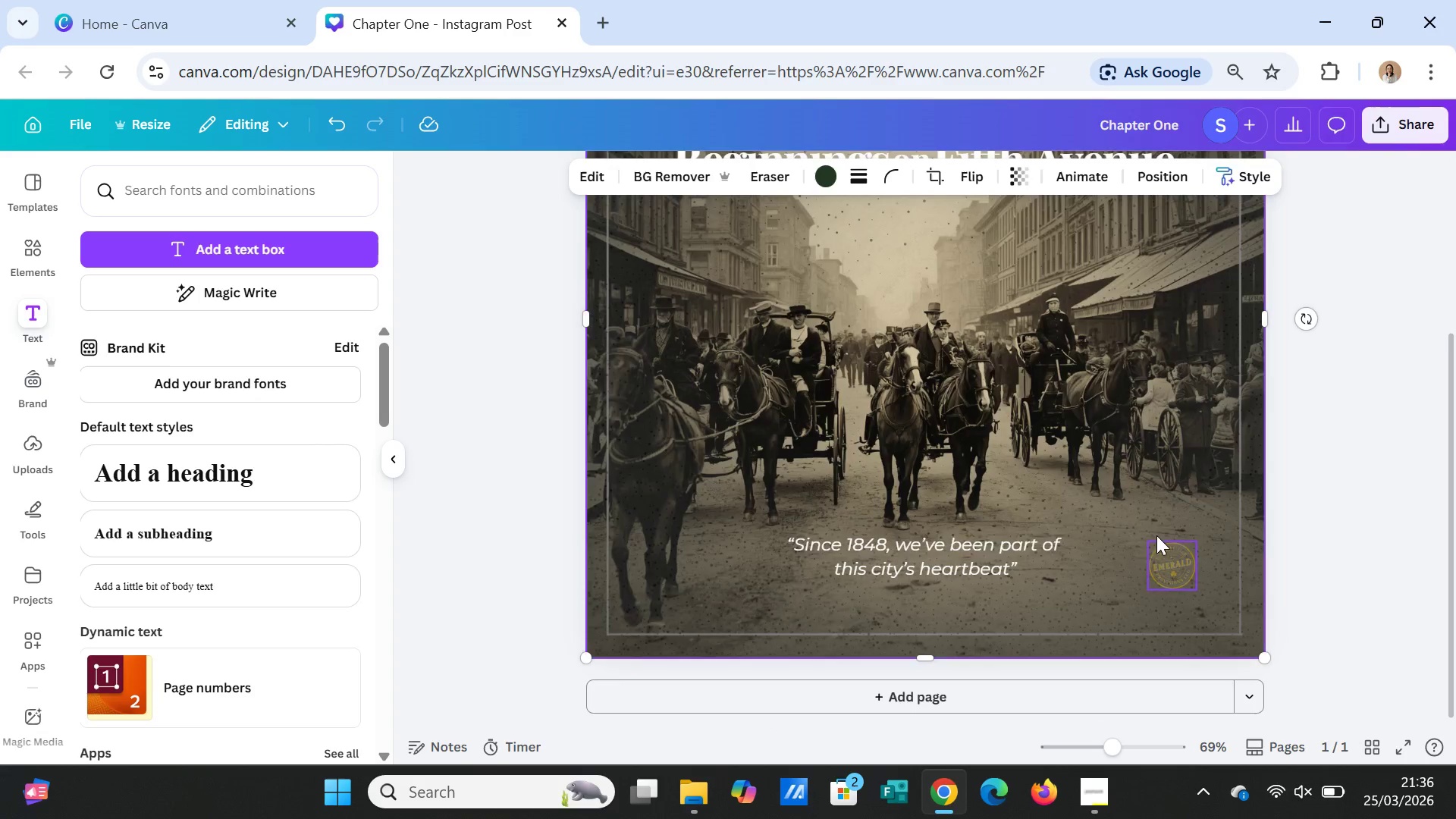 
scroll: coordinate [1157, 528], scroll_direction: up, amount: 4.0
 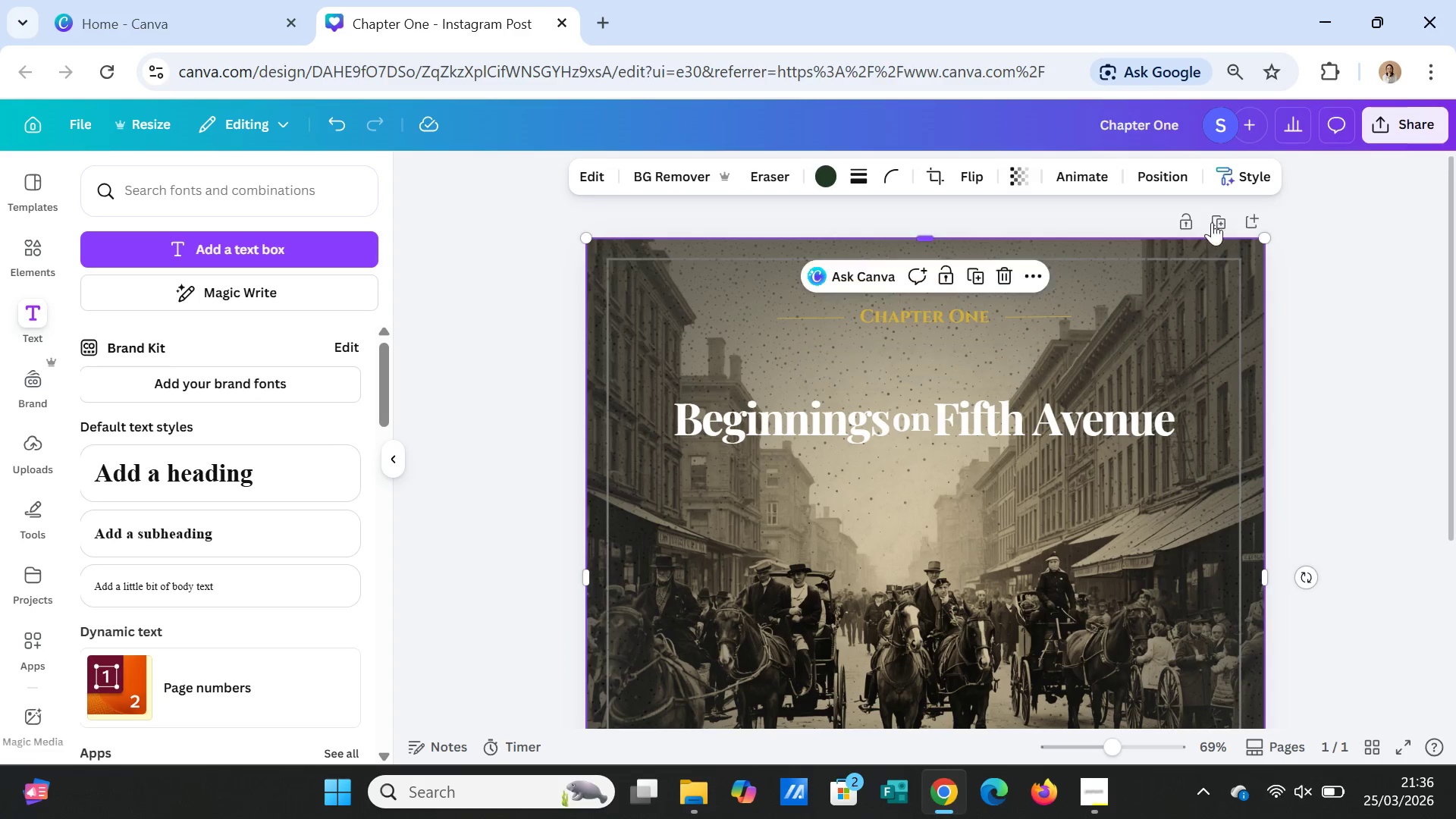 
left_click([1212, 221])
 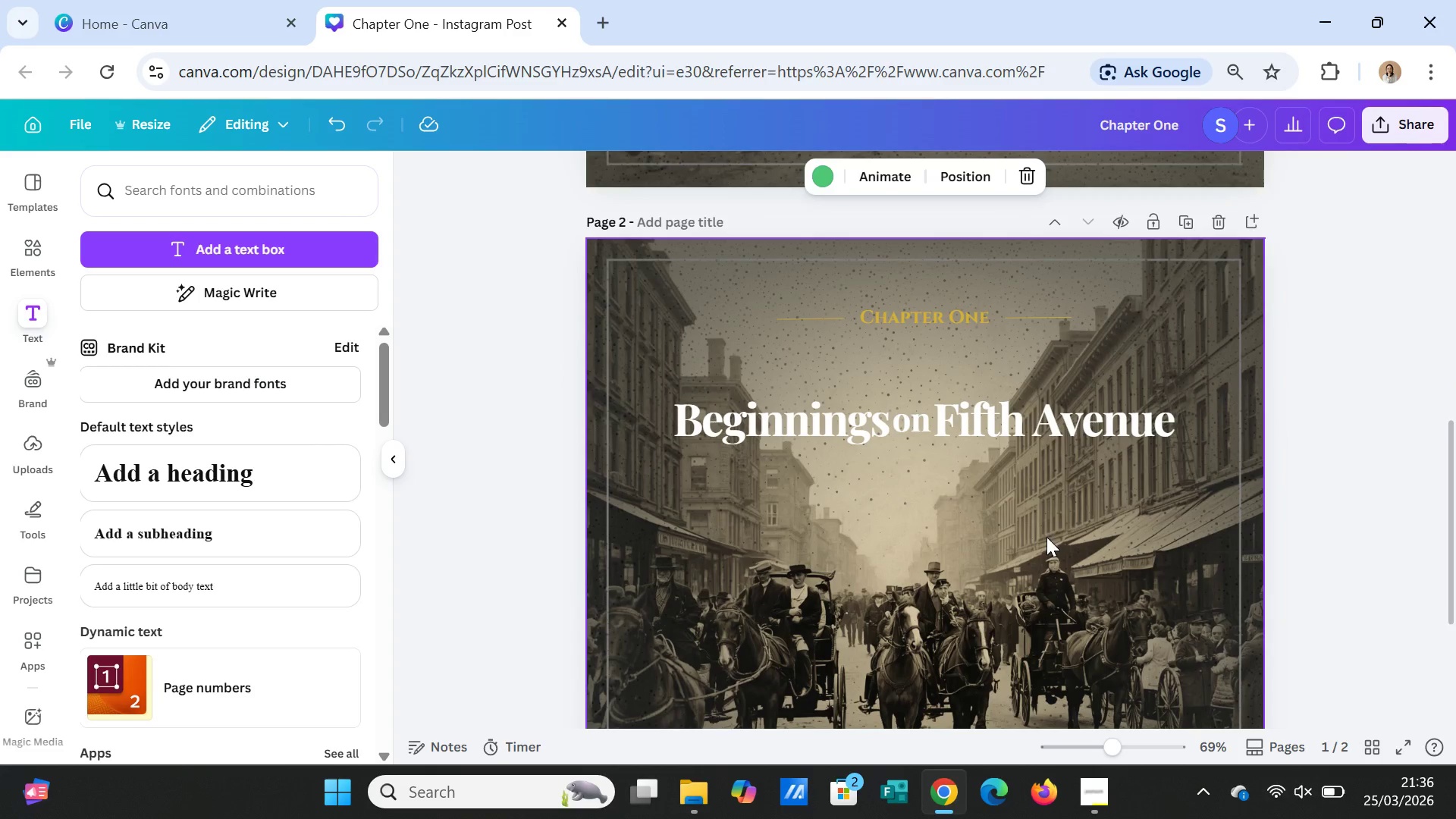 
scroll: coordinate [1056, 554], scroll_direction: down, amount: 2.0
 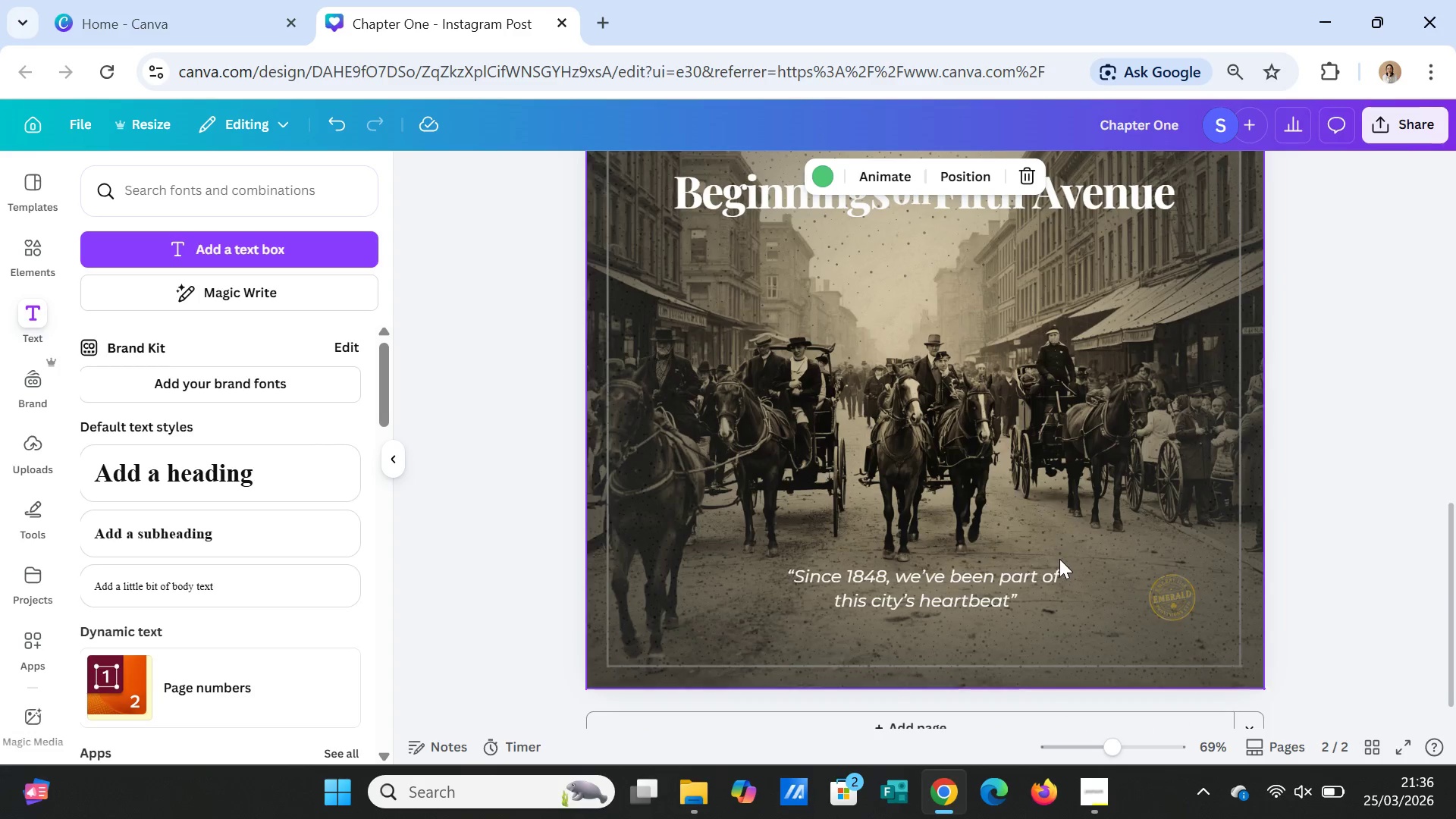 
scroll: coordinate [1059, 559], scroll_direction: up, amount: 2.0
 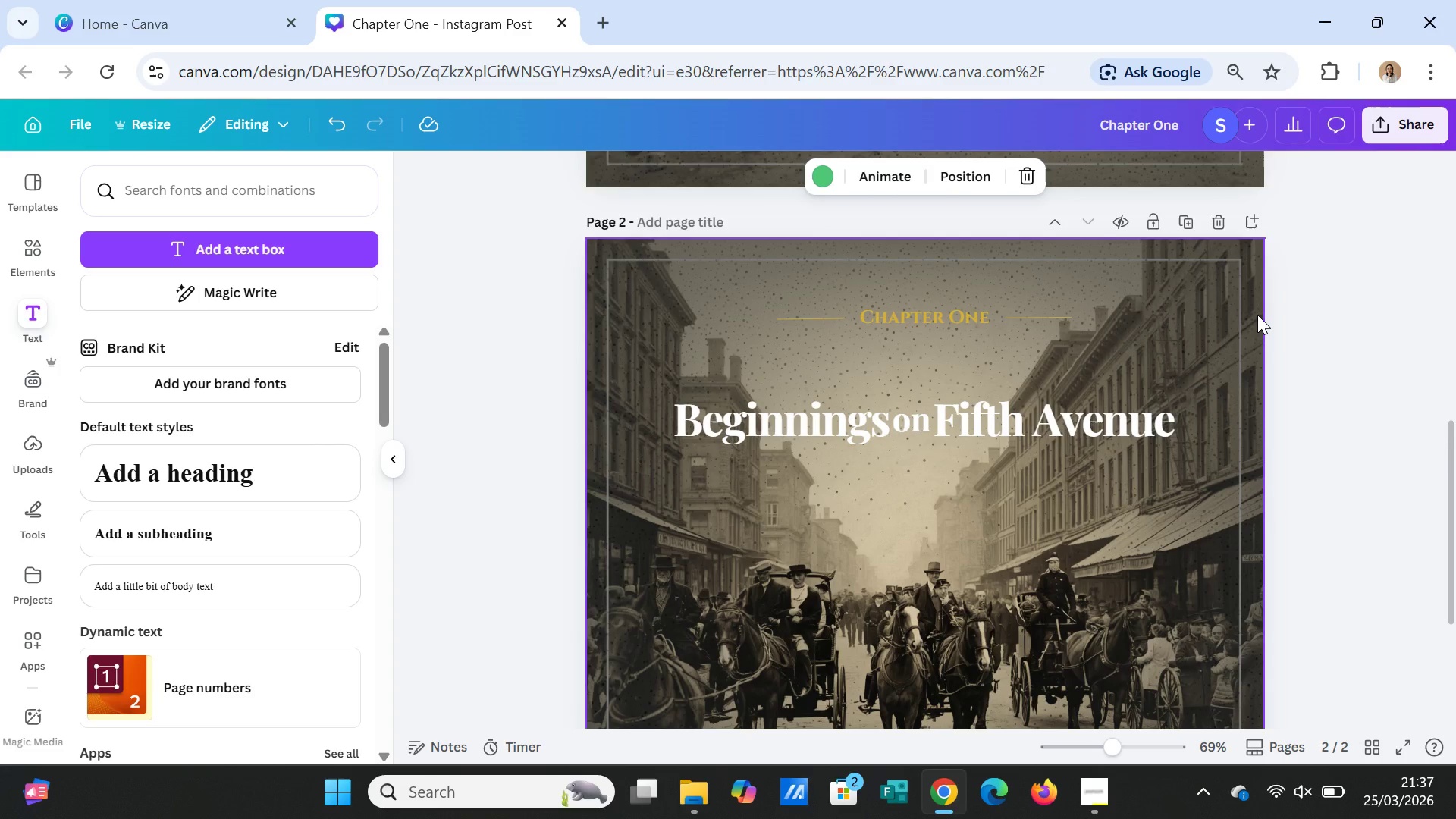 
left_click([1257, 315])
 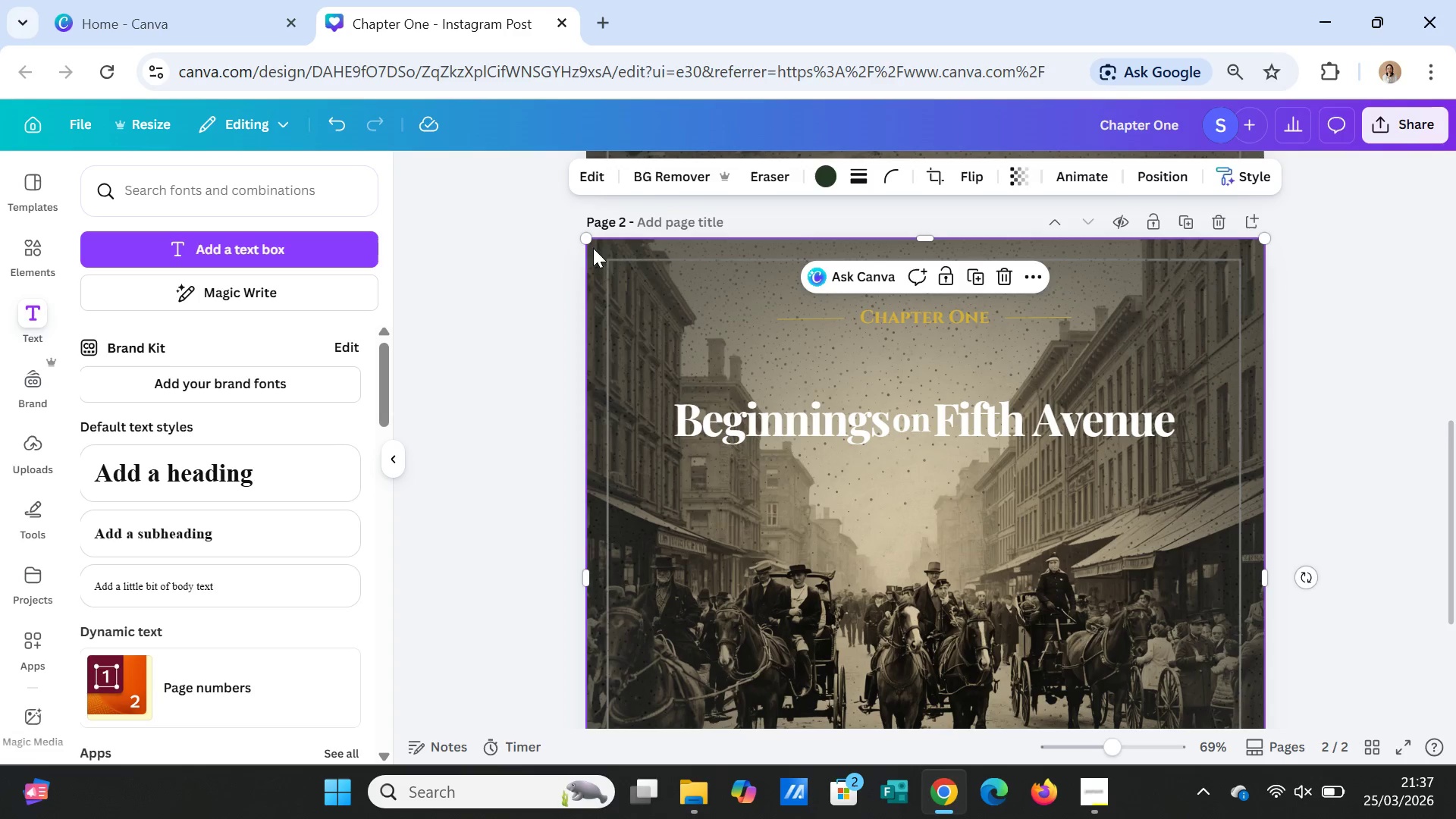 
left_click_drag(start_coordinate=[590, 243], to_coordinate=[634, 301])
 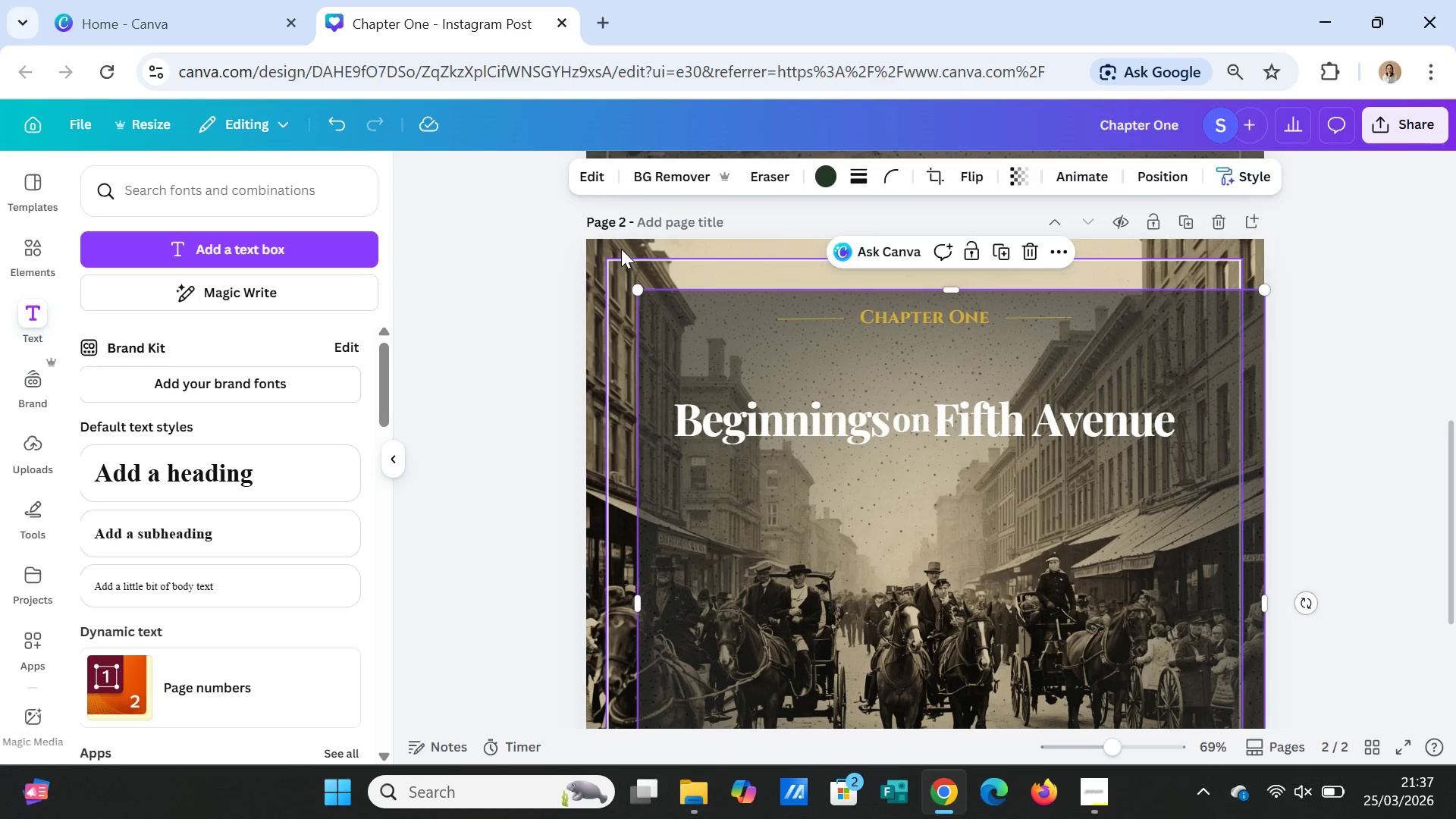 
left_click([621, 249])
 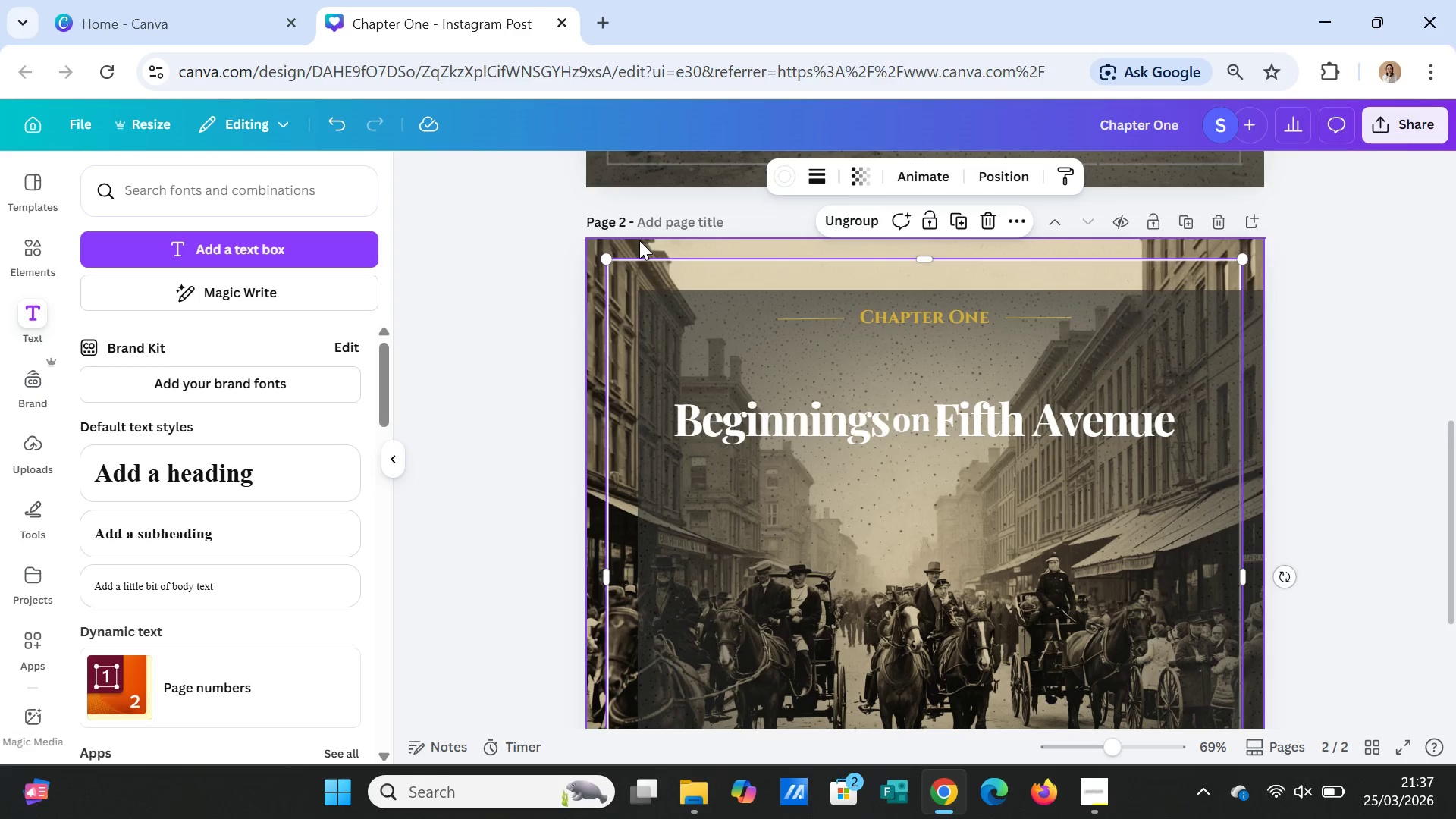 
left_click([639, 240])
 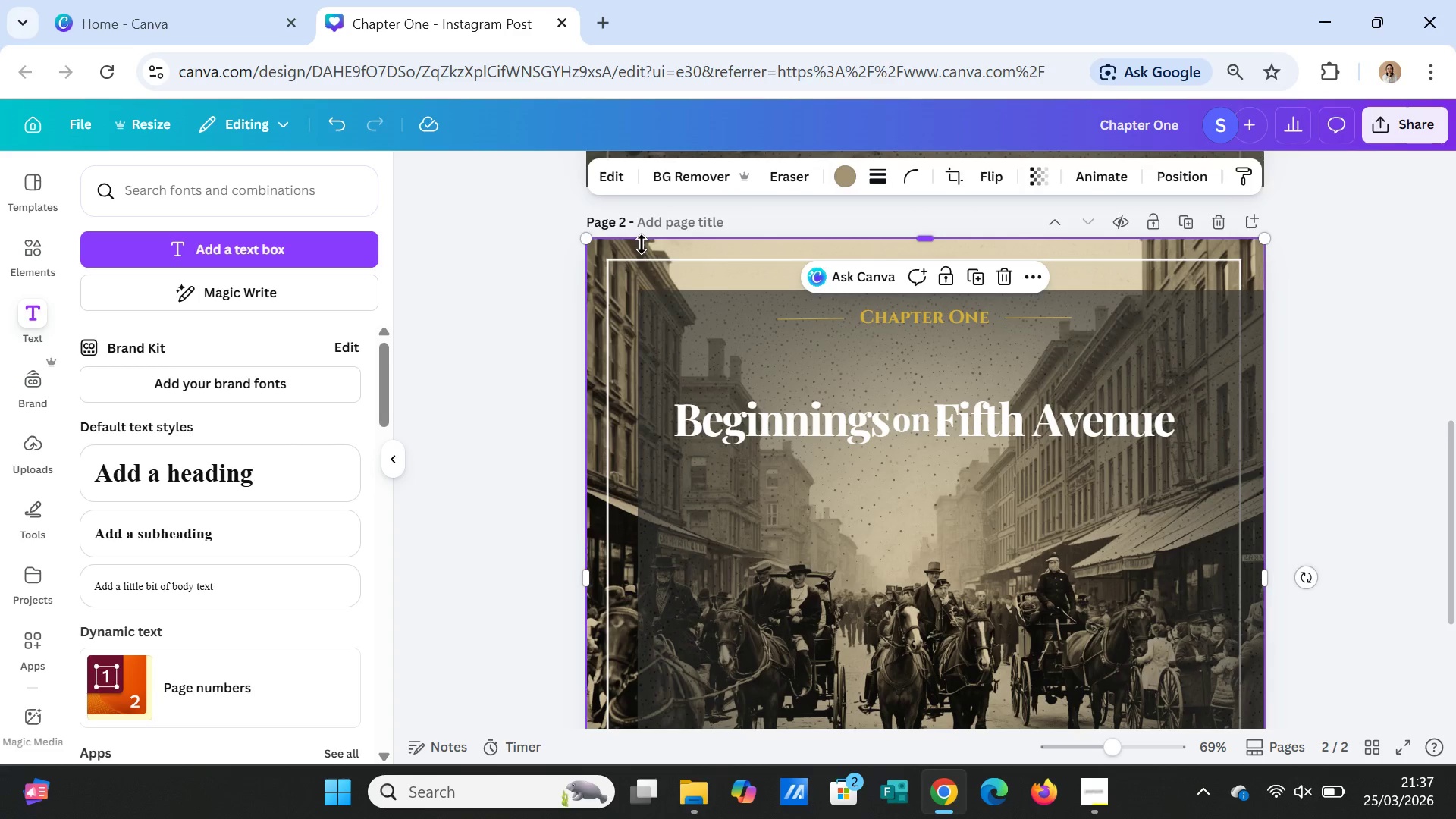 
key(Delete)
 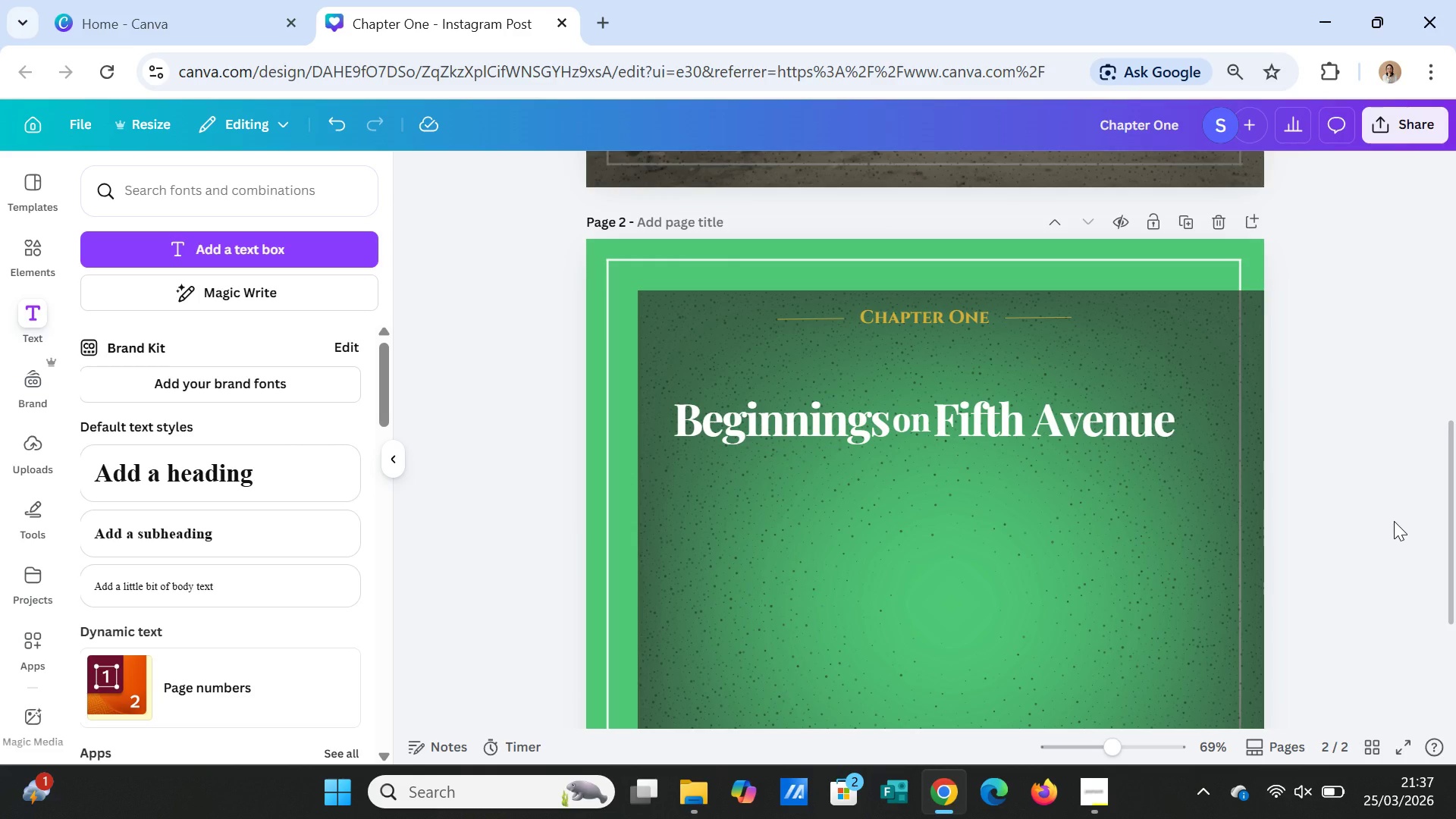 
wait(19.0)
 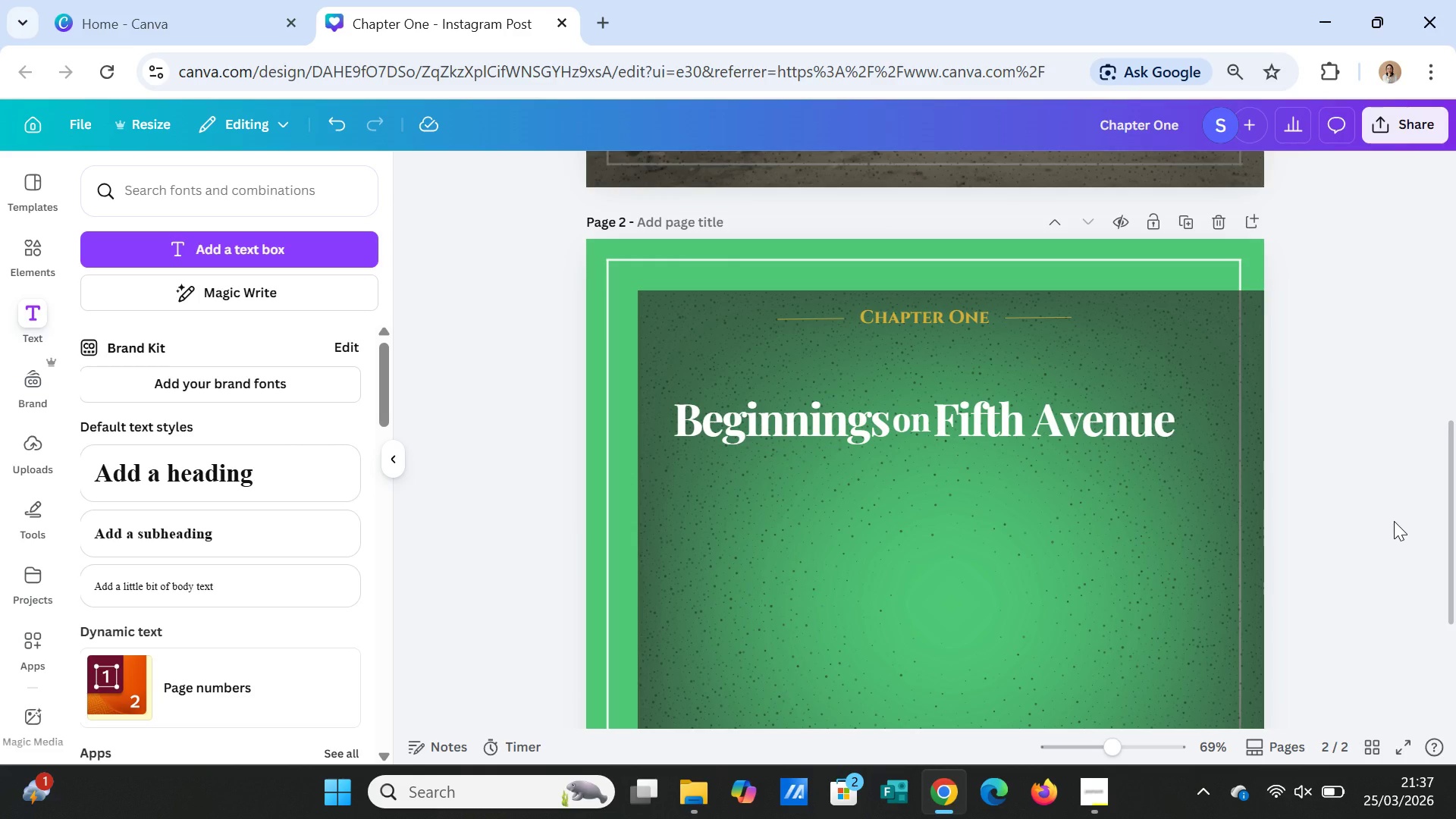 
left_click([32, 251])
 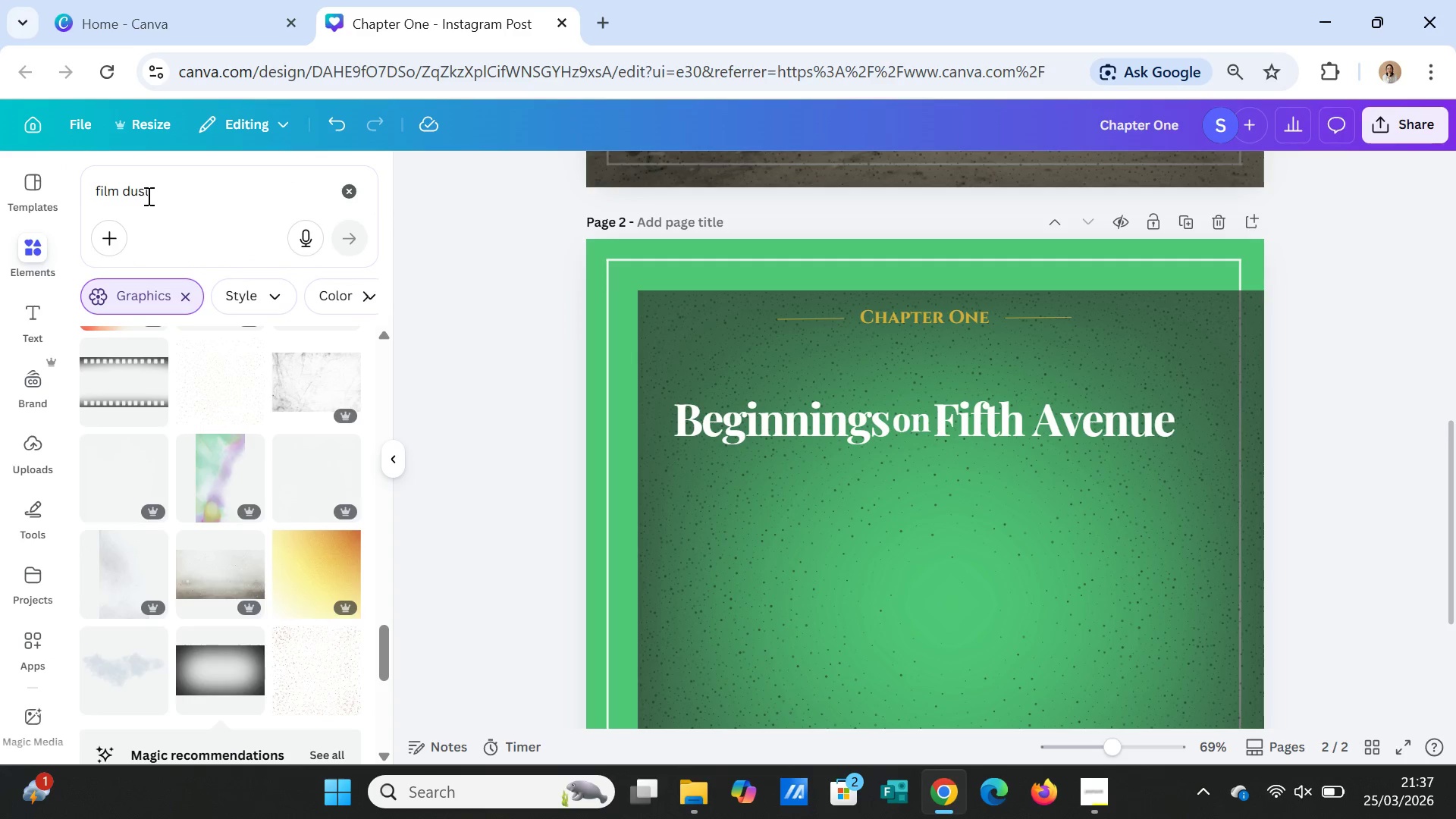 
left_click_drag(start_coordinate=[158, 193], to_coordinate=[68, 177])
 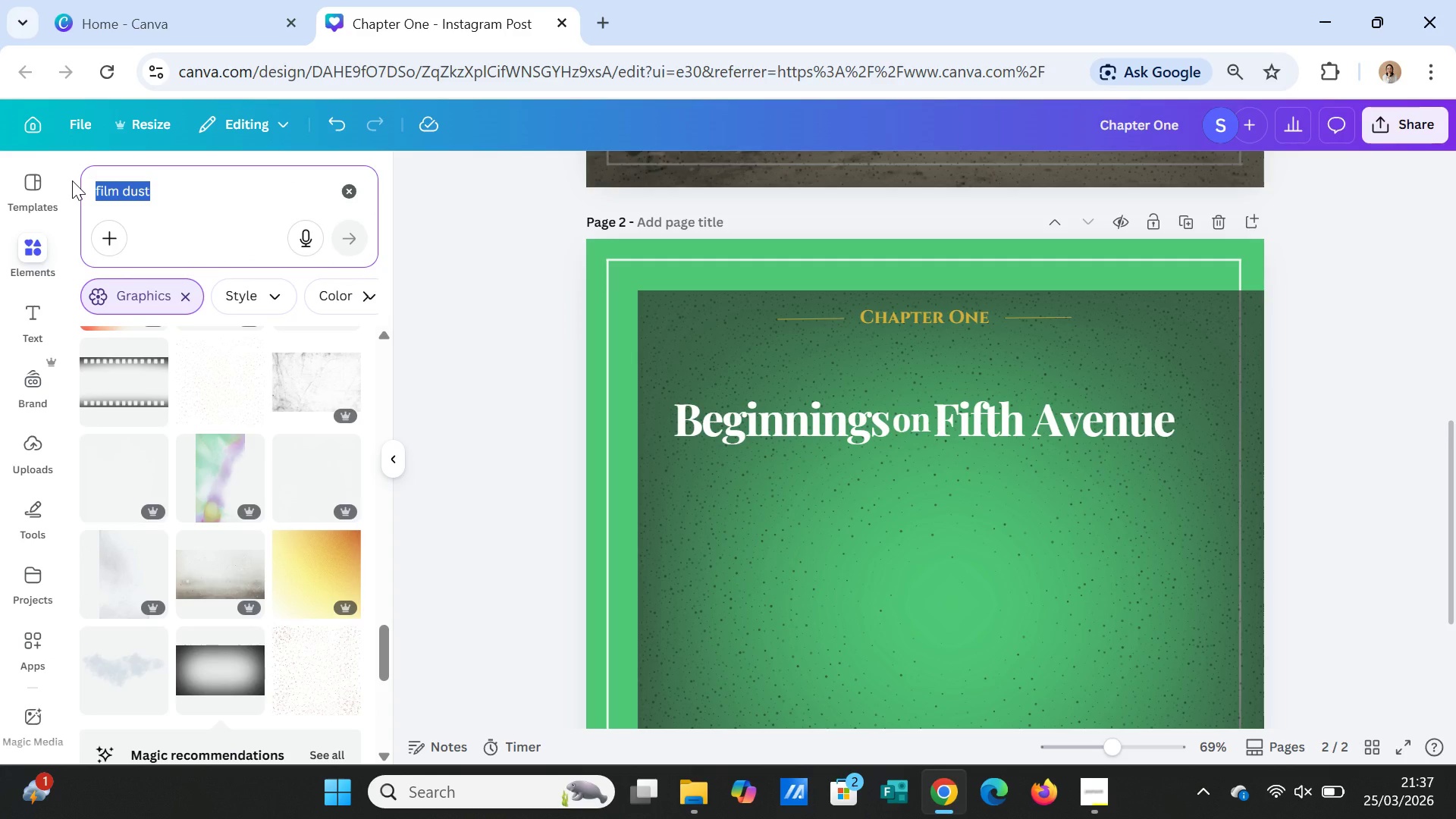 
type(st patrick's day parad )
key(Backspace)
type(e new york )
 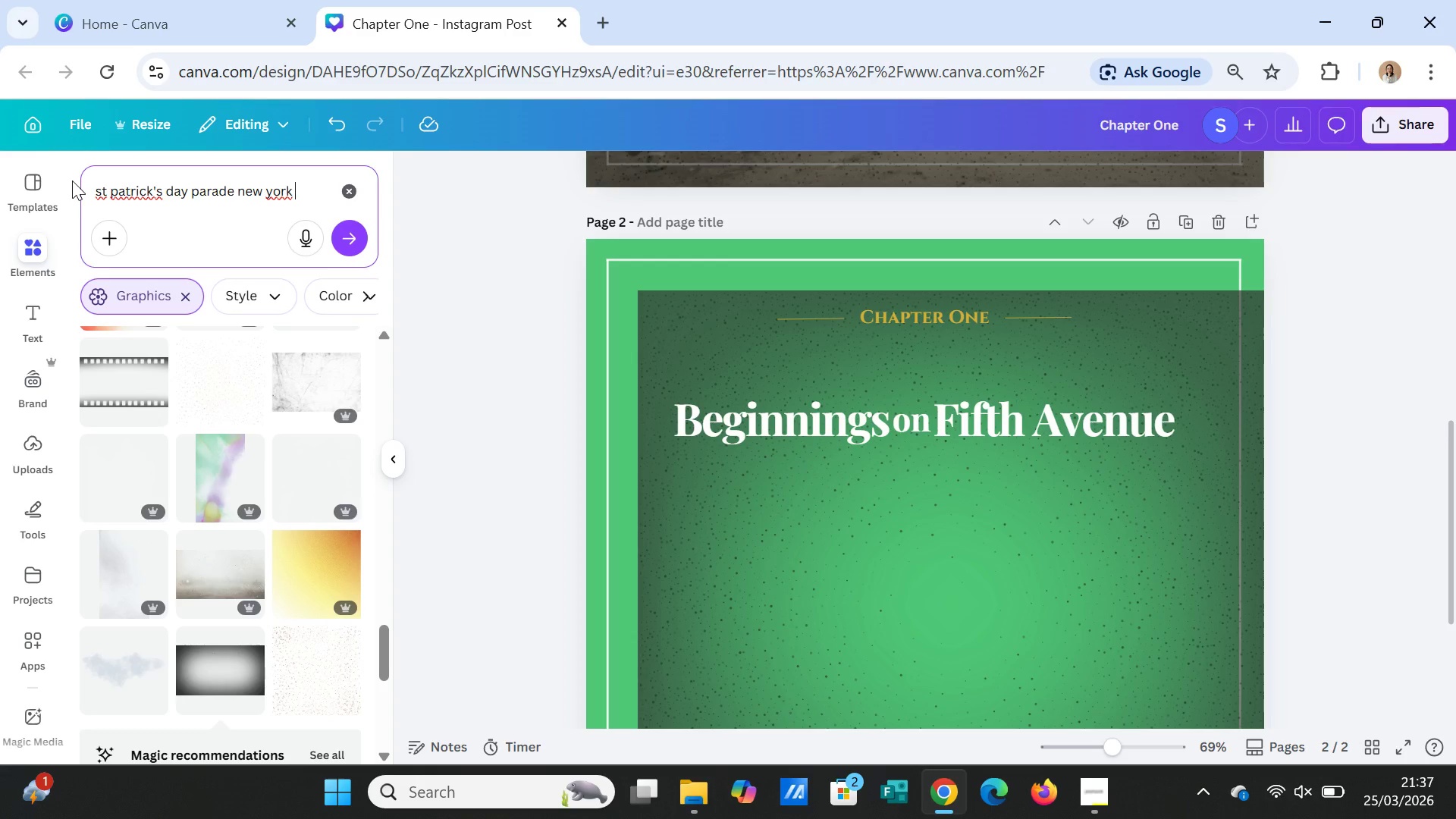 
wait(6.34)
 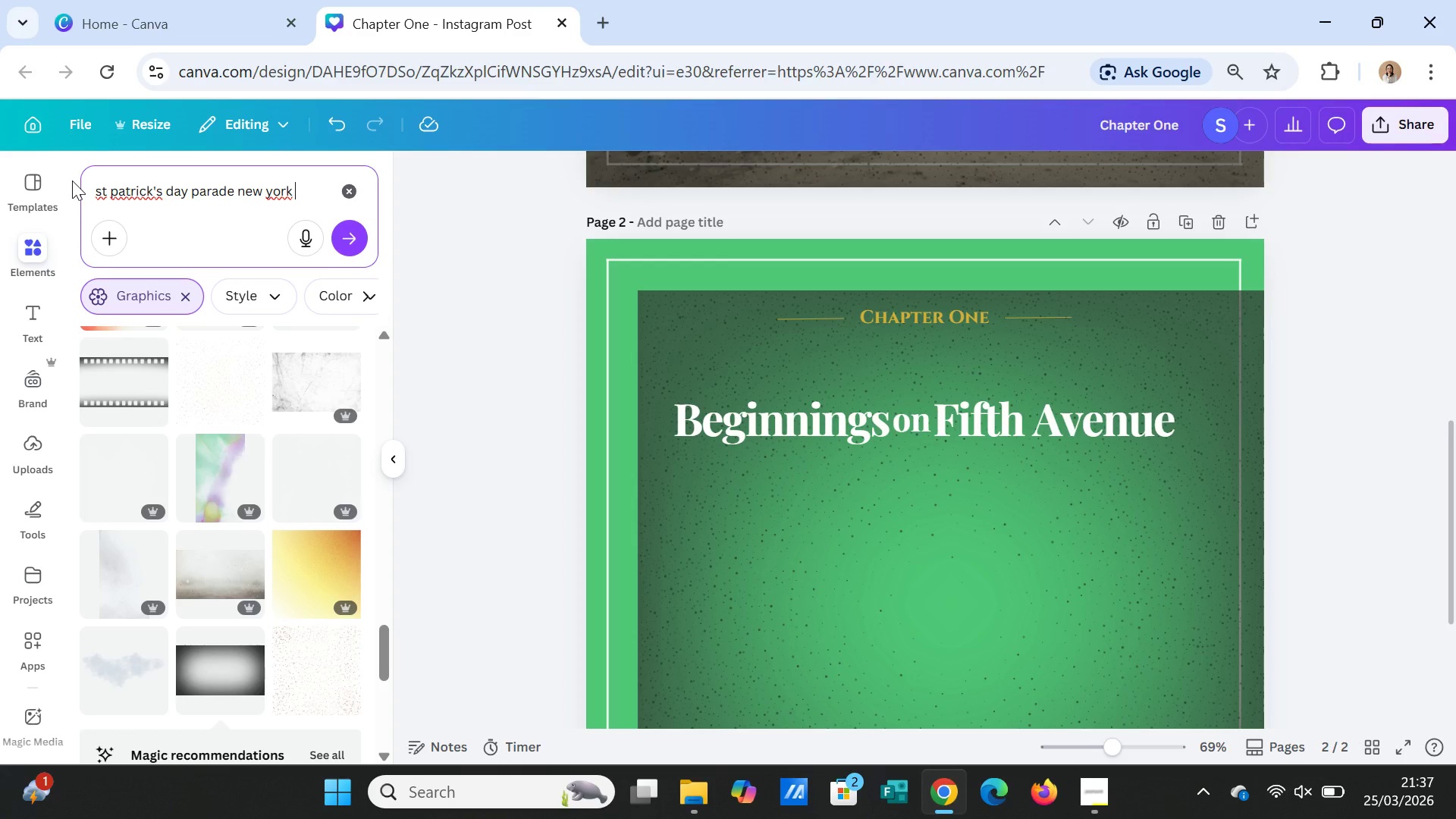 
type(crowd, green tones, )
 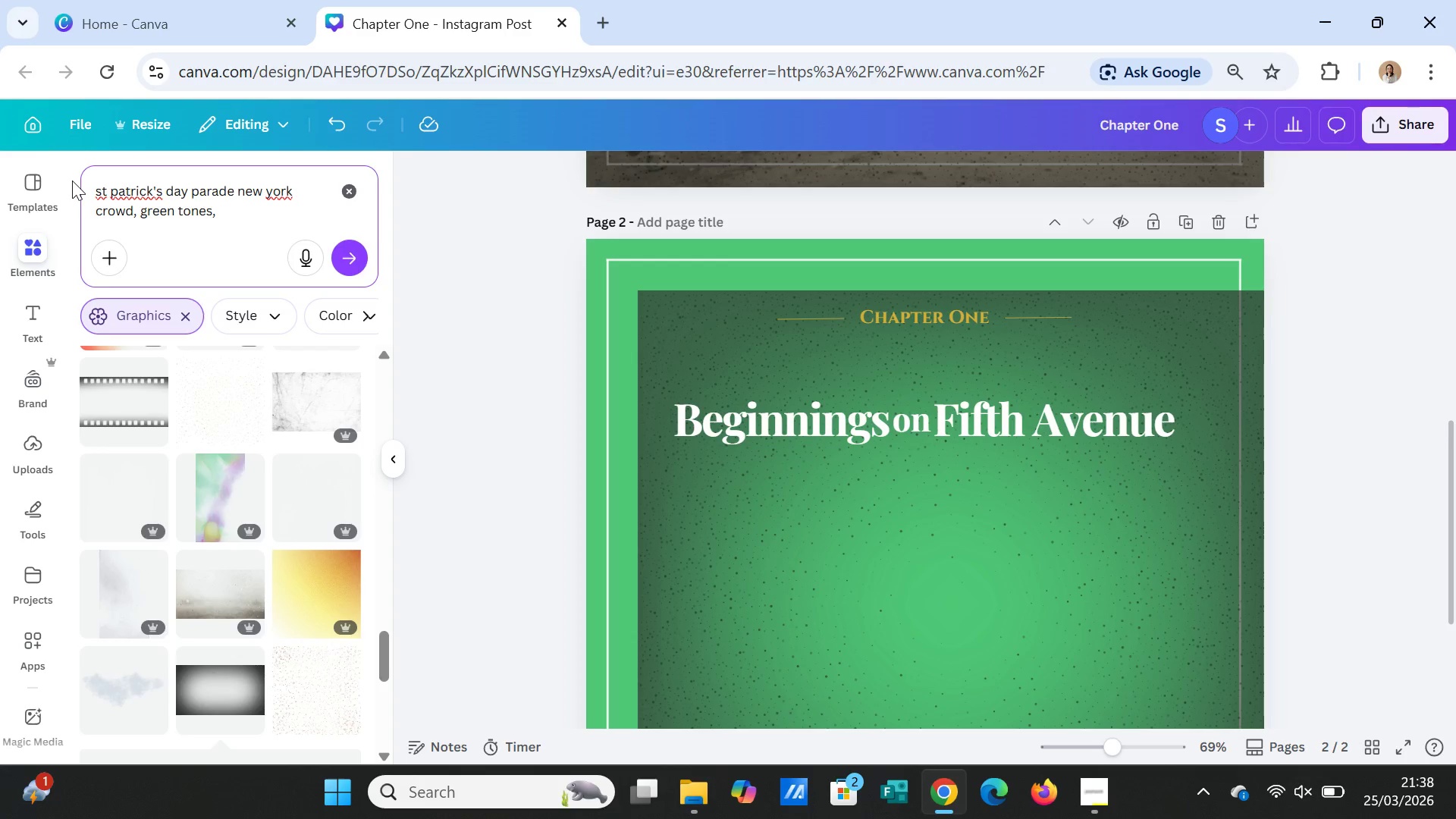 
type(cinematic street photography)
 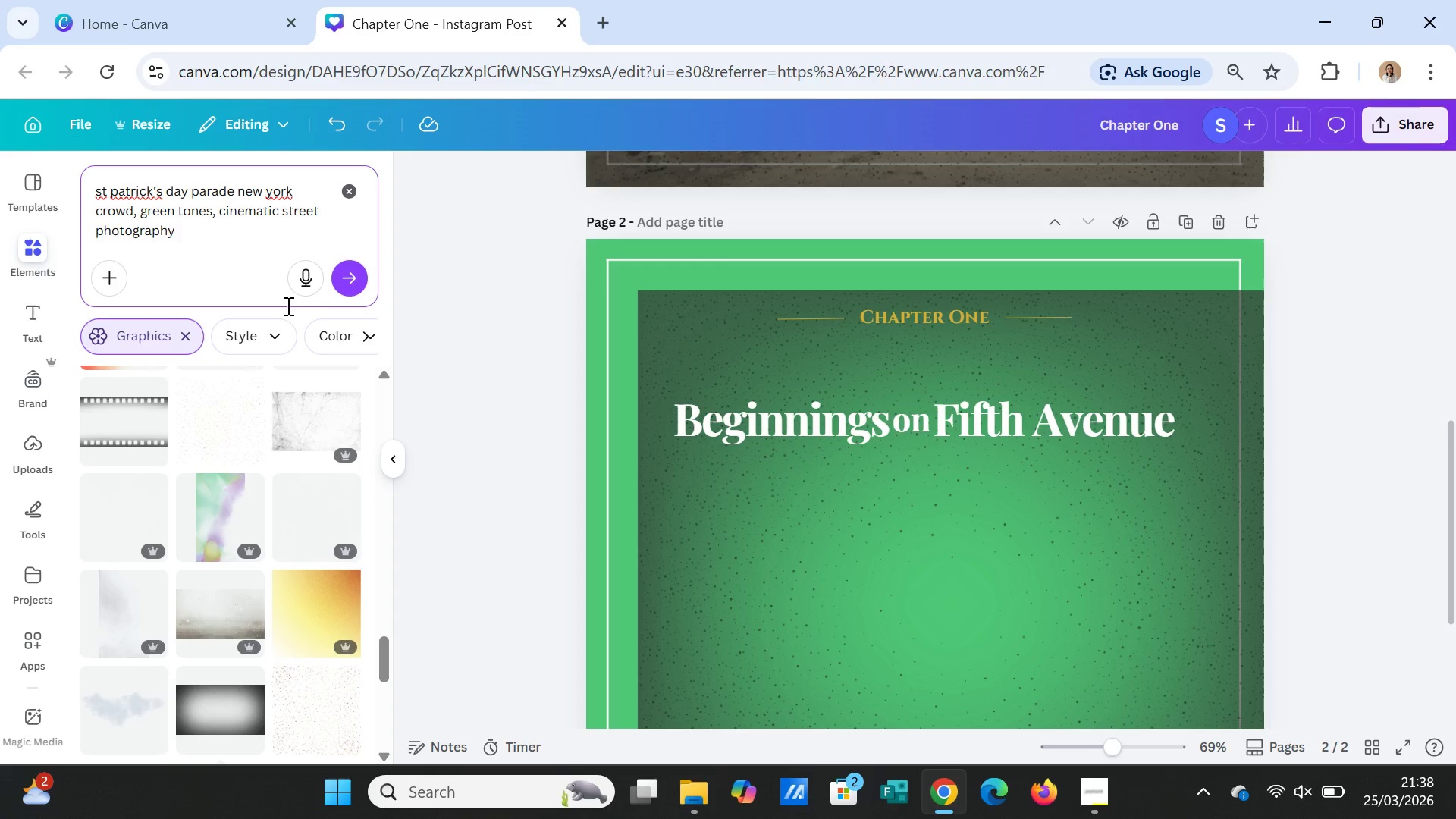 
left_click([349, 292])
 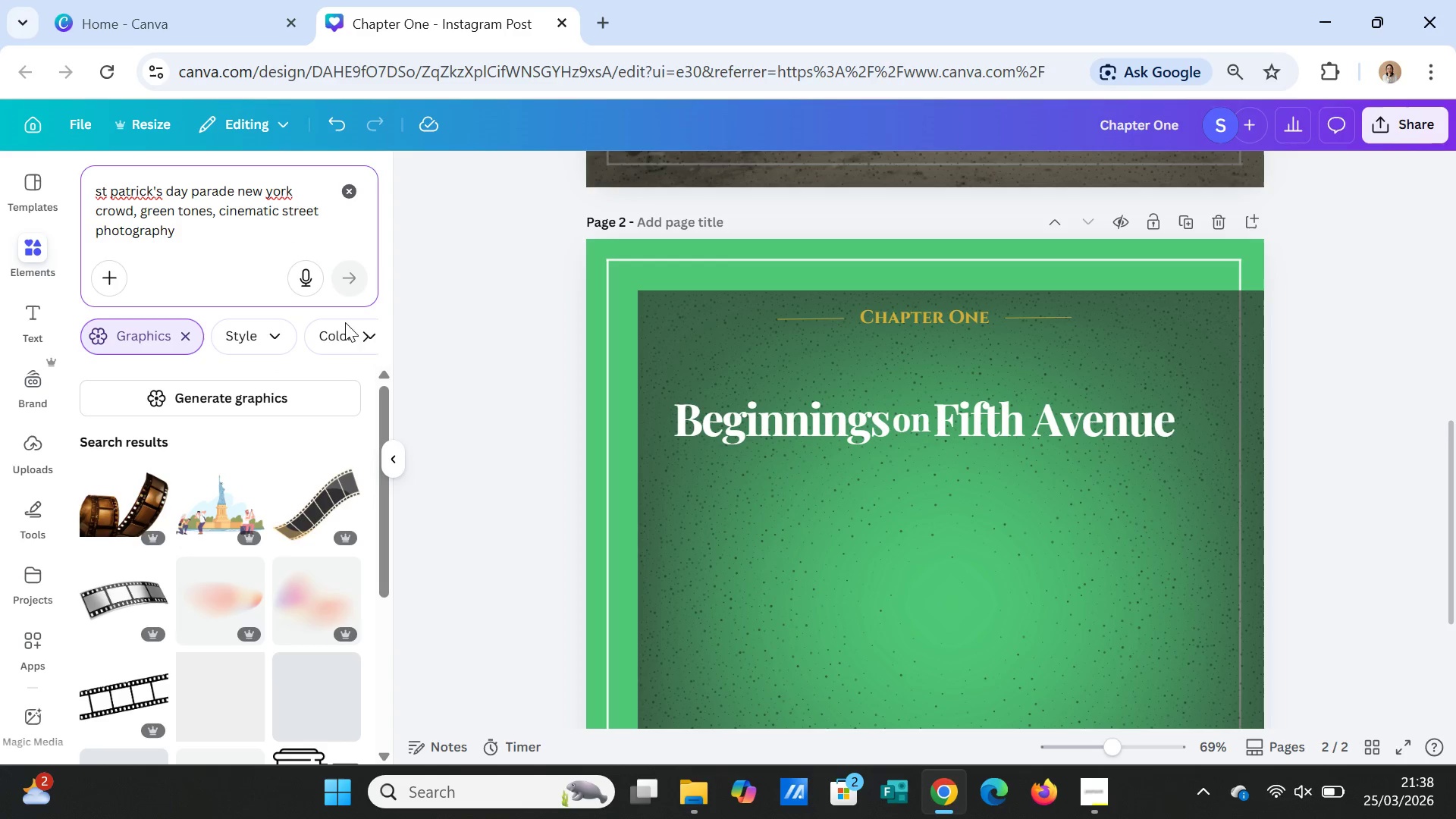 
left_click([251, 400])
 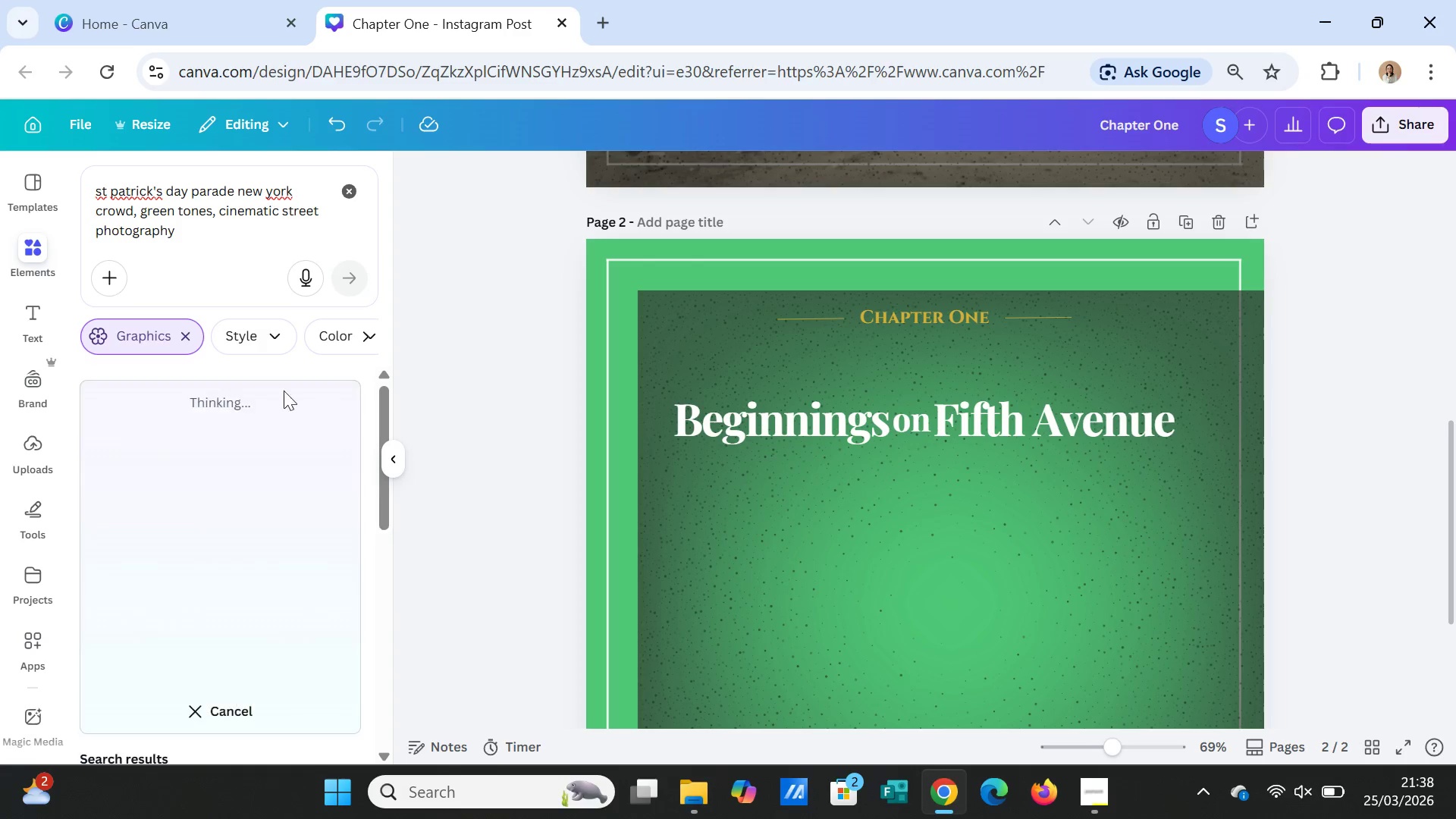 
mouse_move([350, 385])
 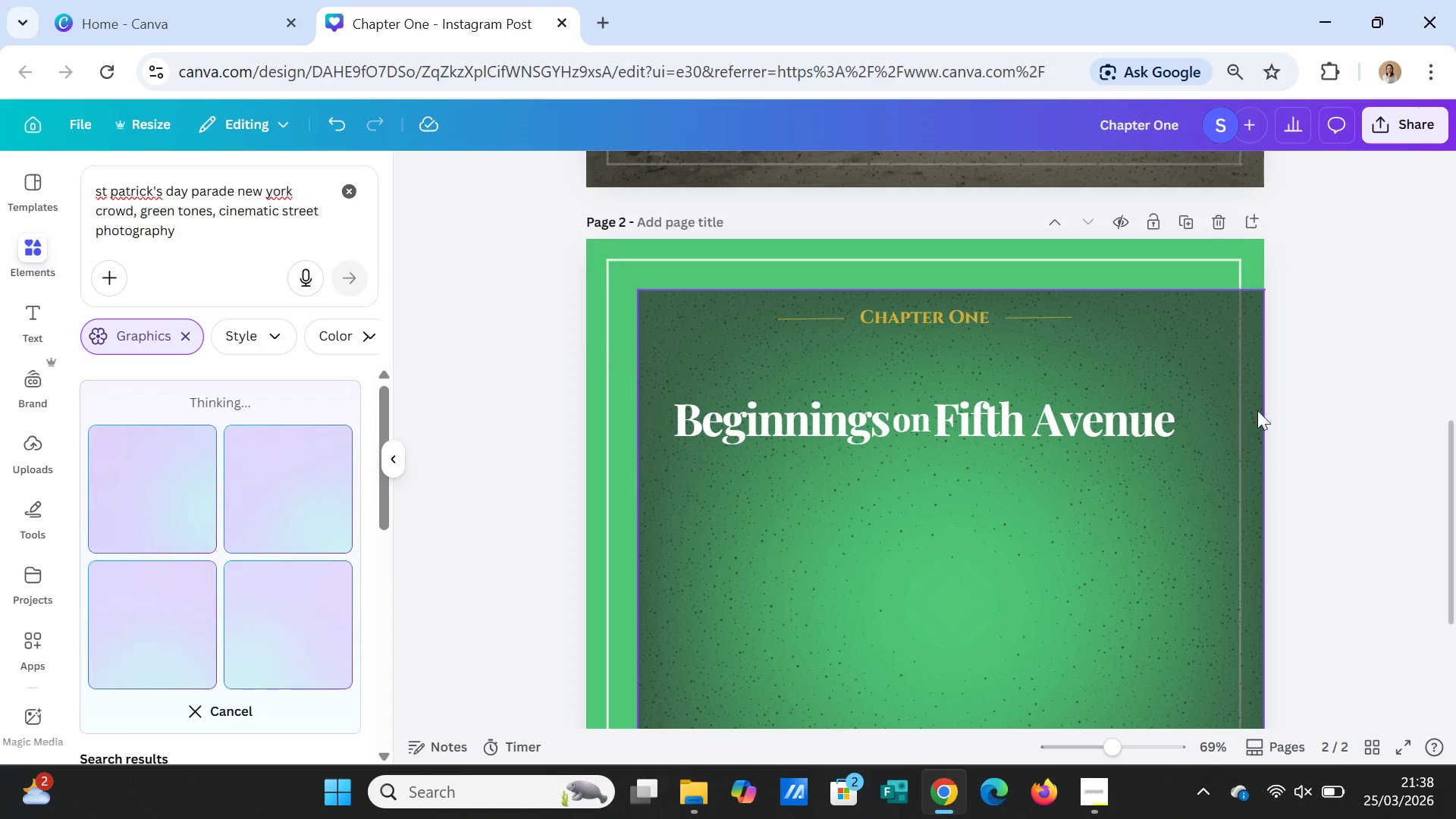 
scroll: coordinate [1289, 423], scroll_direction: up, amount: 5.0
 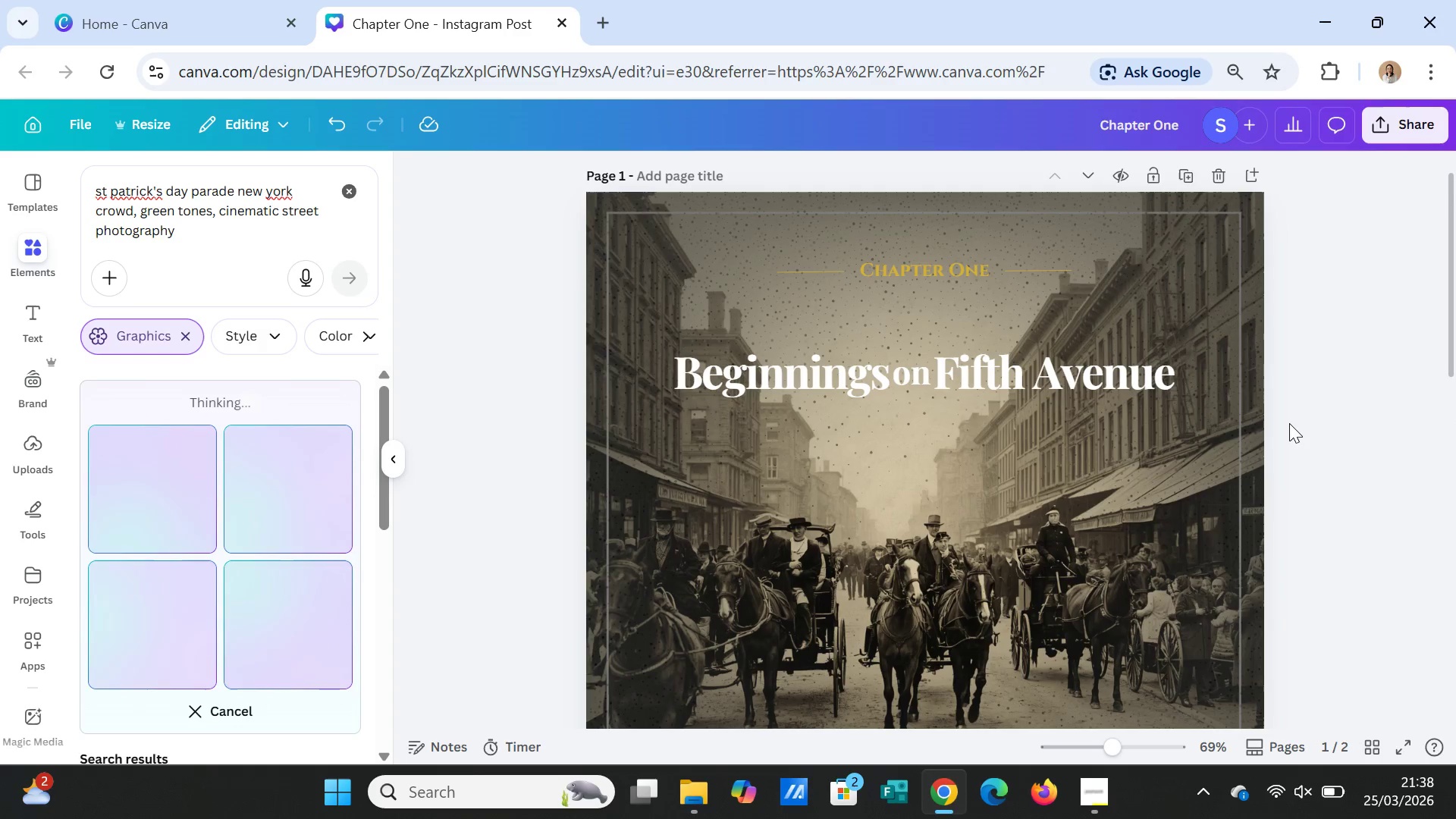 
scroll: coordinate [1289, 423], scroll_direction: down, amount: 5.0
 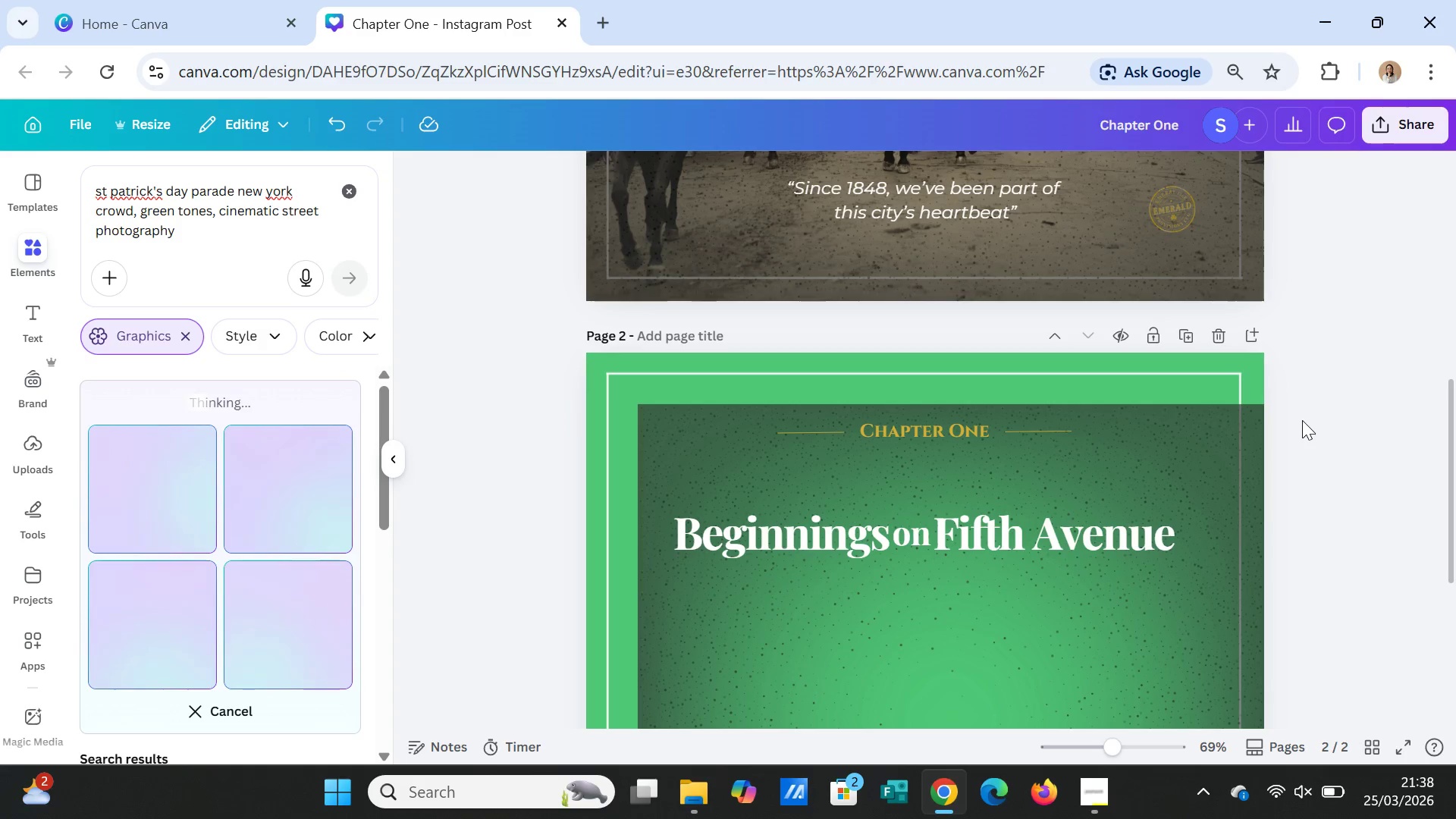 
wait(9.78)
 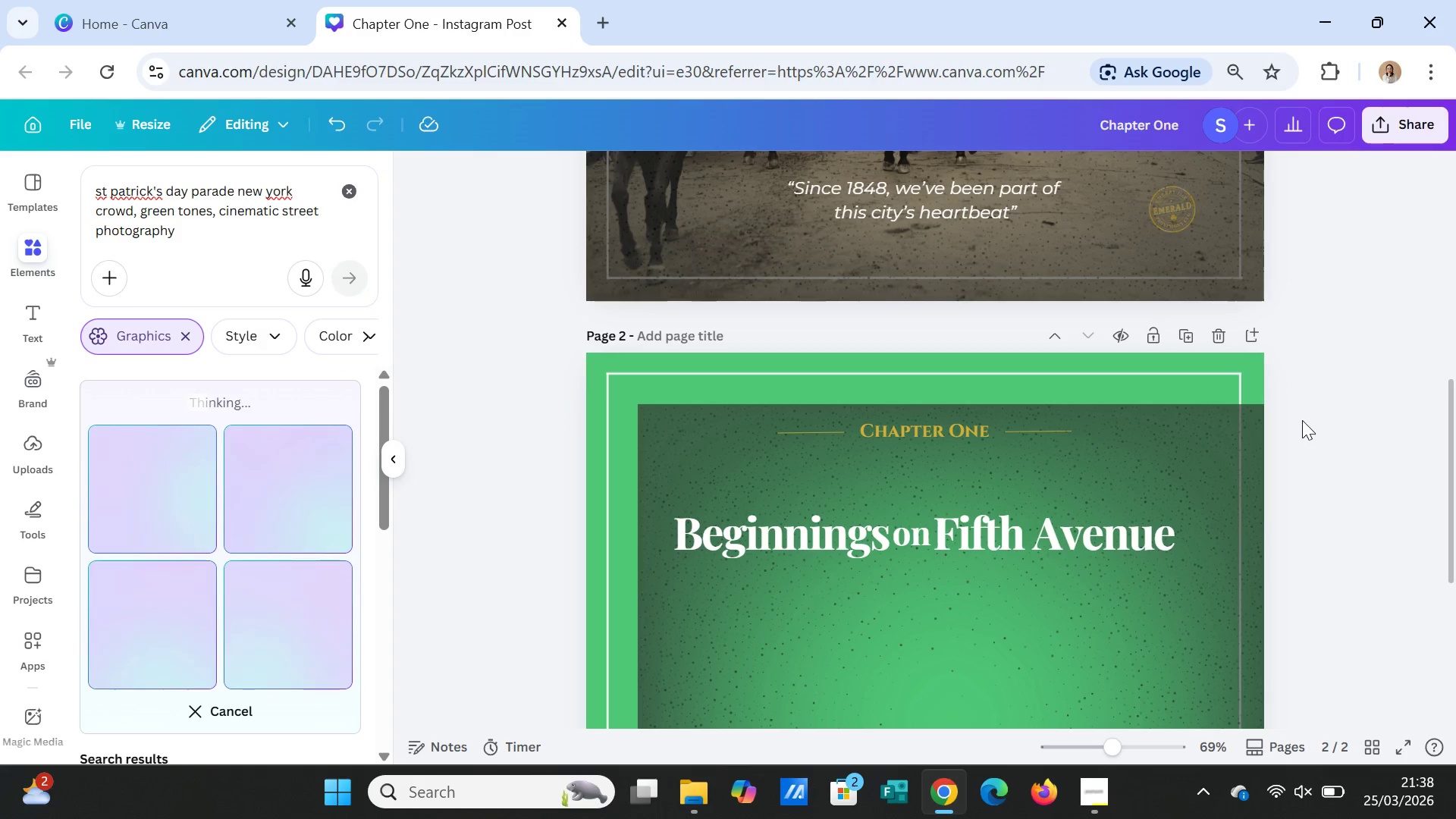 
double_click([913, 431])
 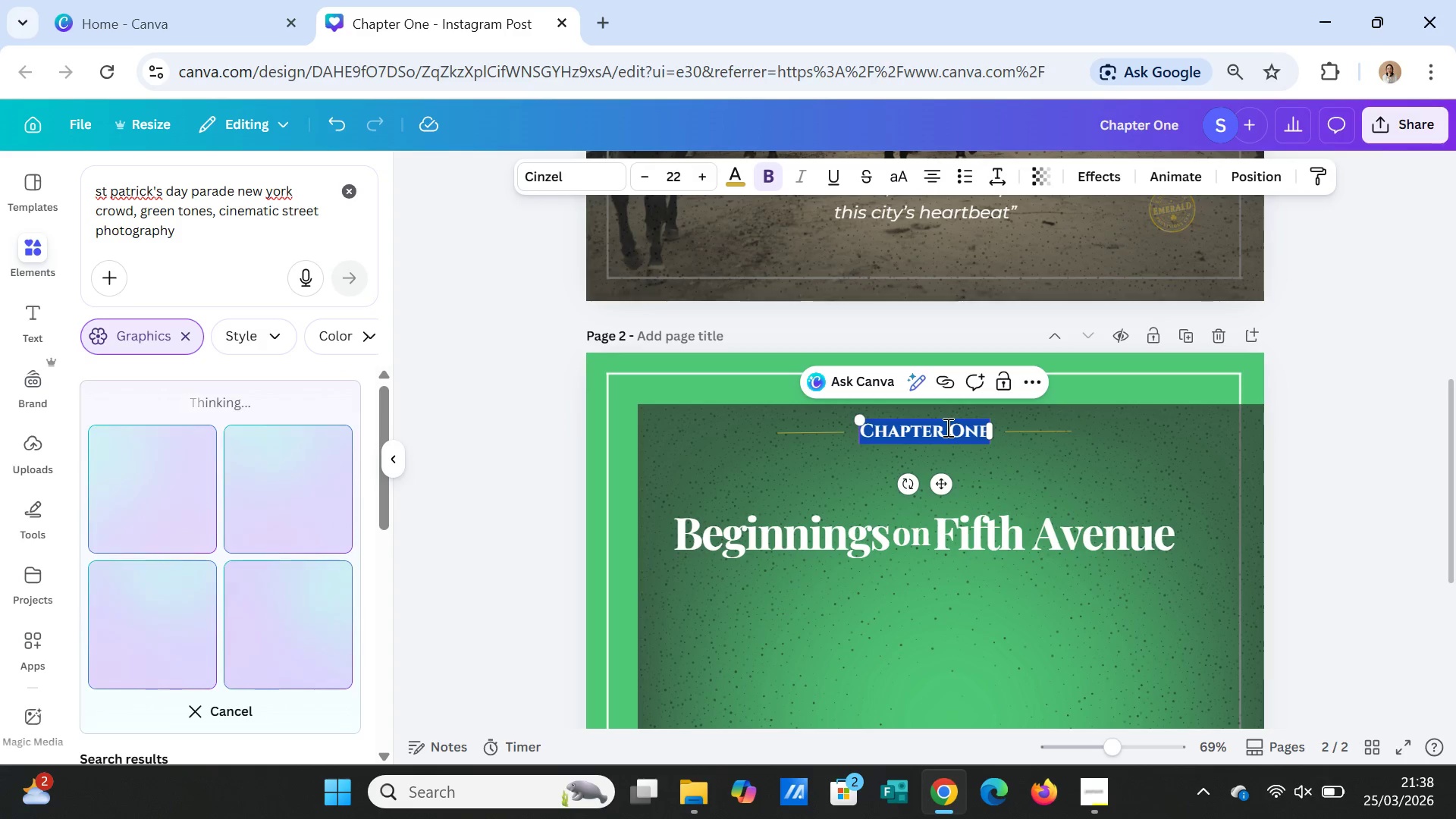 
left_click([946, 427])
 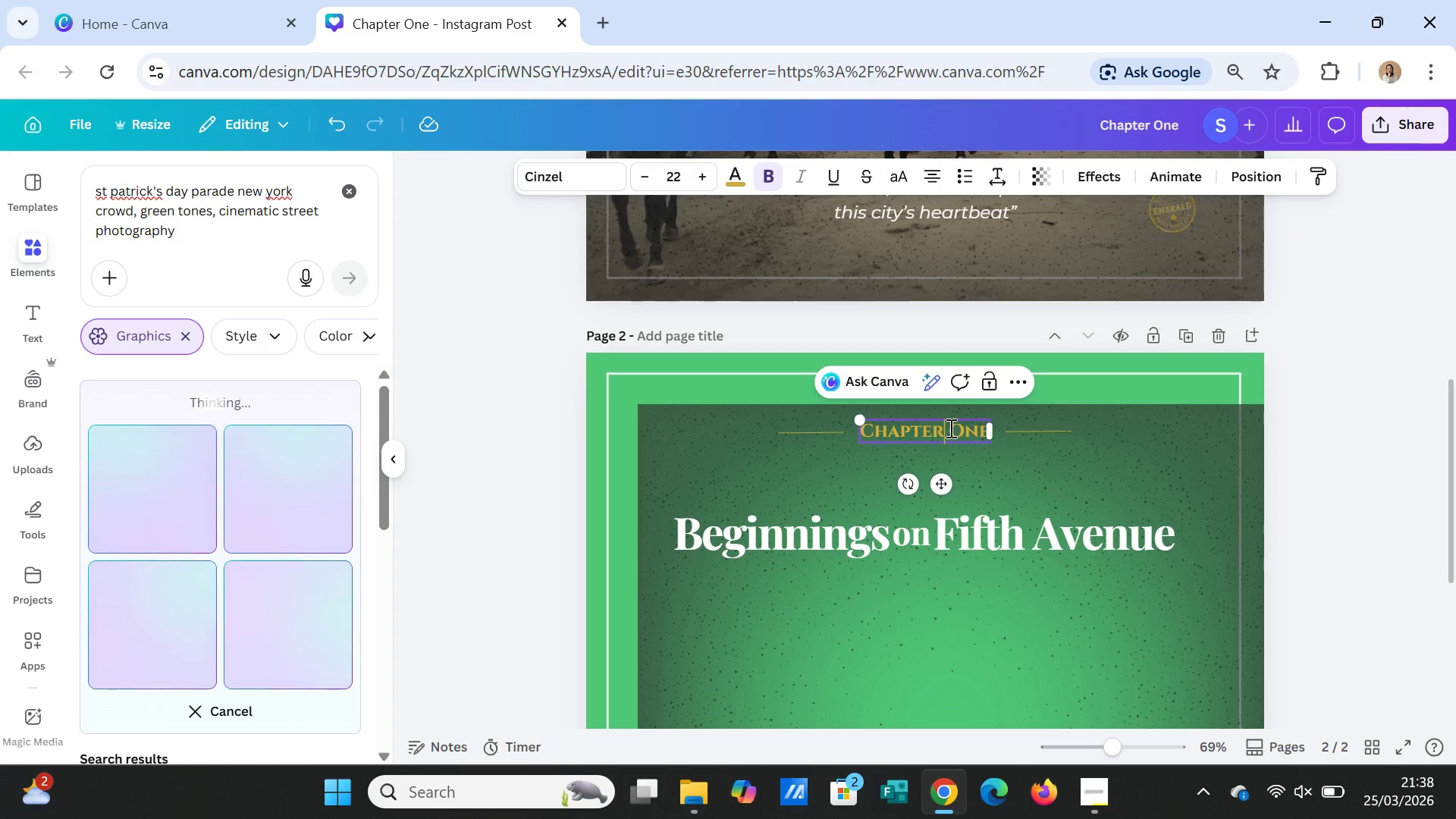 
left_click_drag(start_coordinate=[949, 428], to_coordinate=[988, 428])
 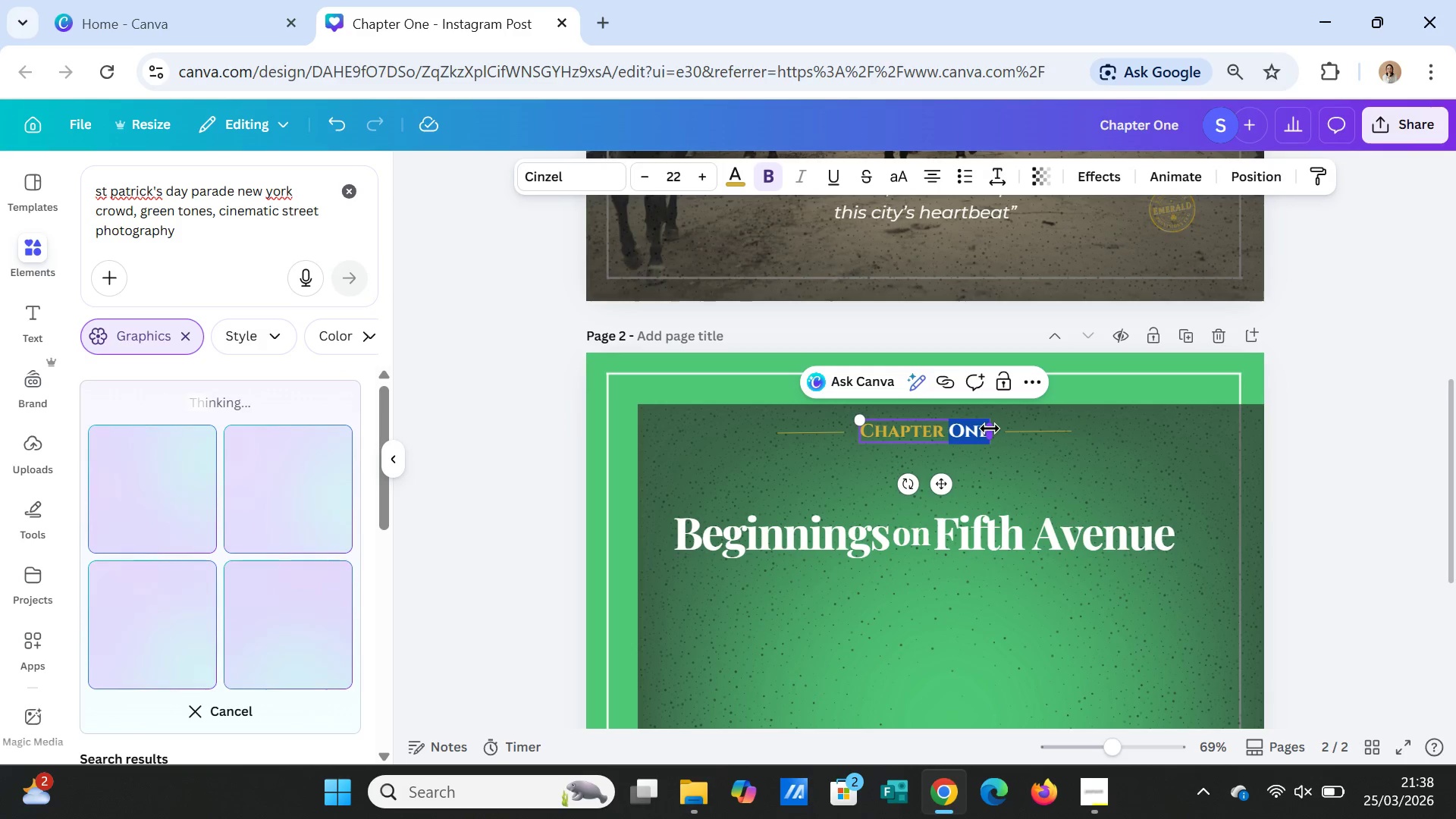 
type(TWO)
 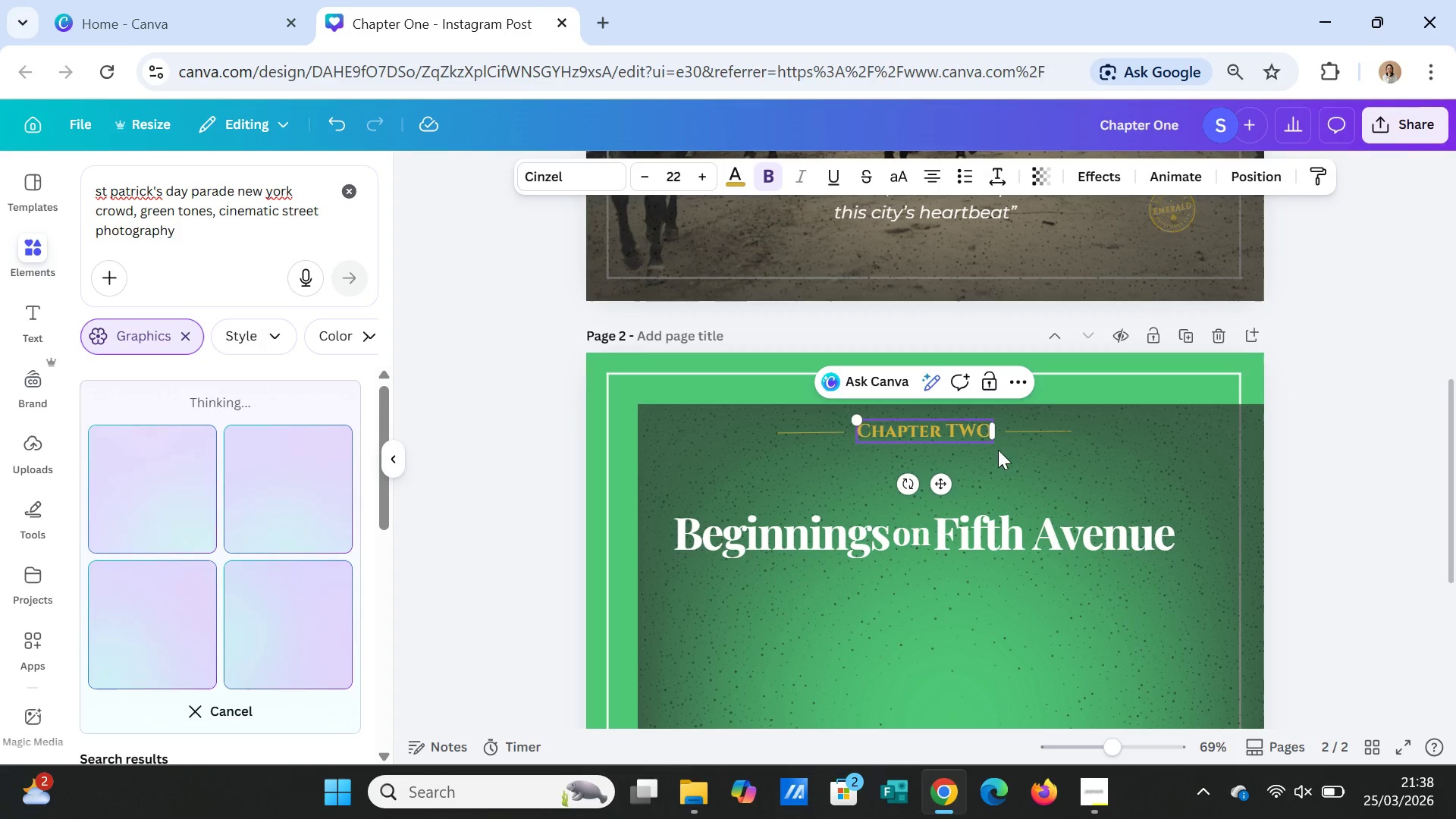 
left_click([1018, 467])
 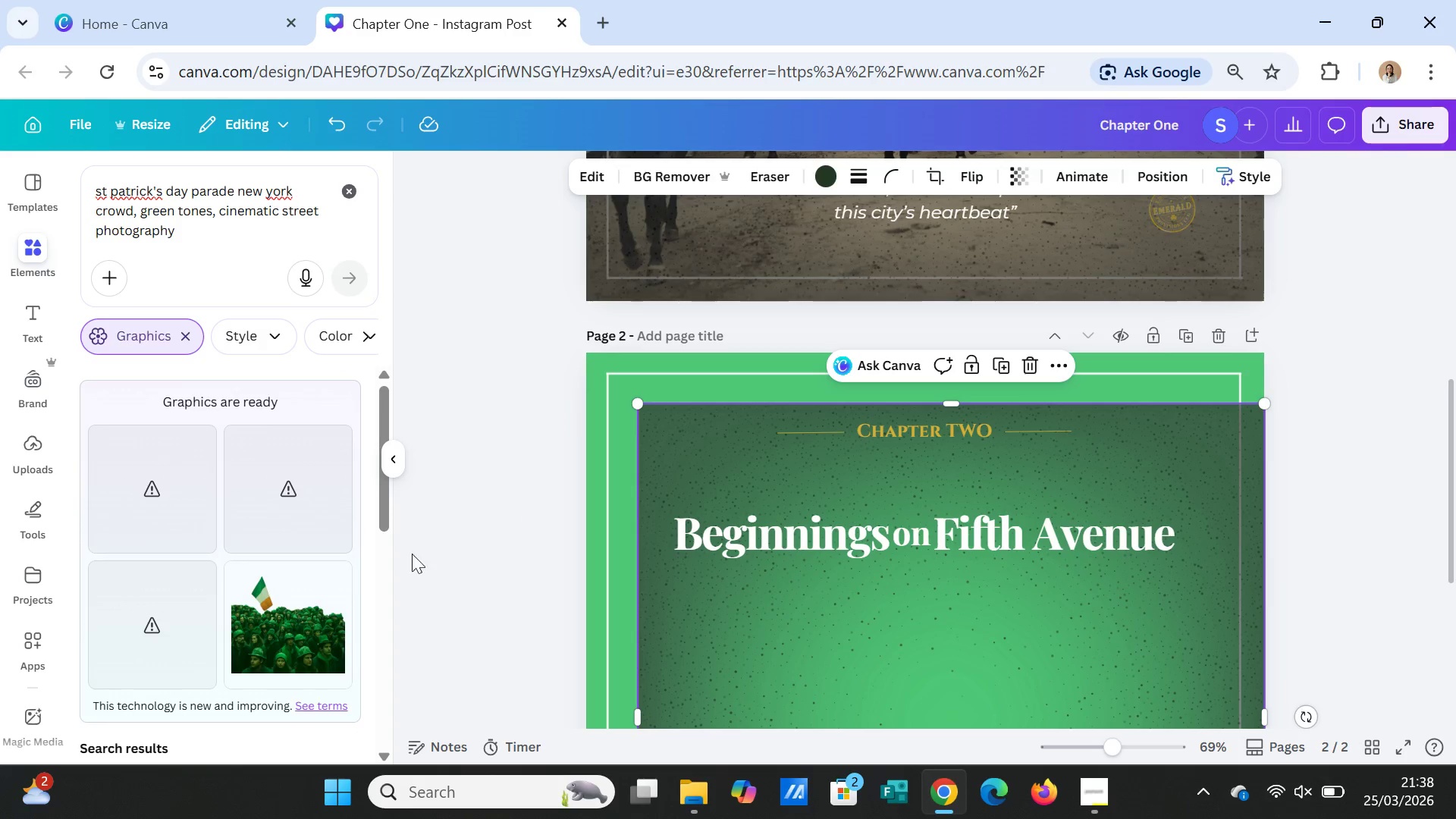 
wait(9.95)
 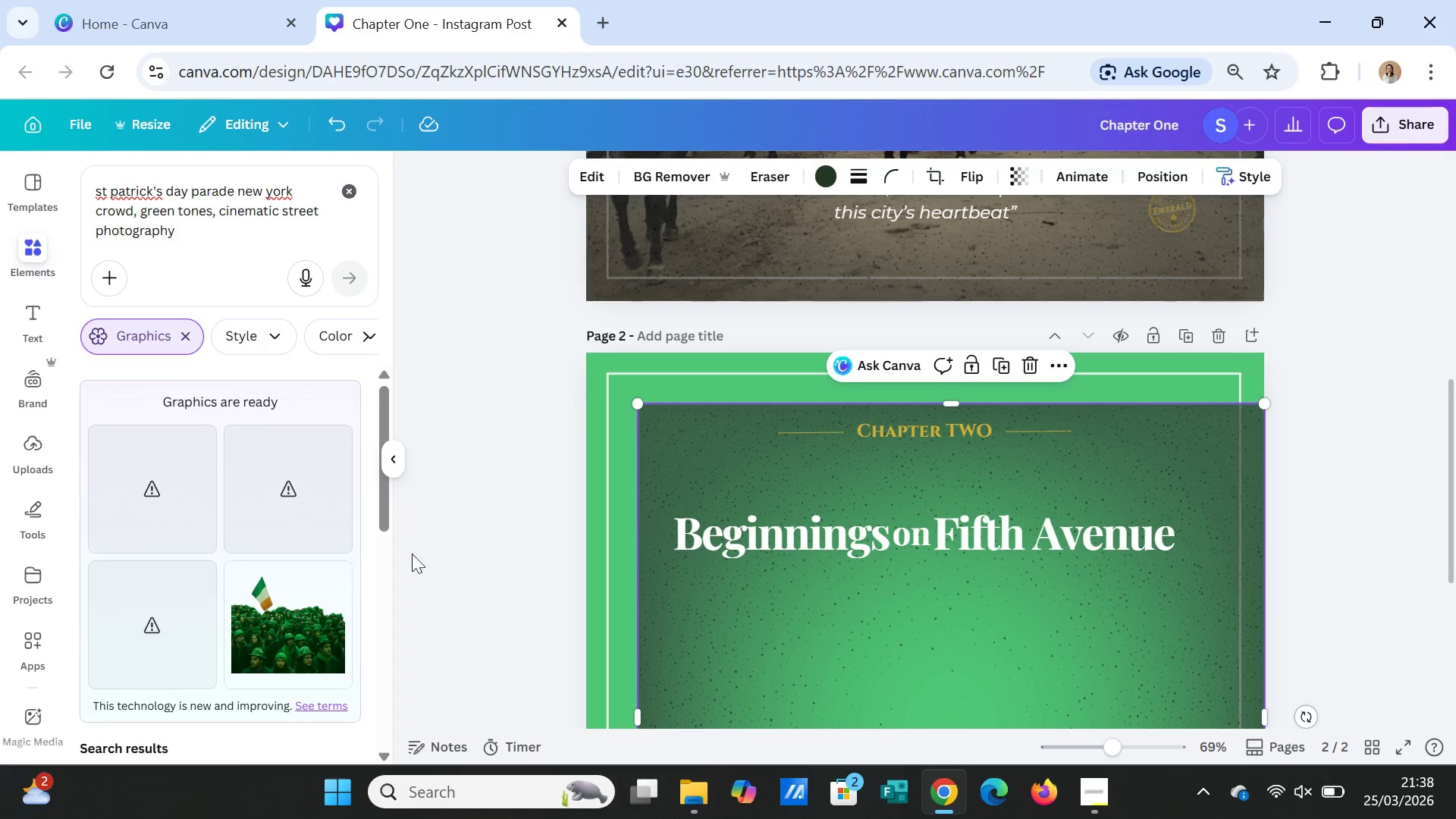 
left_click([212, 244])
 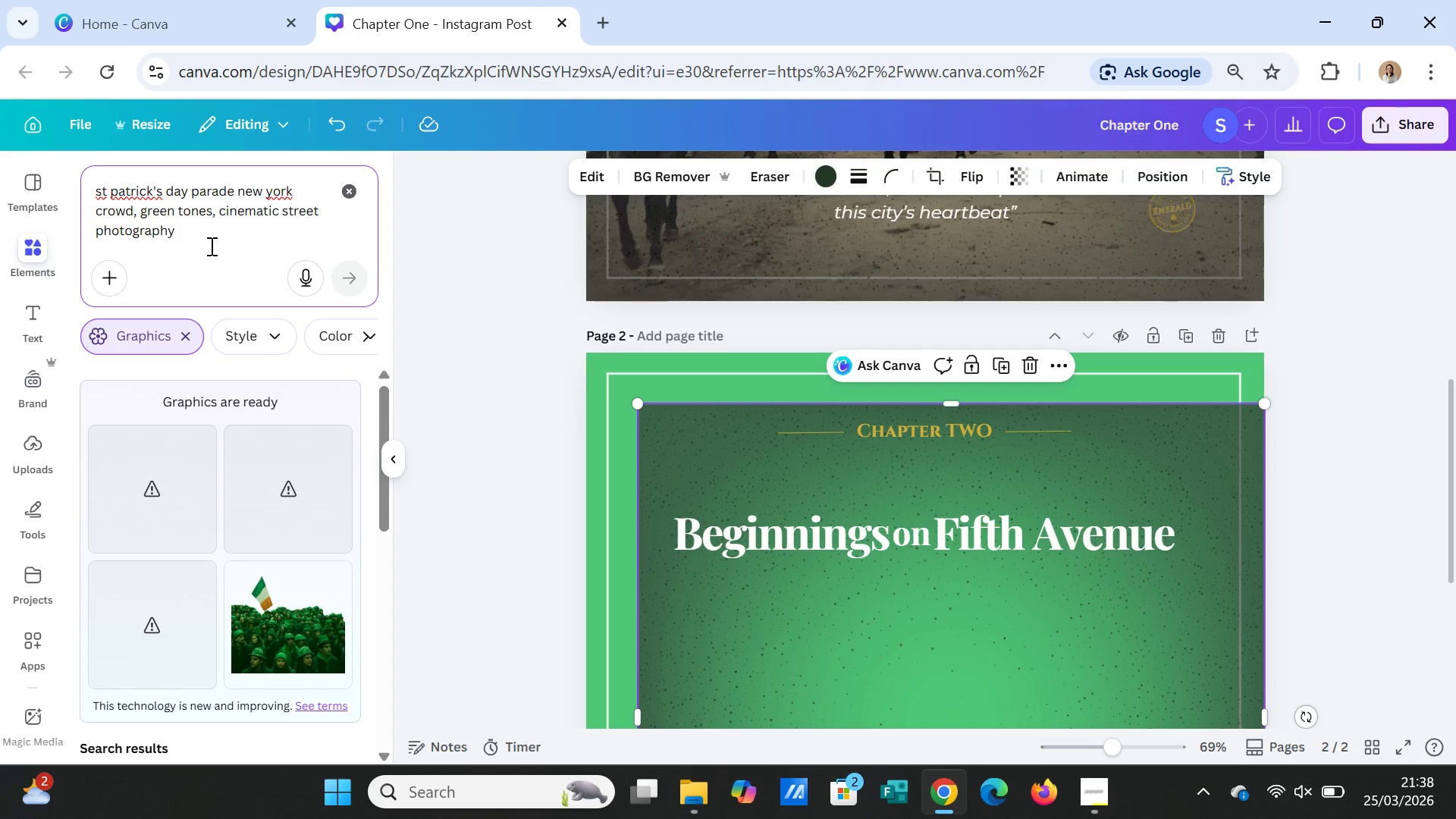 
type(, 1080X1080PX)
 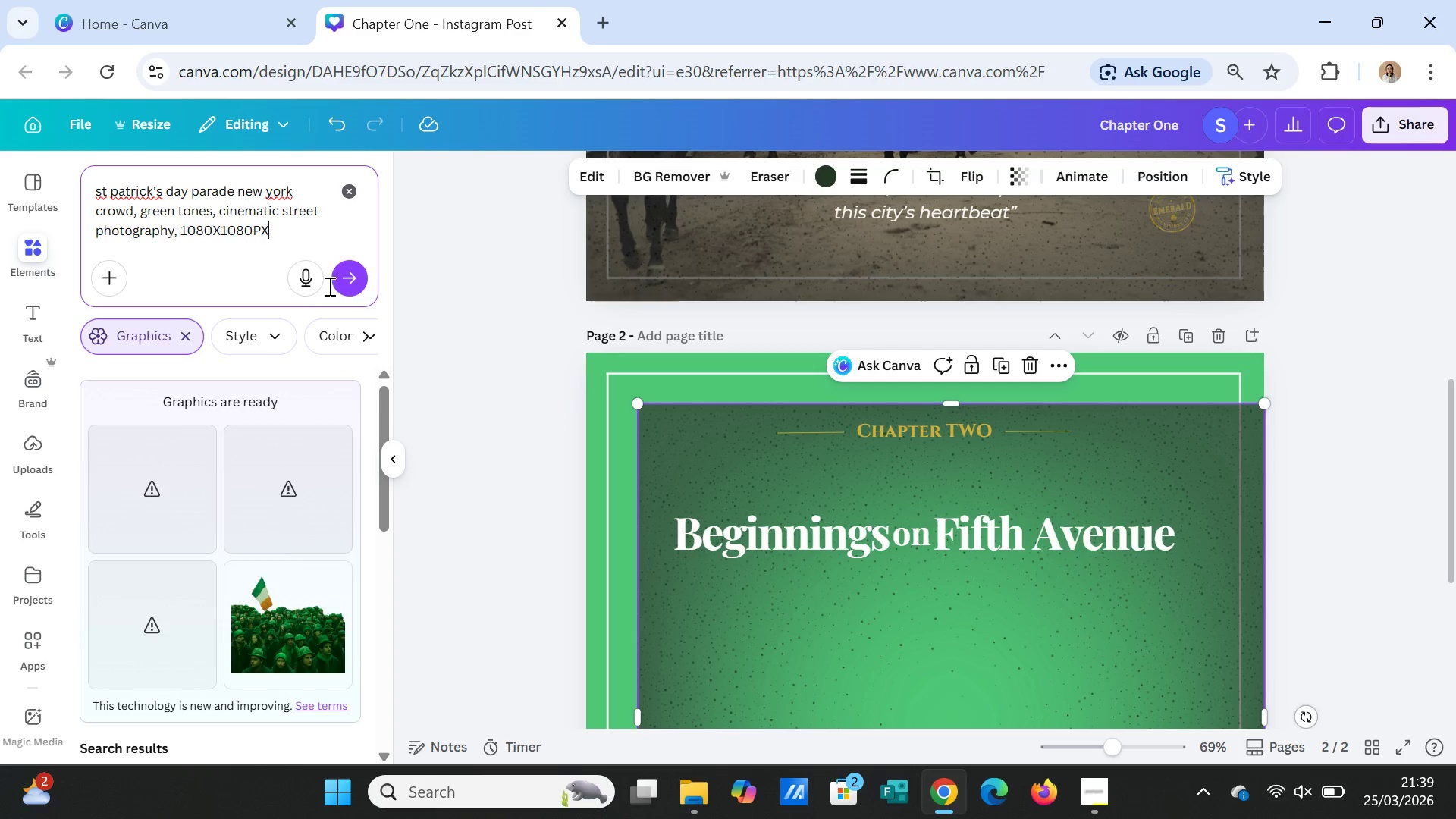 
left_click([347, 278])
 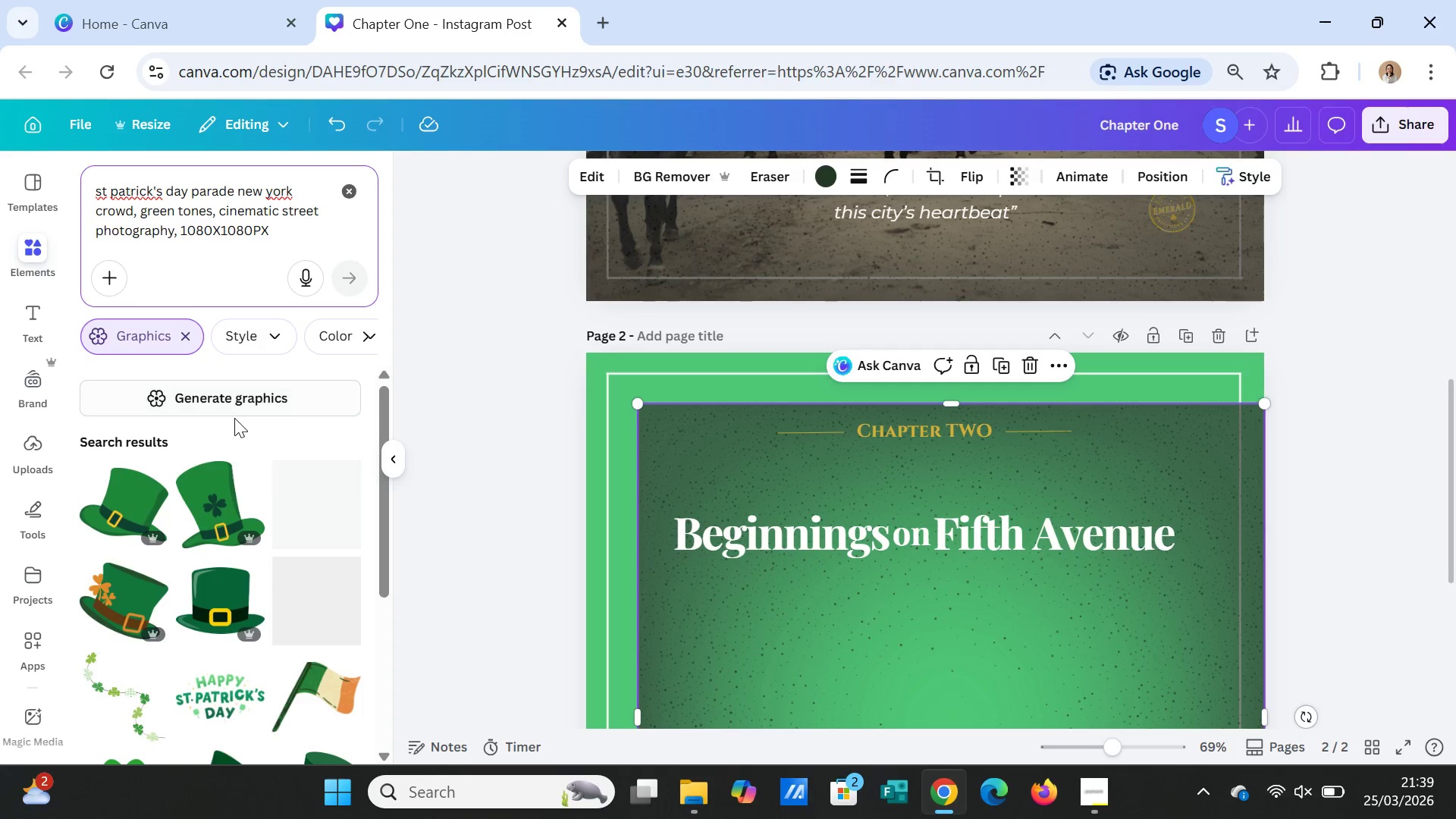 
left_click([232, 384])
 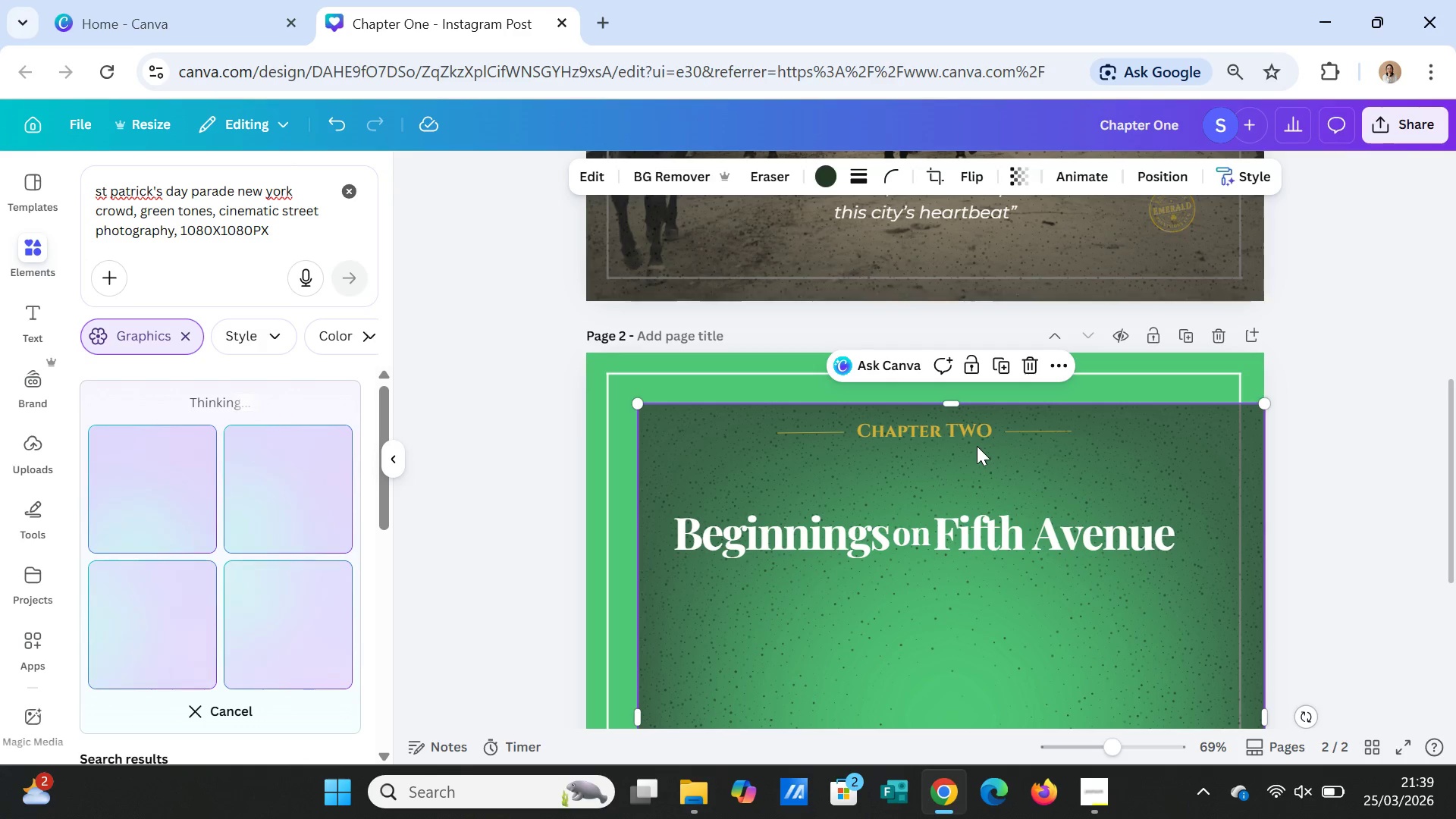 
wait(7.45)
 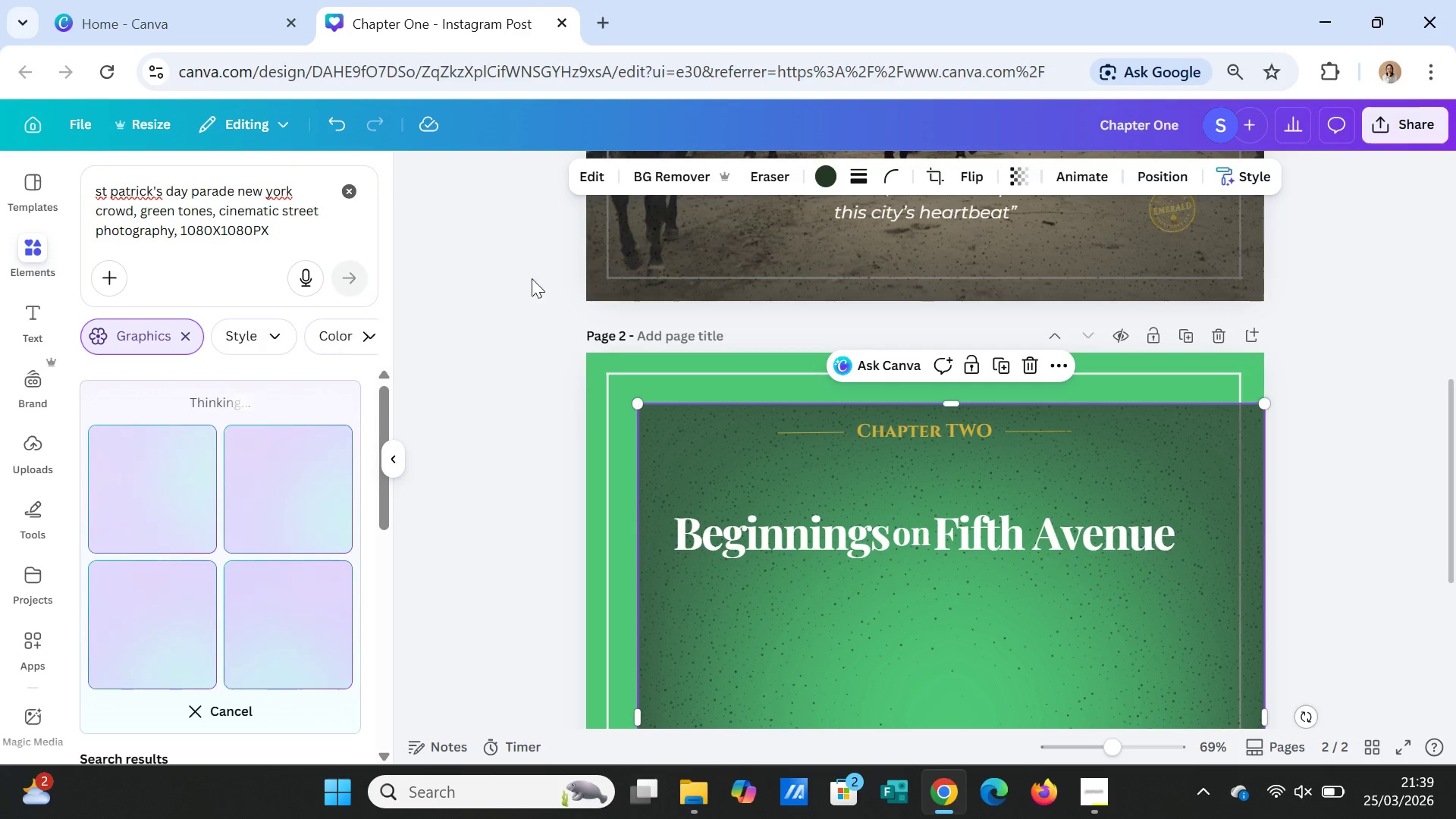 
scroll: coordinate [1258, 466], scroll_direction: down, amount: 3.0
 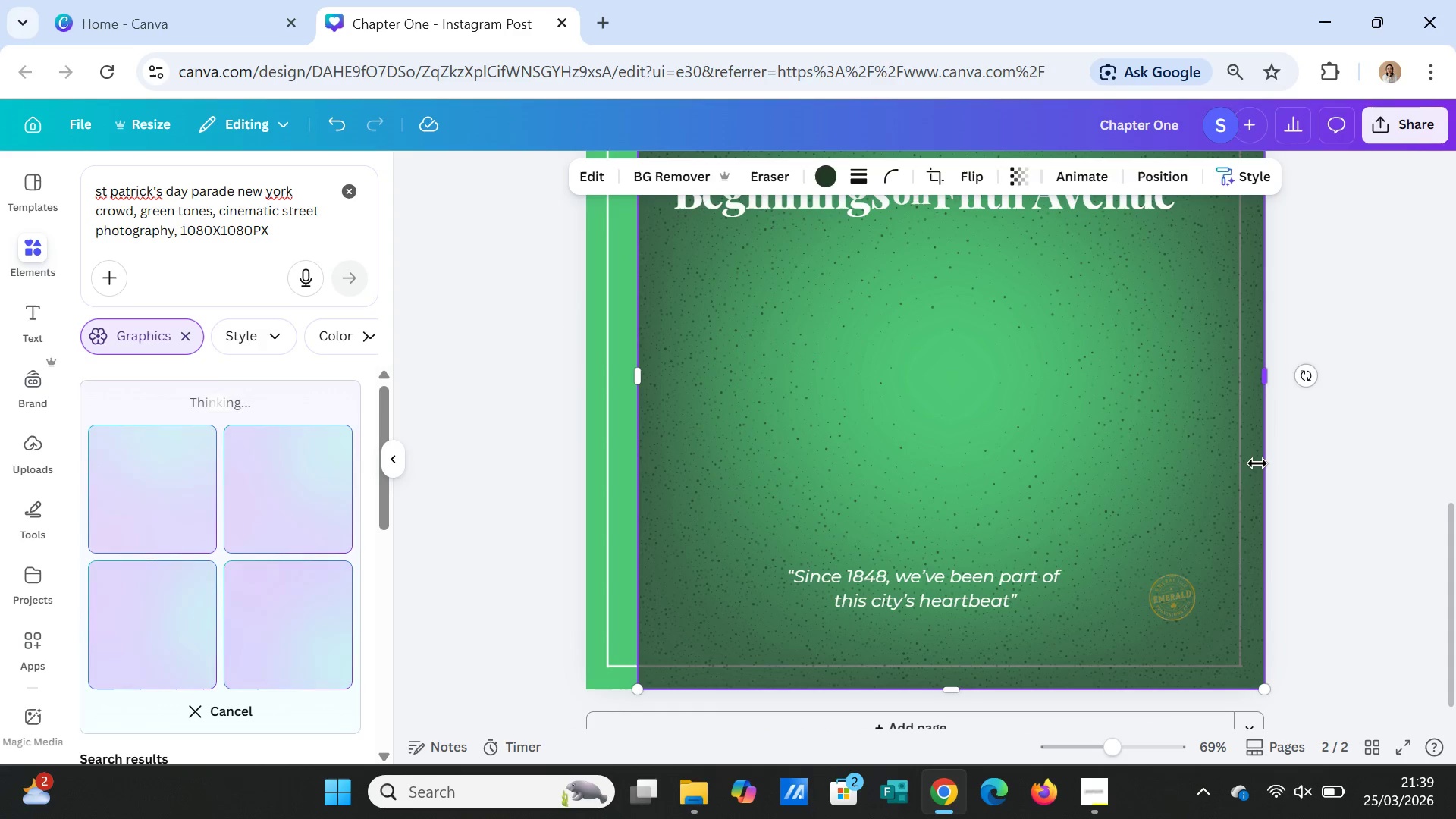 
scroll: coordinate [1257, 463], scroll_direction: up, amount: 8.0
 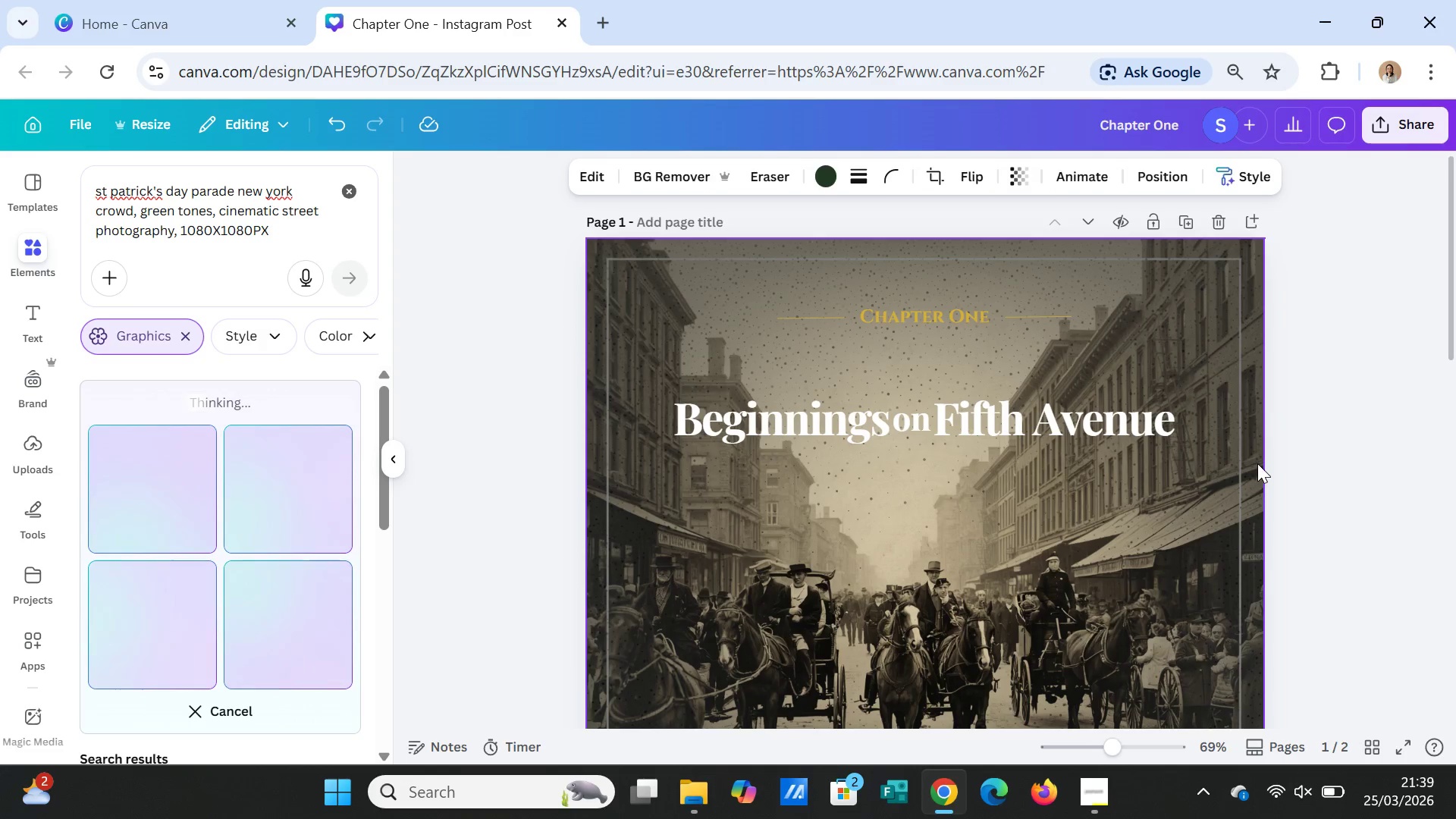 
scroll: coordinate [1257, 463], scroll_direction: down, amount: 2.0
 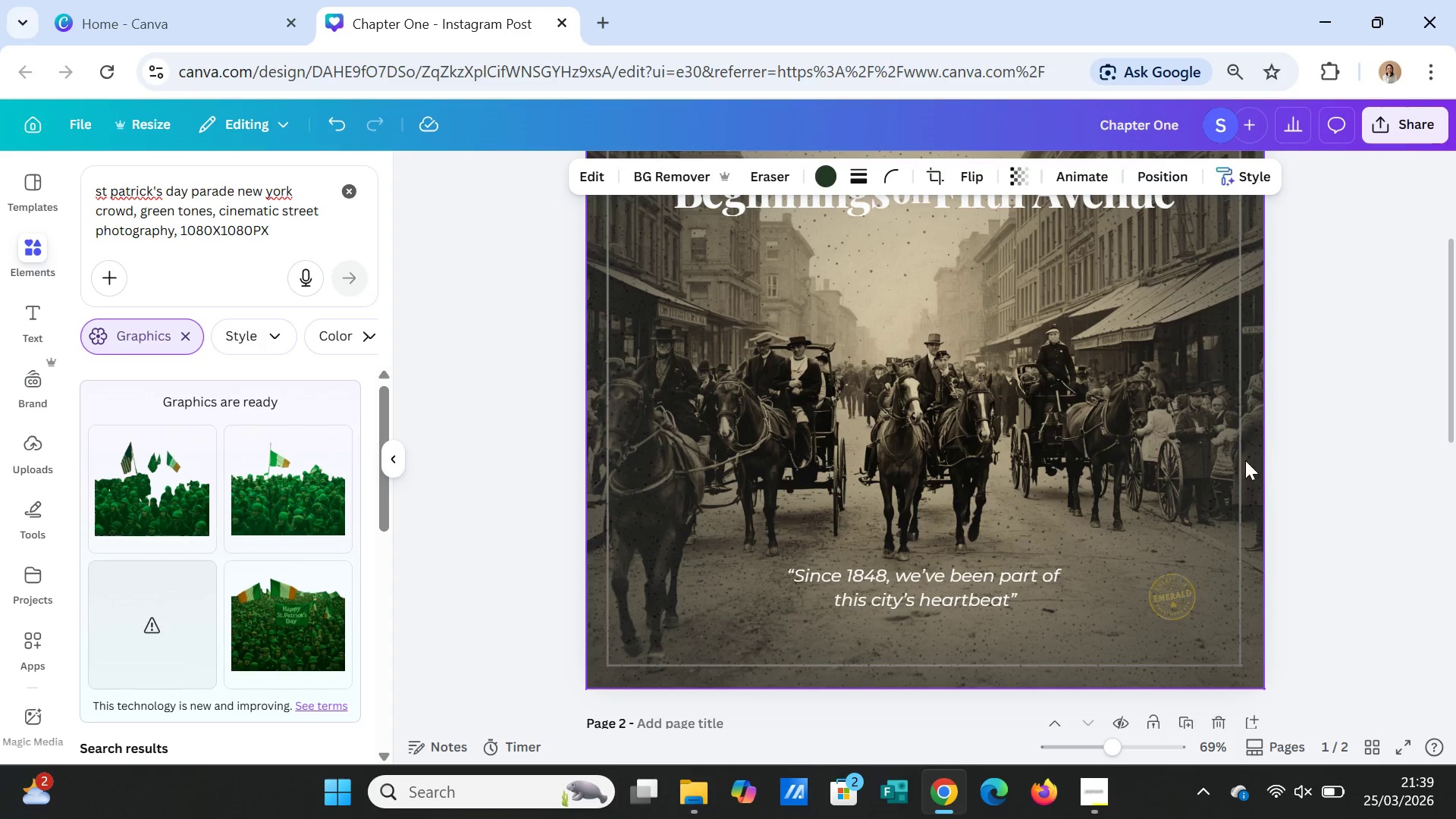 
wait(6.95)
 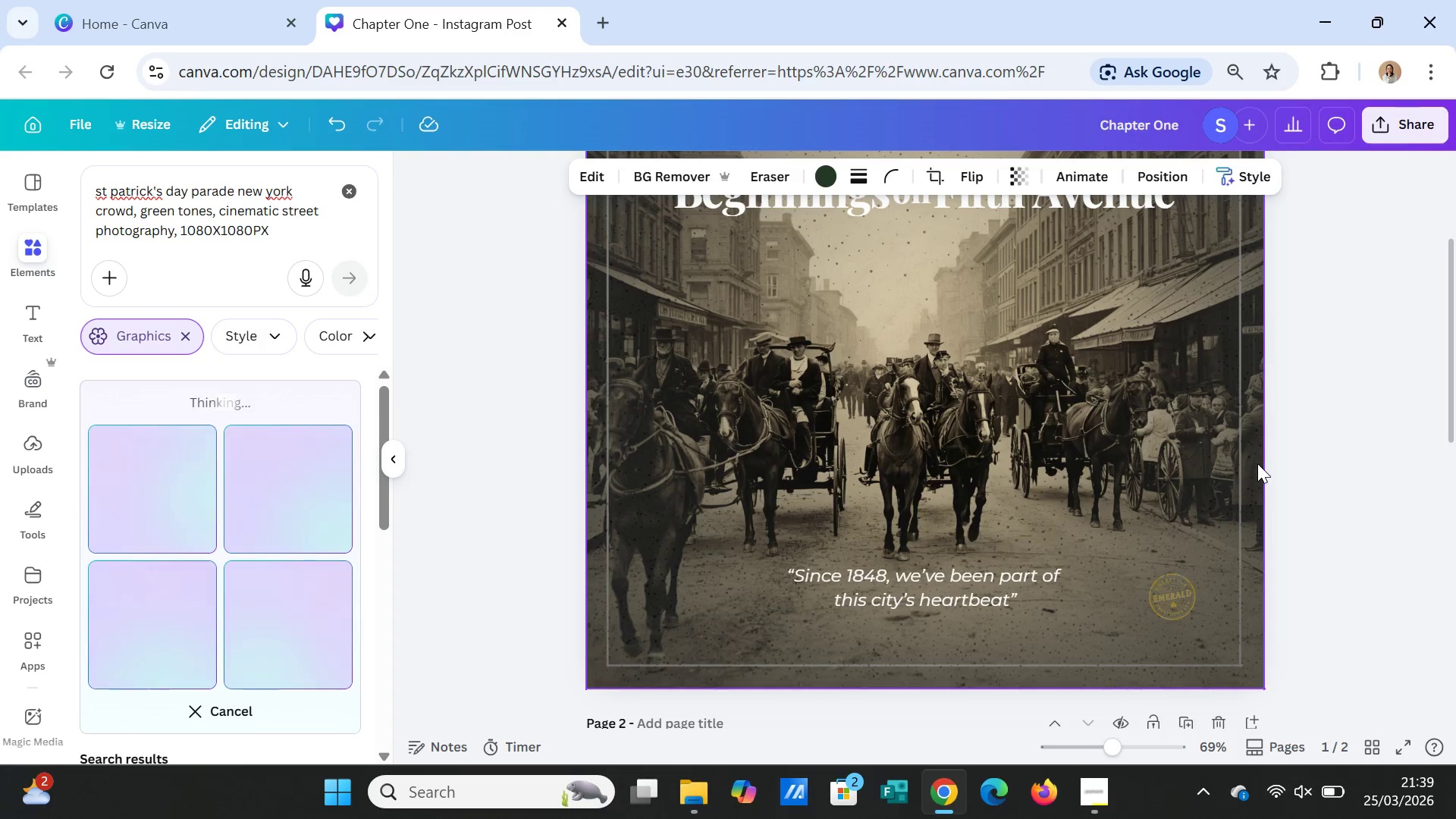 
scroll: coordinate [315, 572], scroll_direction: down, amount: 4.0
 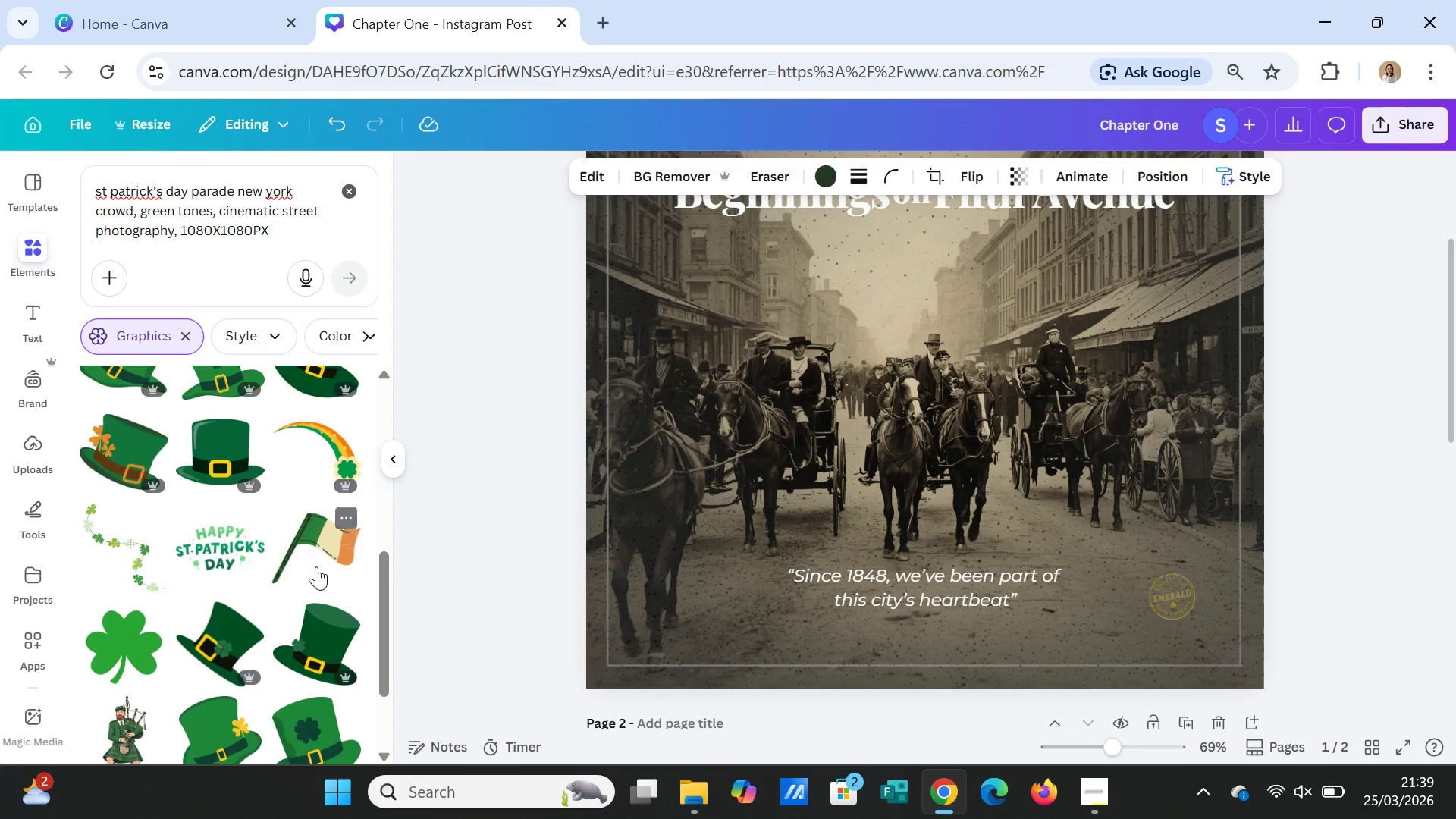 
scroll: coordinate [318, 563], scroll_direction: up, amount: 3.0
 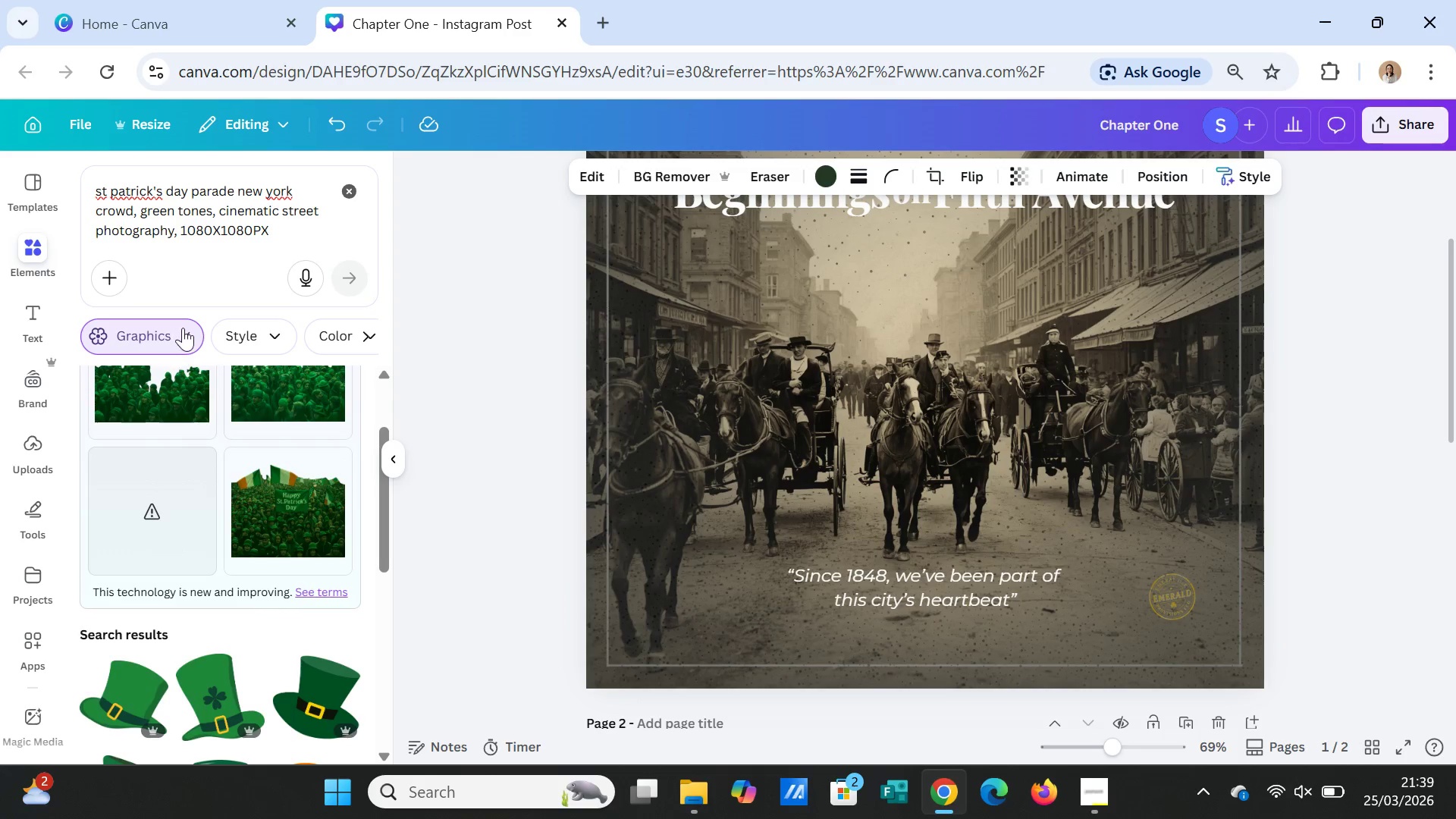 
left_click([183, 328])
 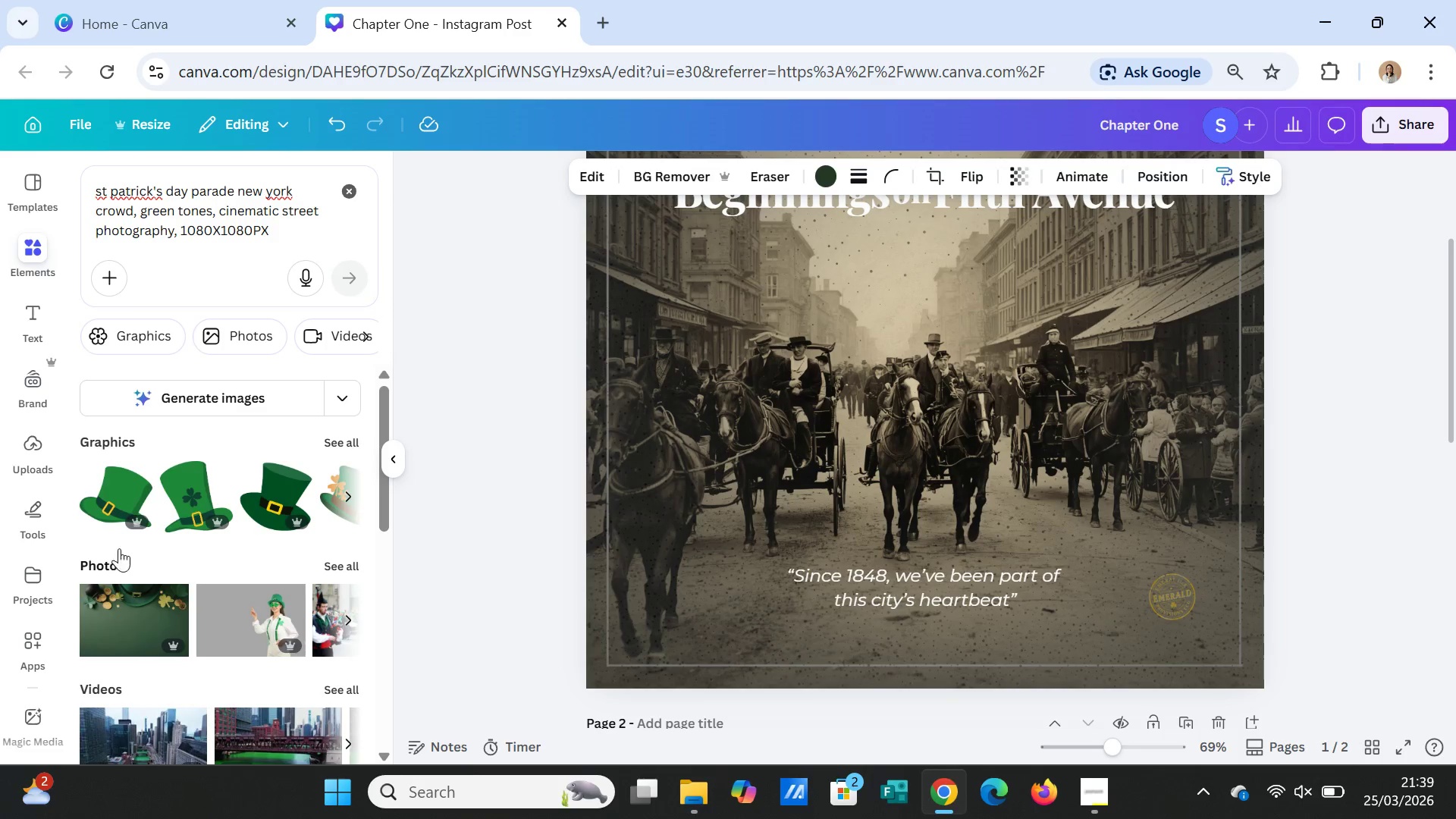 
left_click([237, 334])
 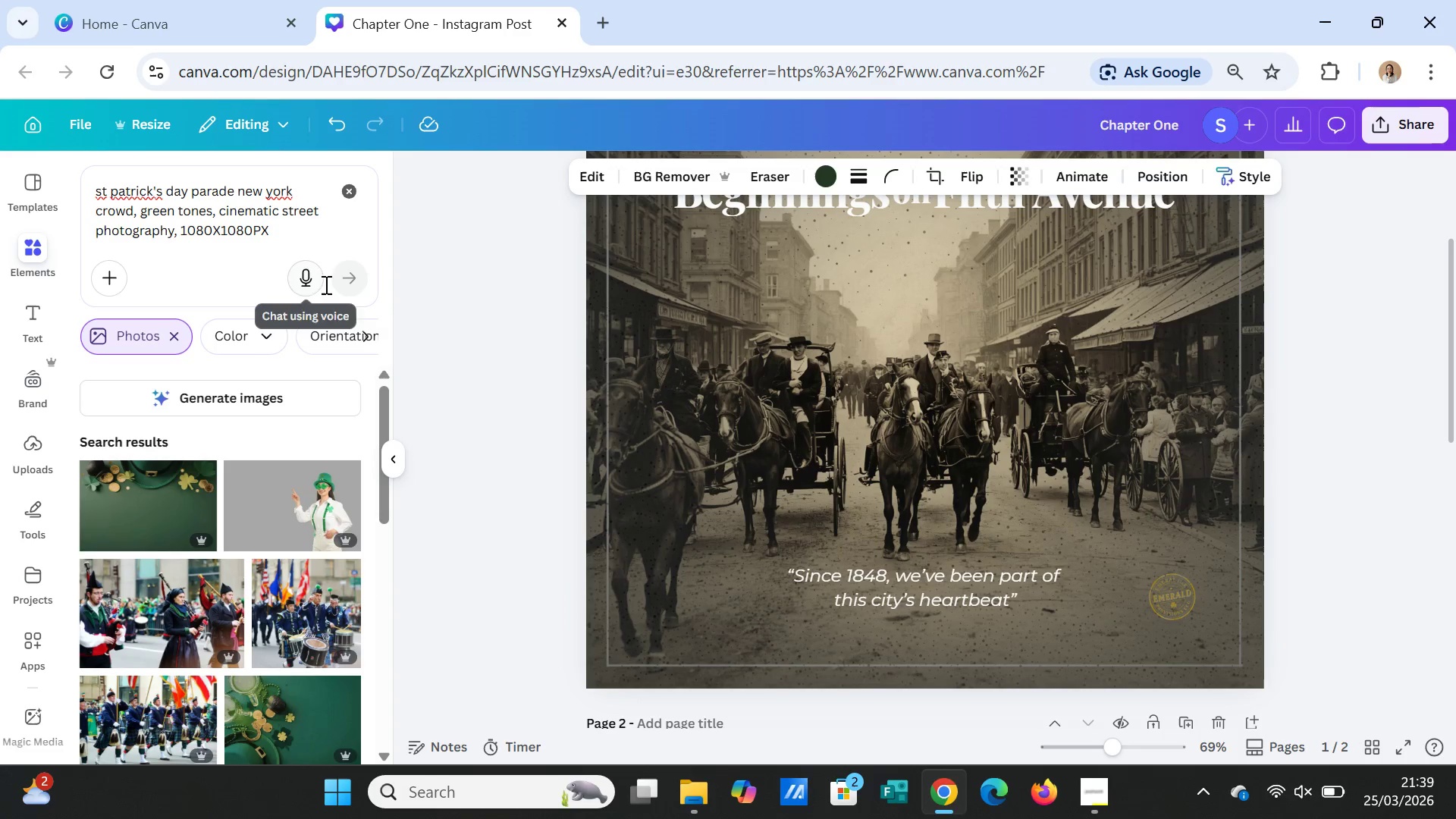 
left_click([282, 236])
 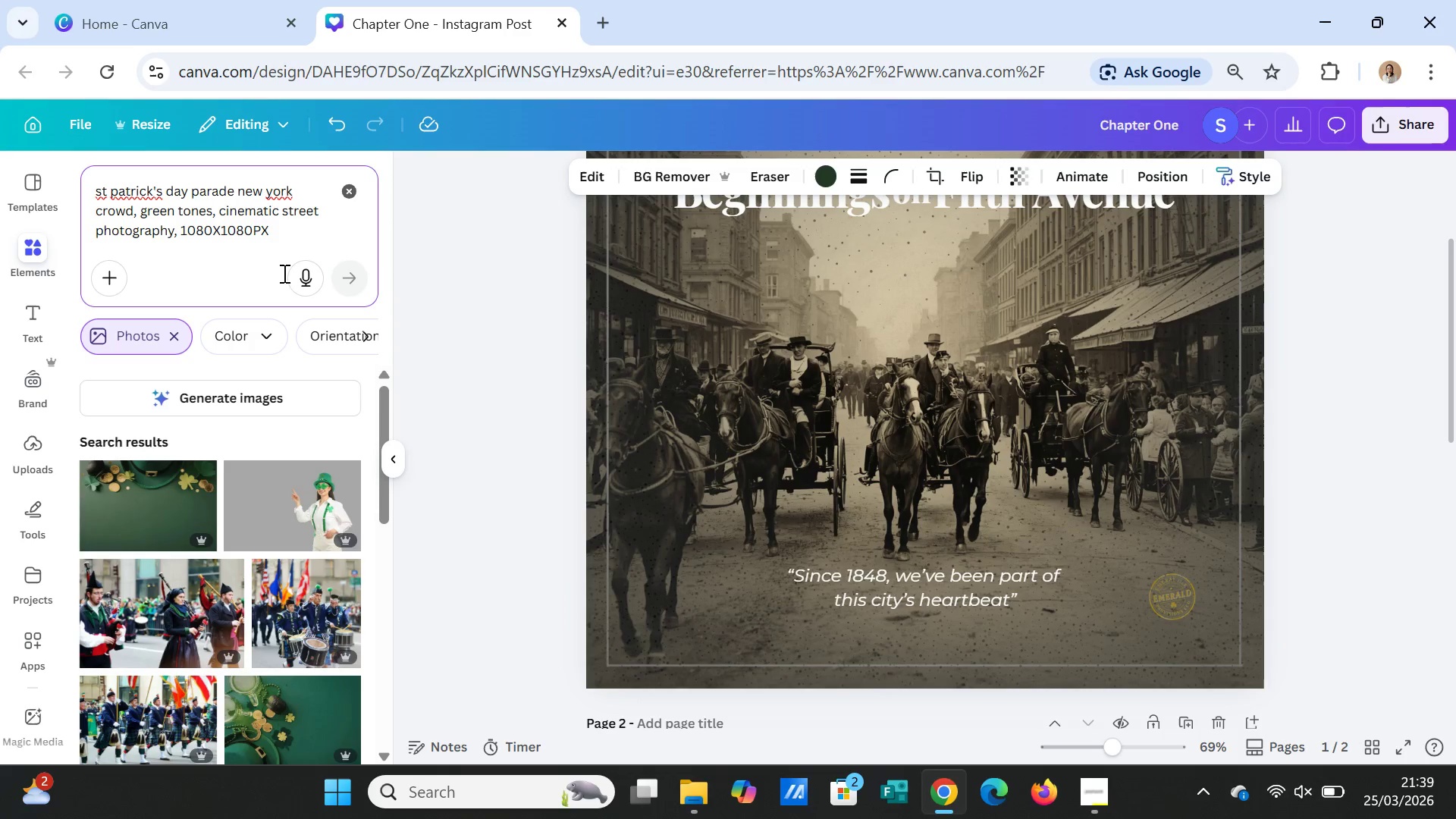 
key(Period)
 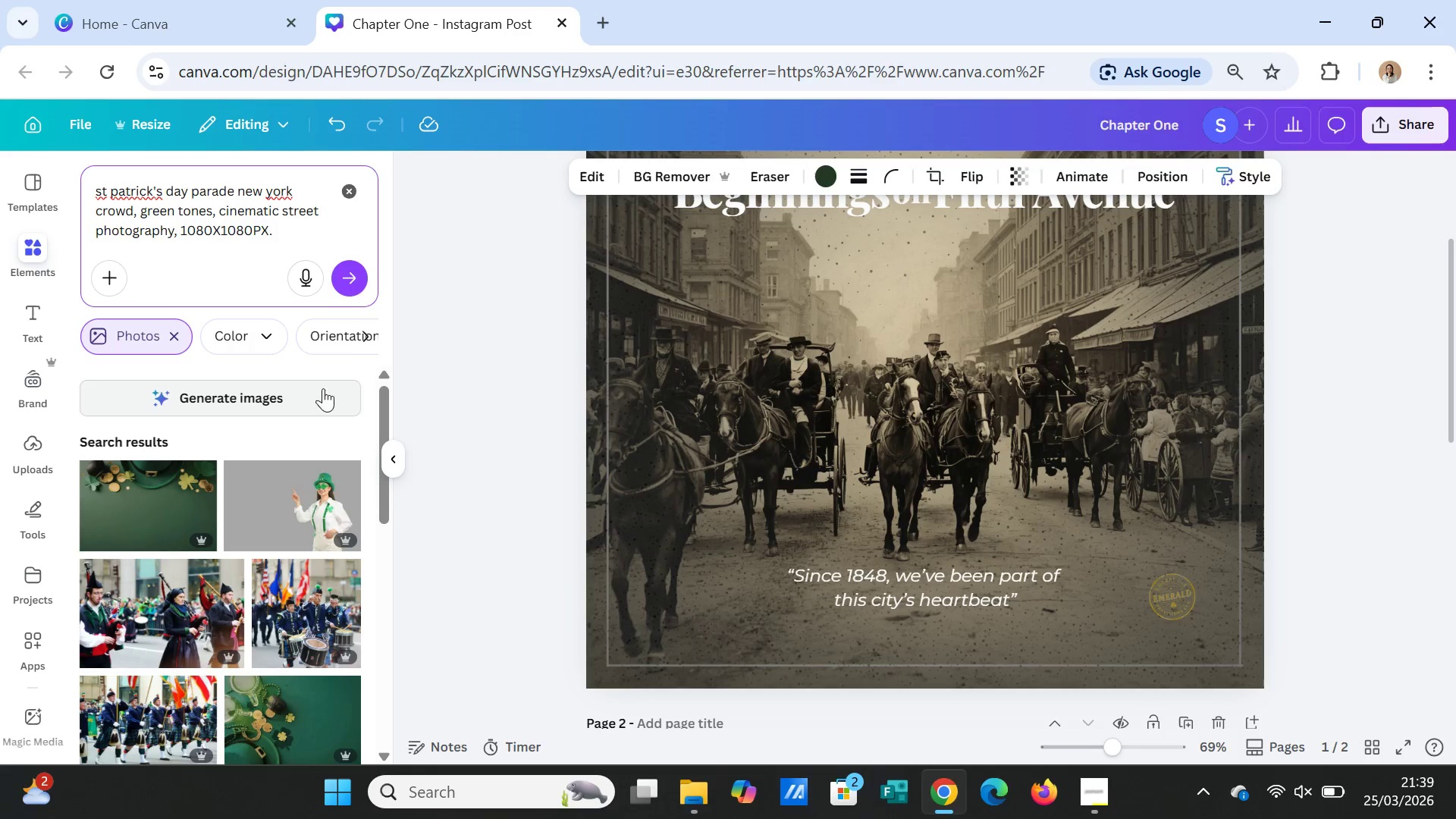 
left_click([351, 272])
 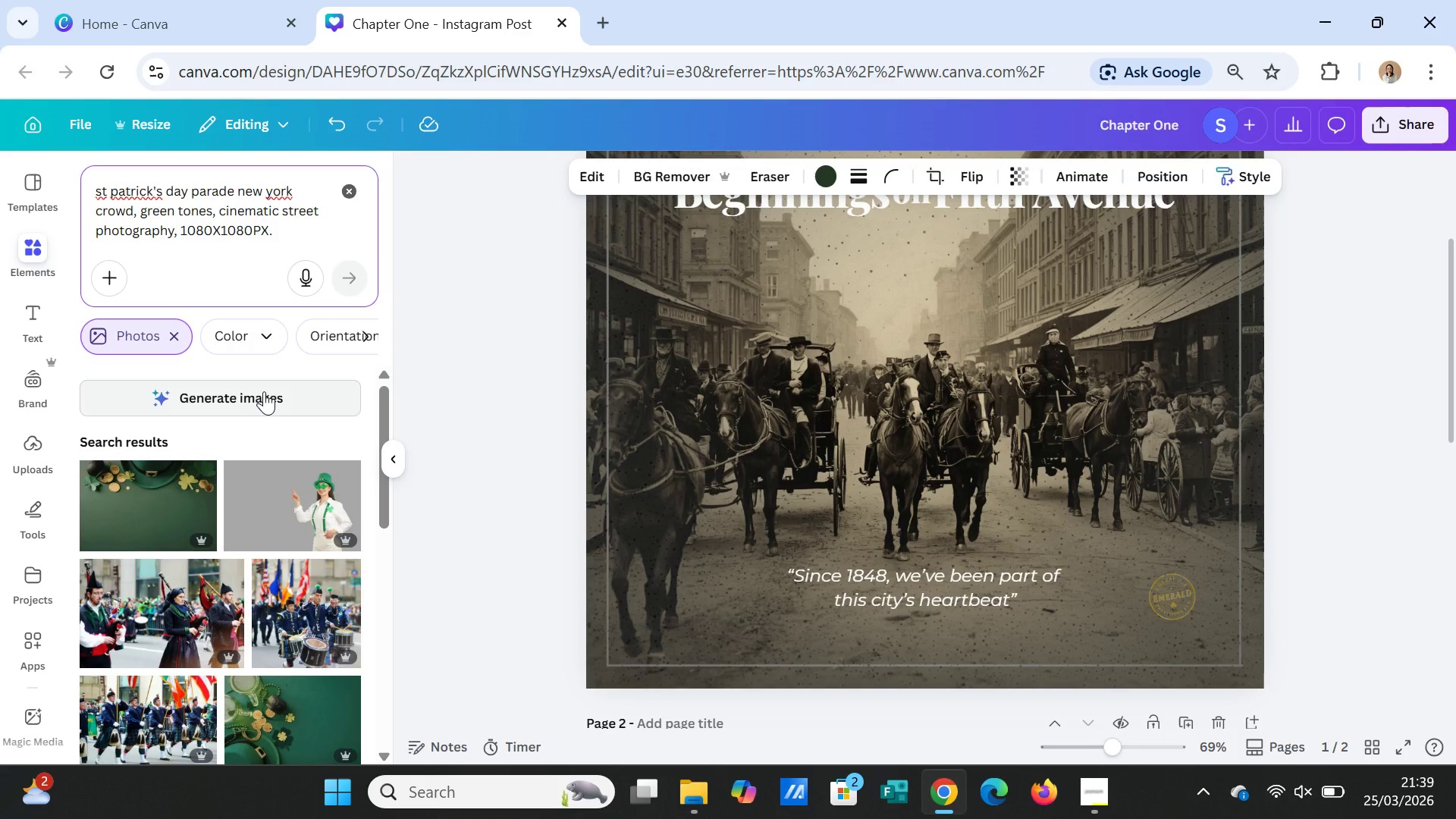 
left_click([264, 391])
 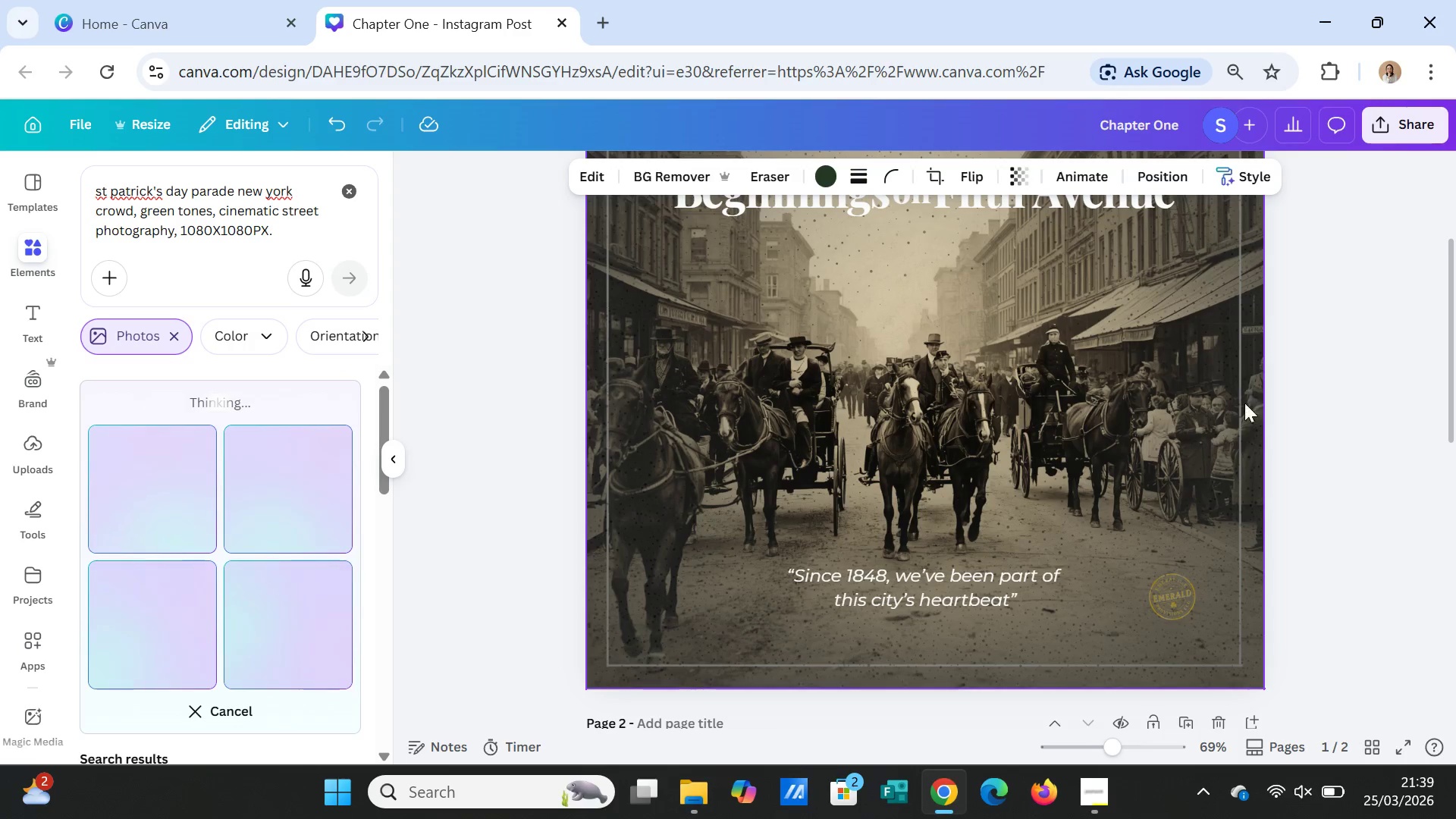 
wait(6.27)
 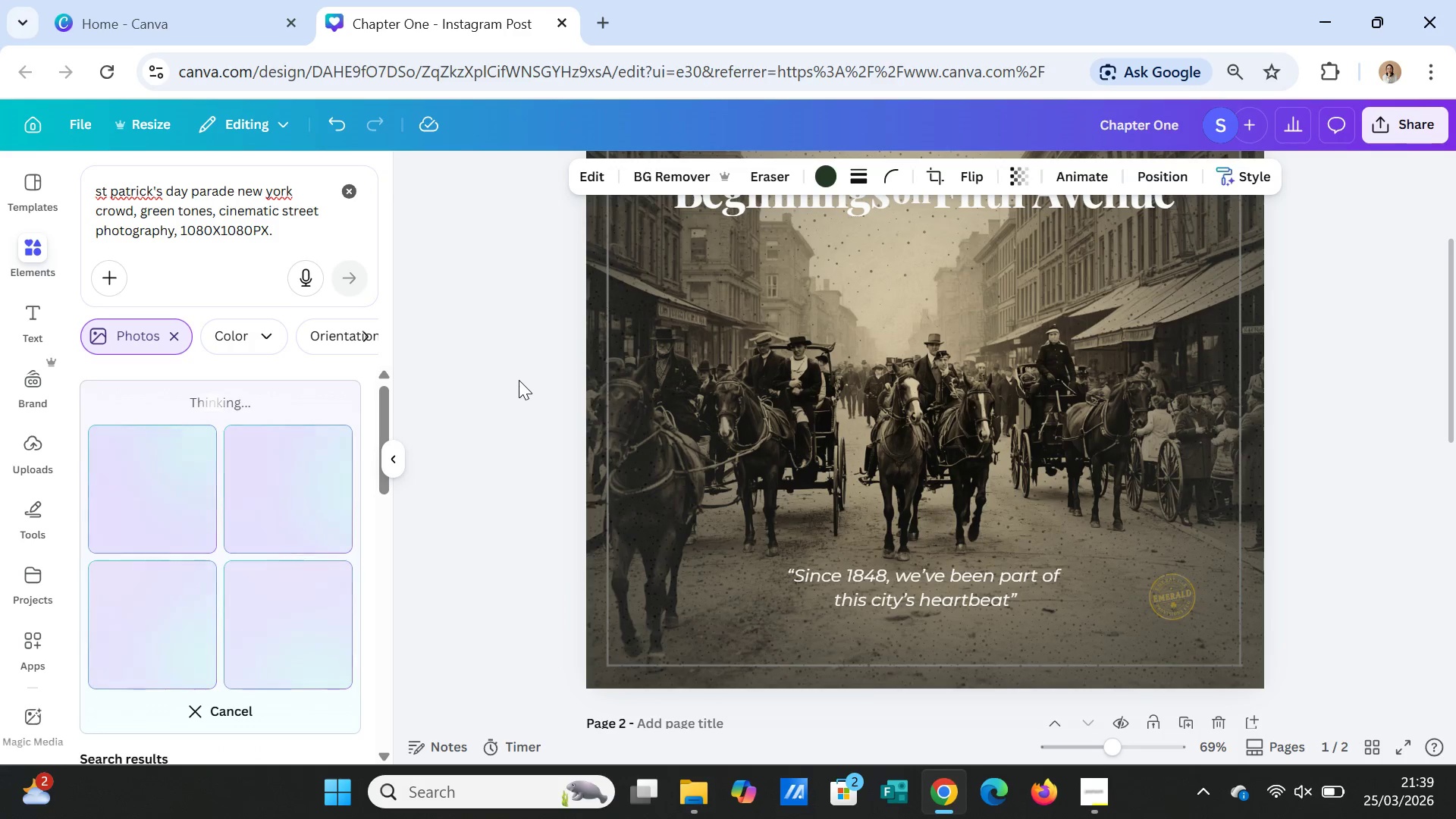 
scroll: coordinate [1348, 488], scroll_direction: down, amount: 6.0
 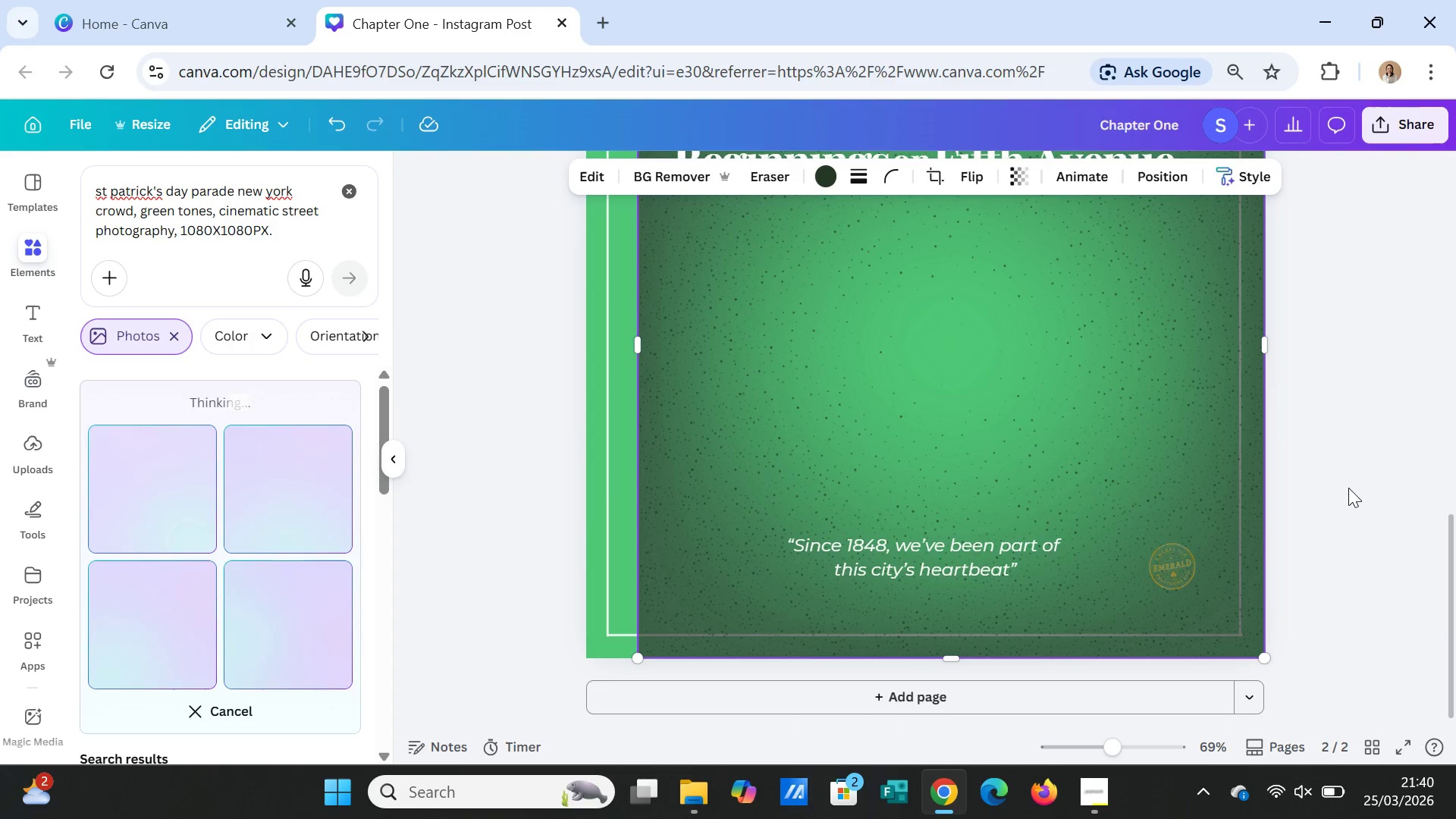 
scroll: coordinate [1348, 488], scroll_direction: up, amount: 6.0
 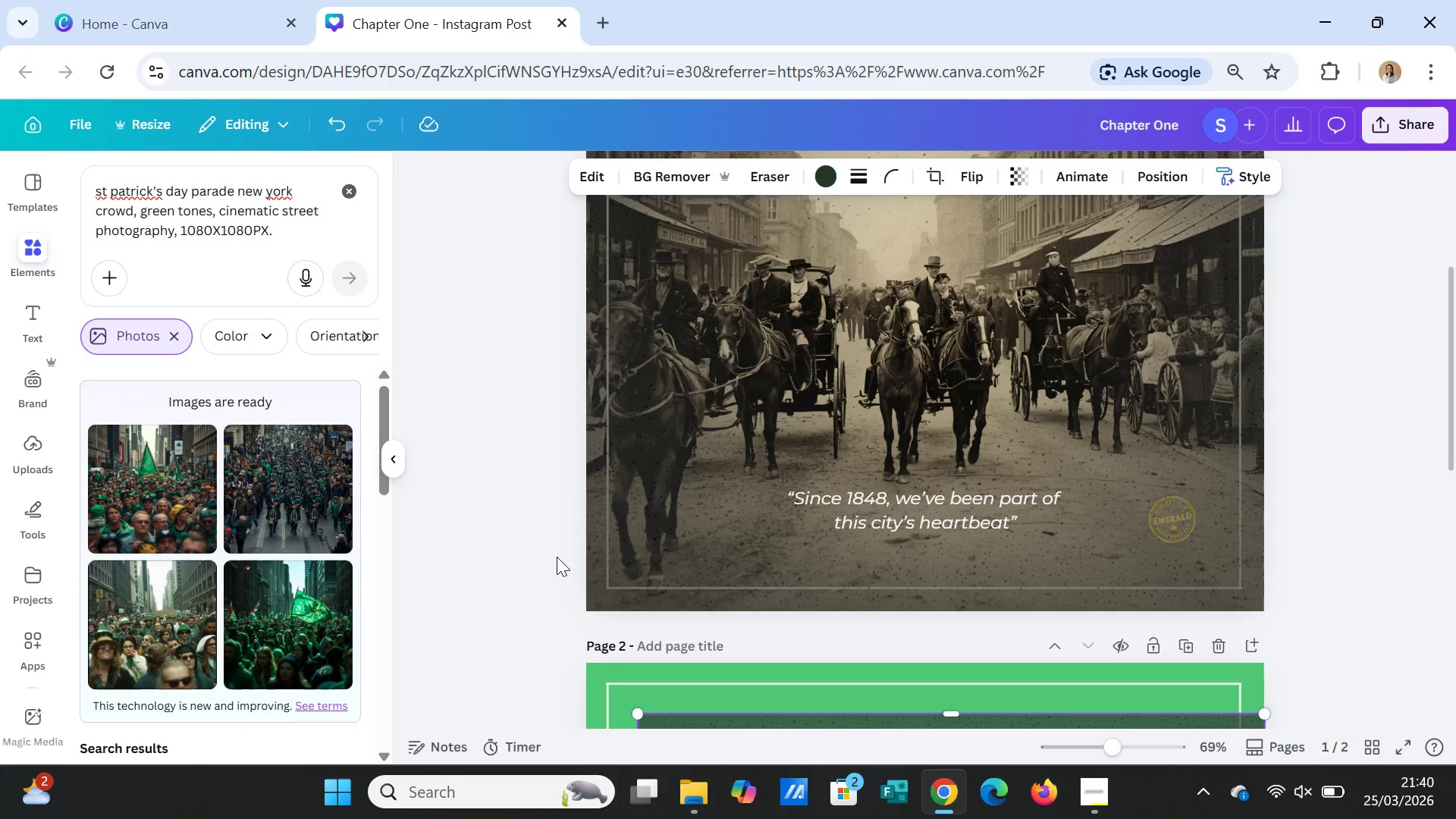 
wait(6.23)
 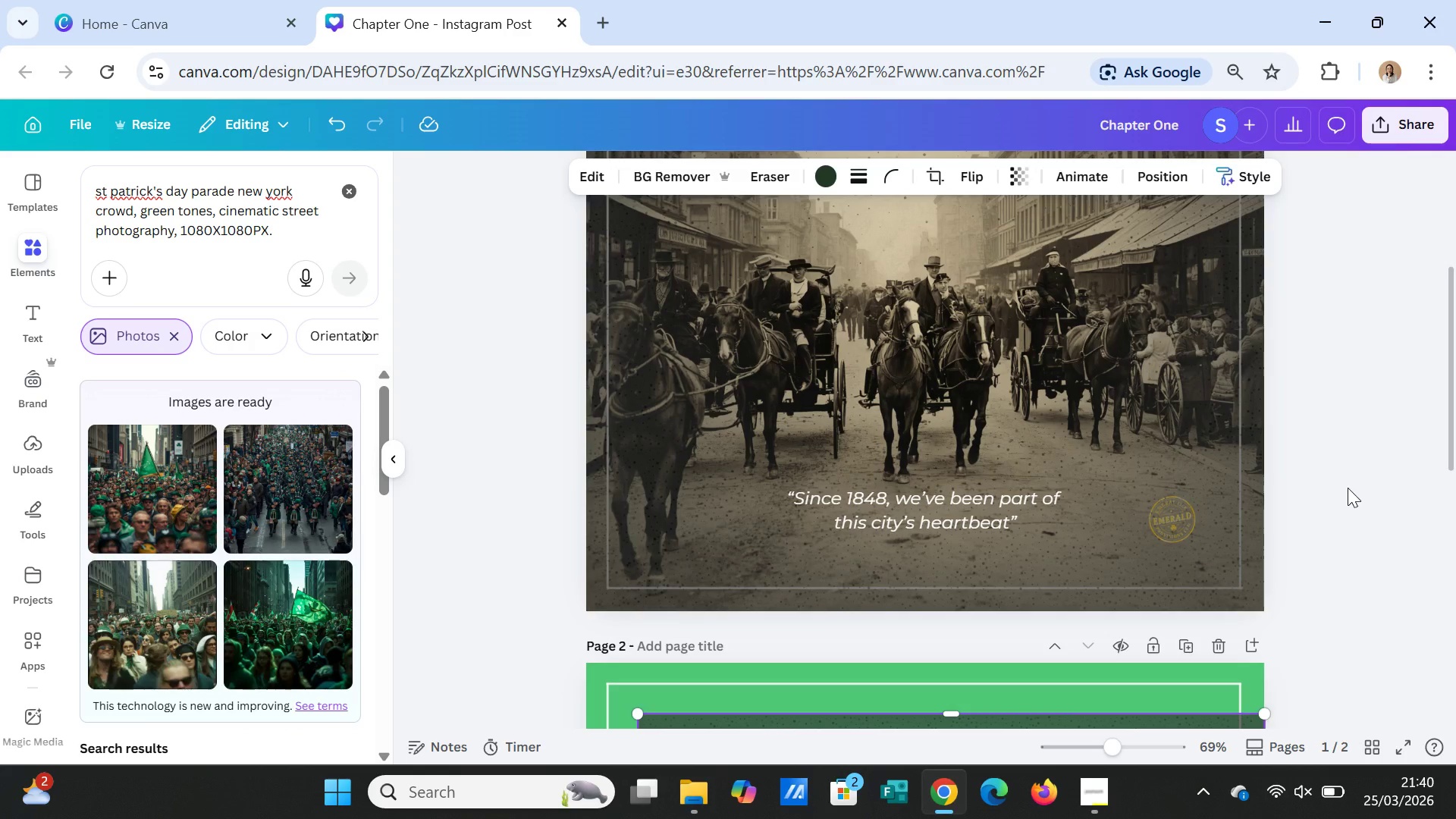 
left_click([155, 599])
 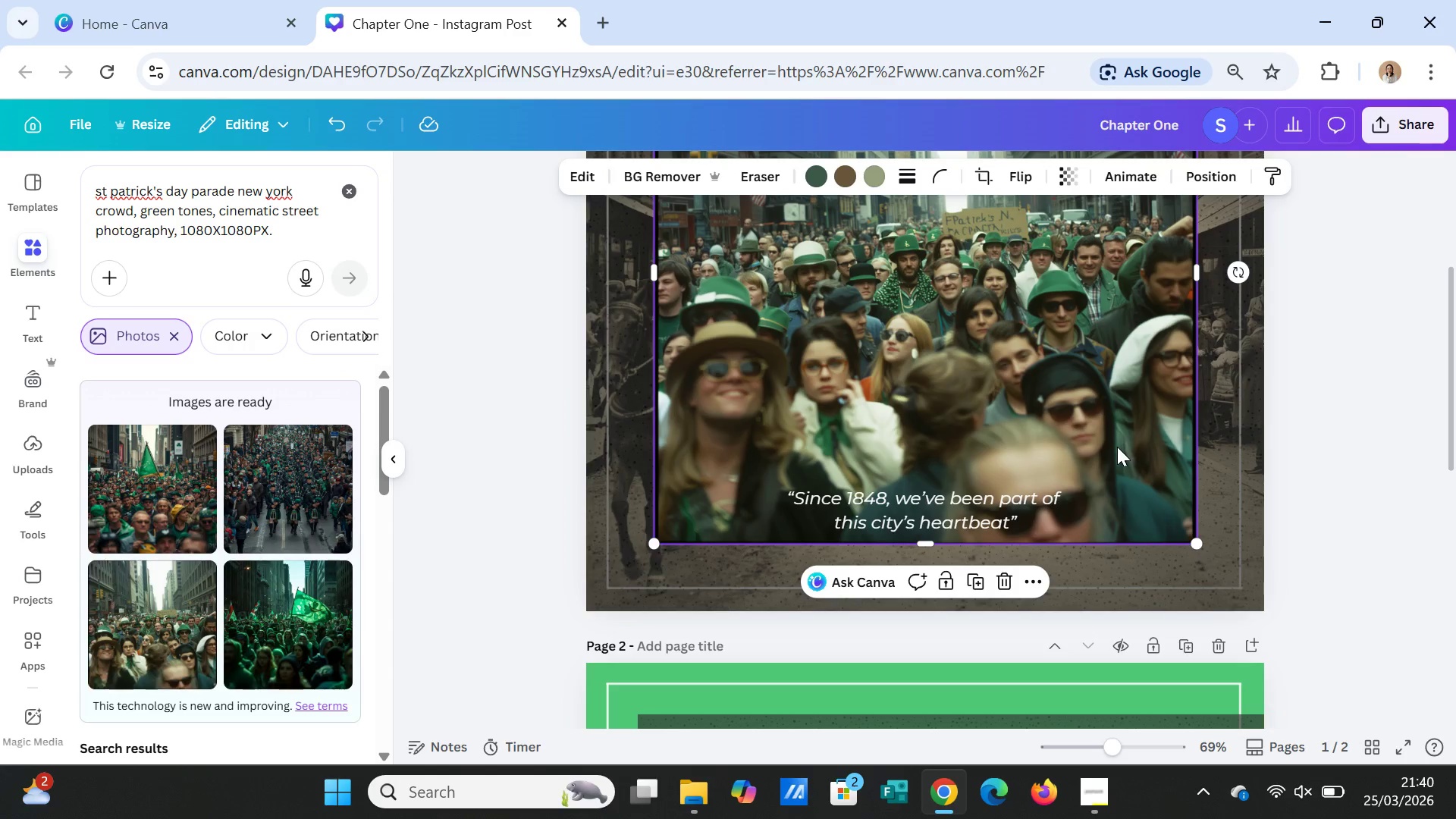 
wait(6.2)
 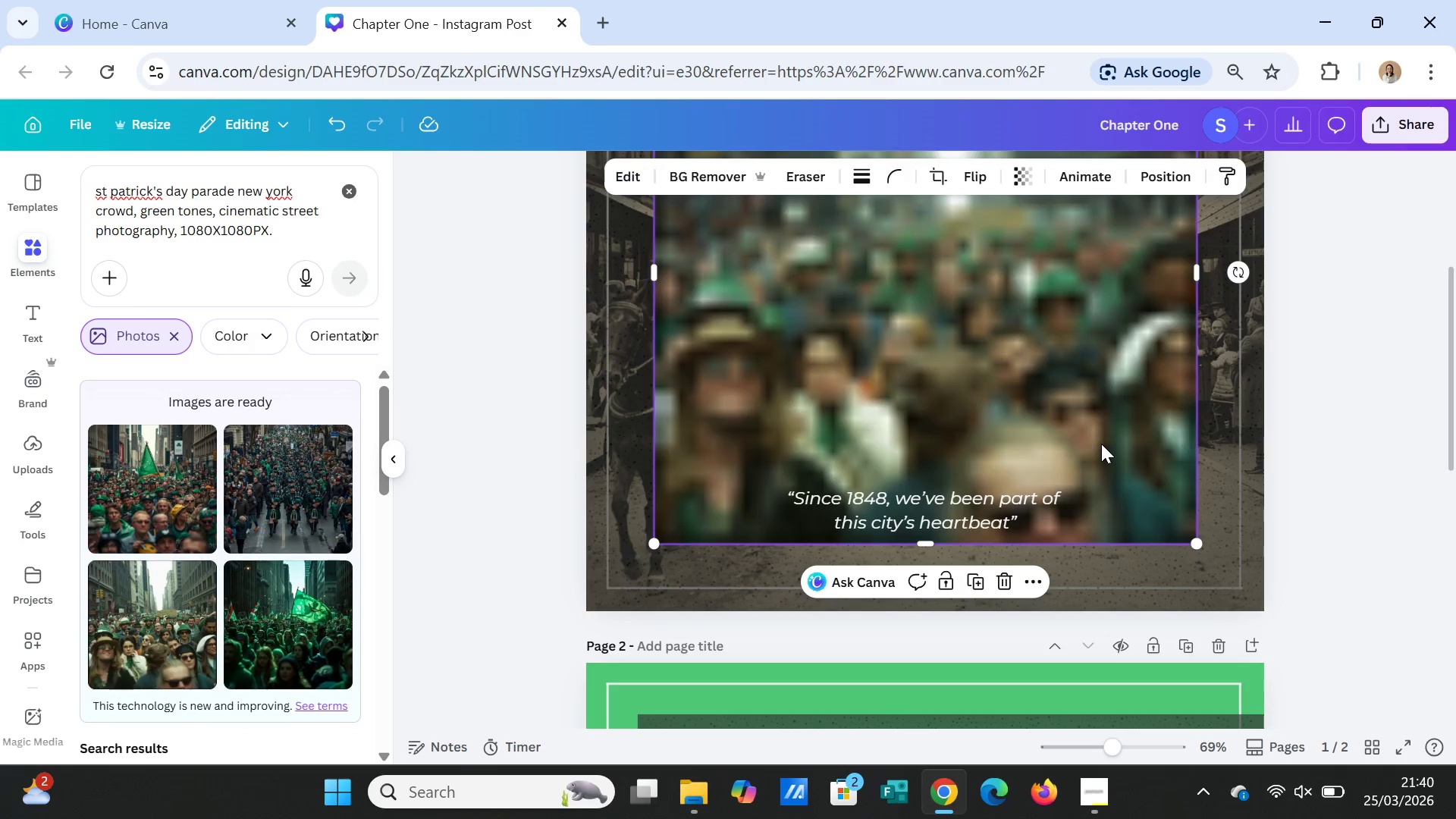 
key(Delete)
 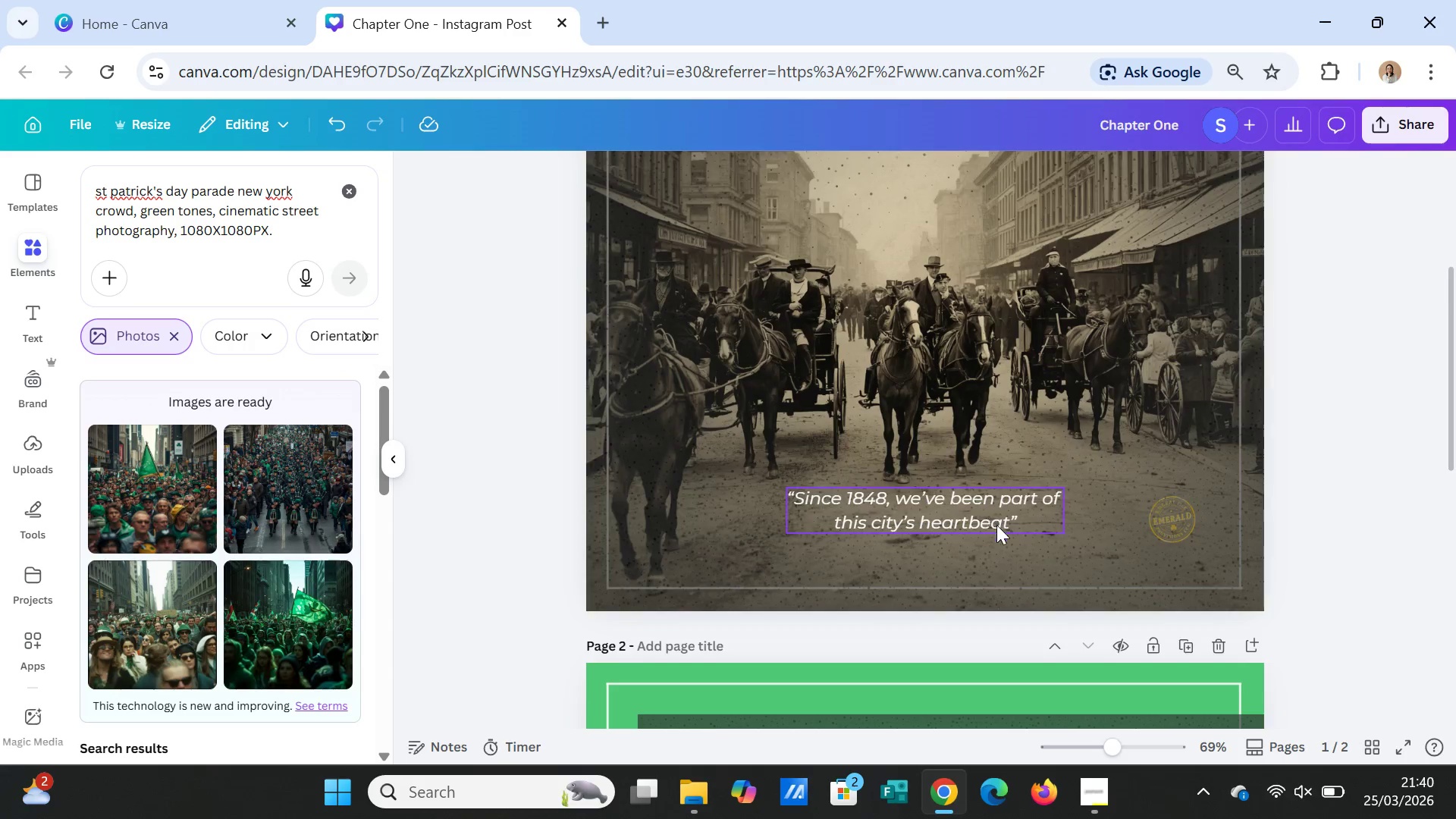 
scroll: coordinate [995, 522], scroll_direction: down, amount: 5.0
 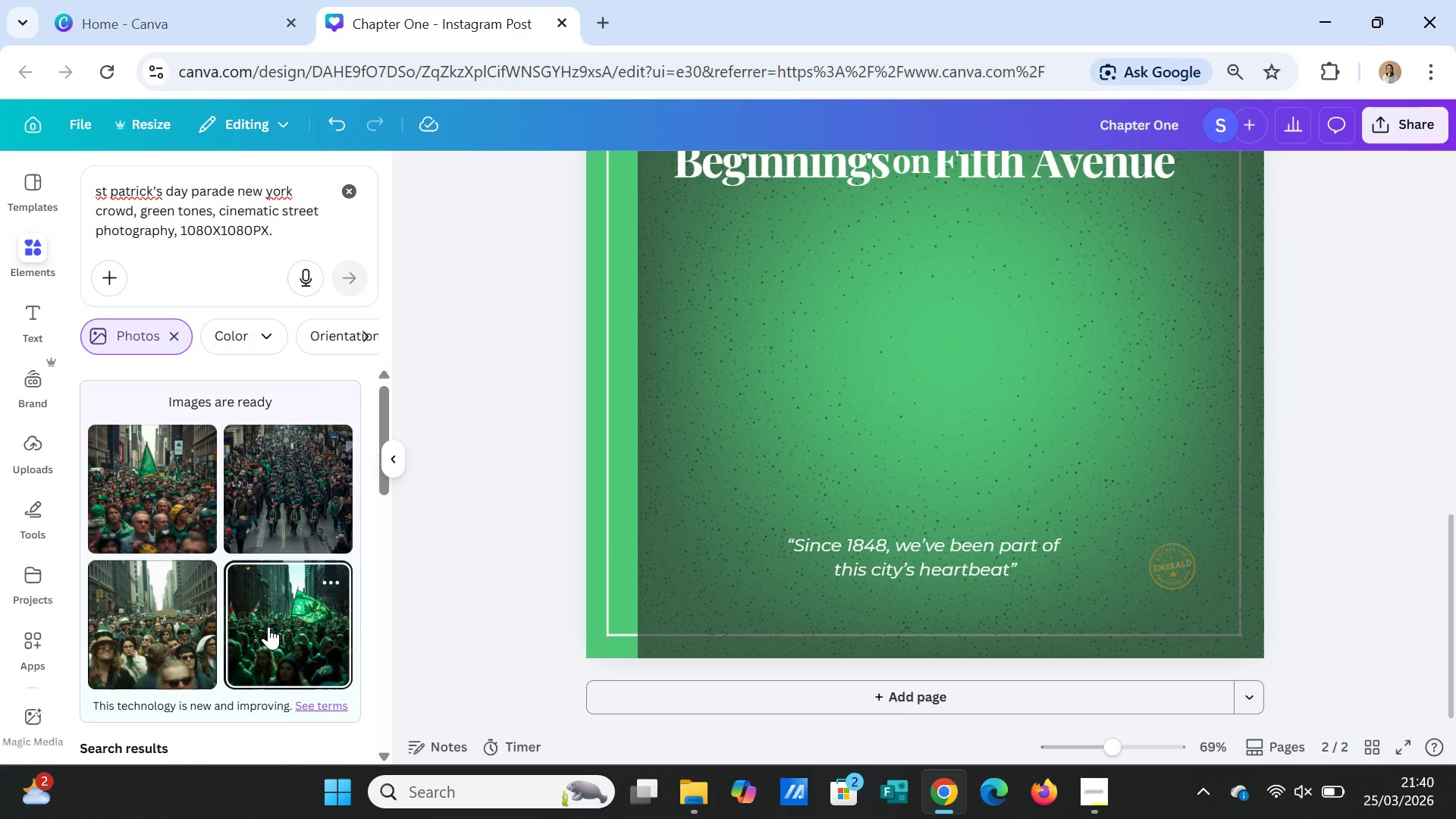 
left_click([268, 626])
 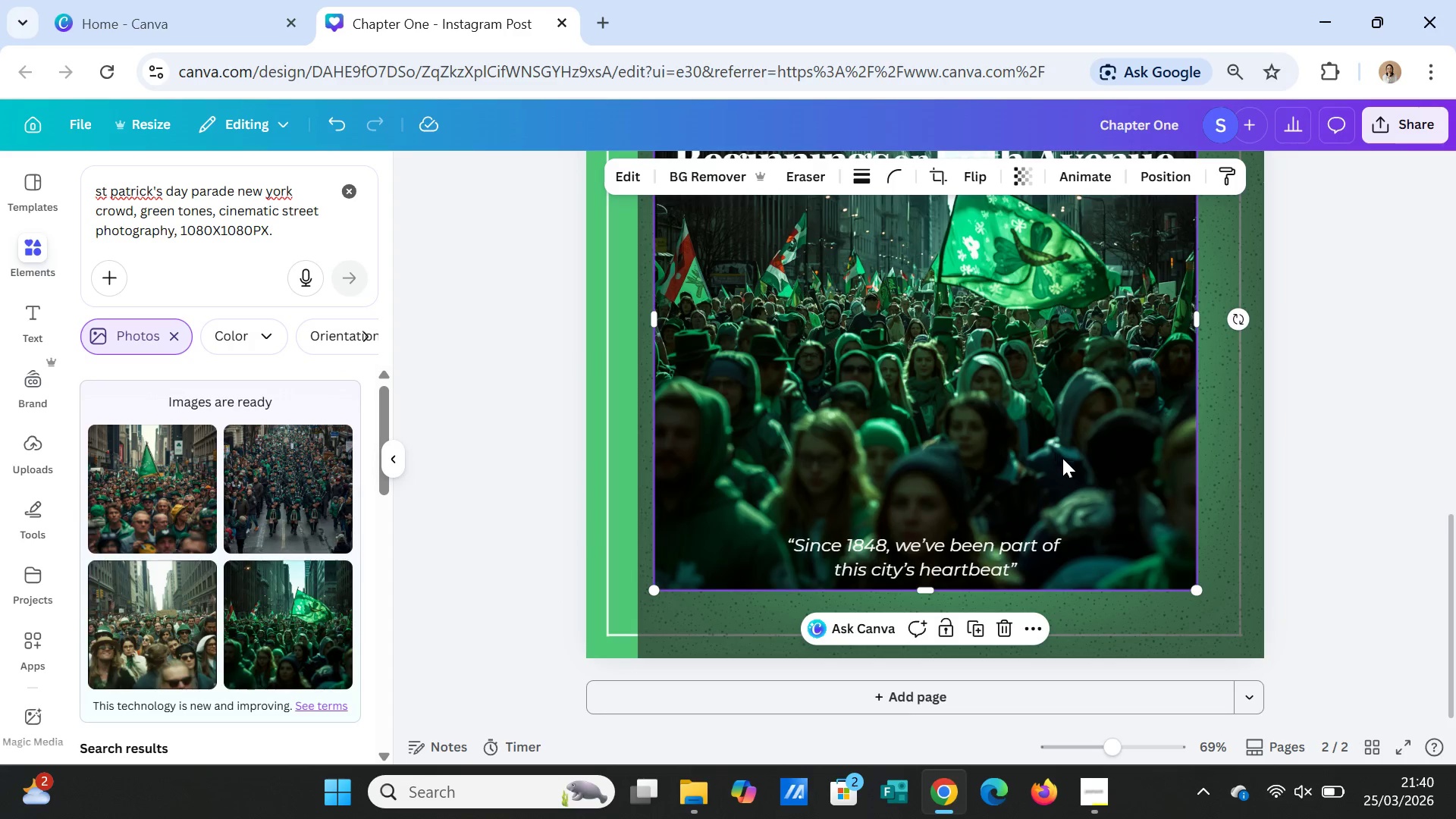 
scroll: coordinate [1076, 463], scroll_direction: up, amount: 1.0
 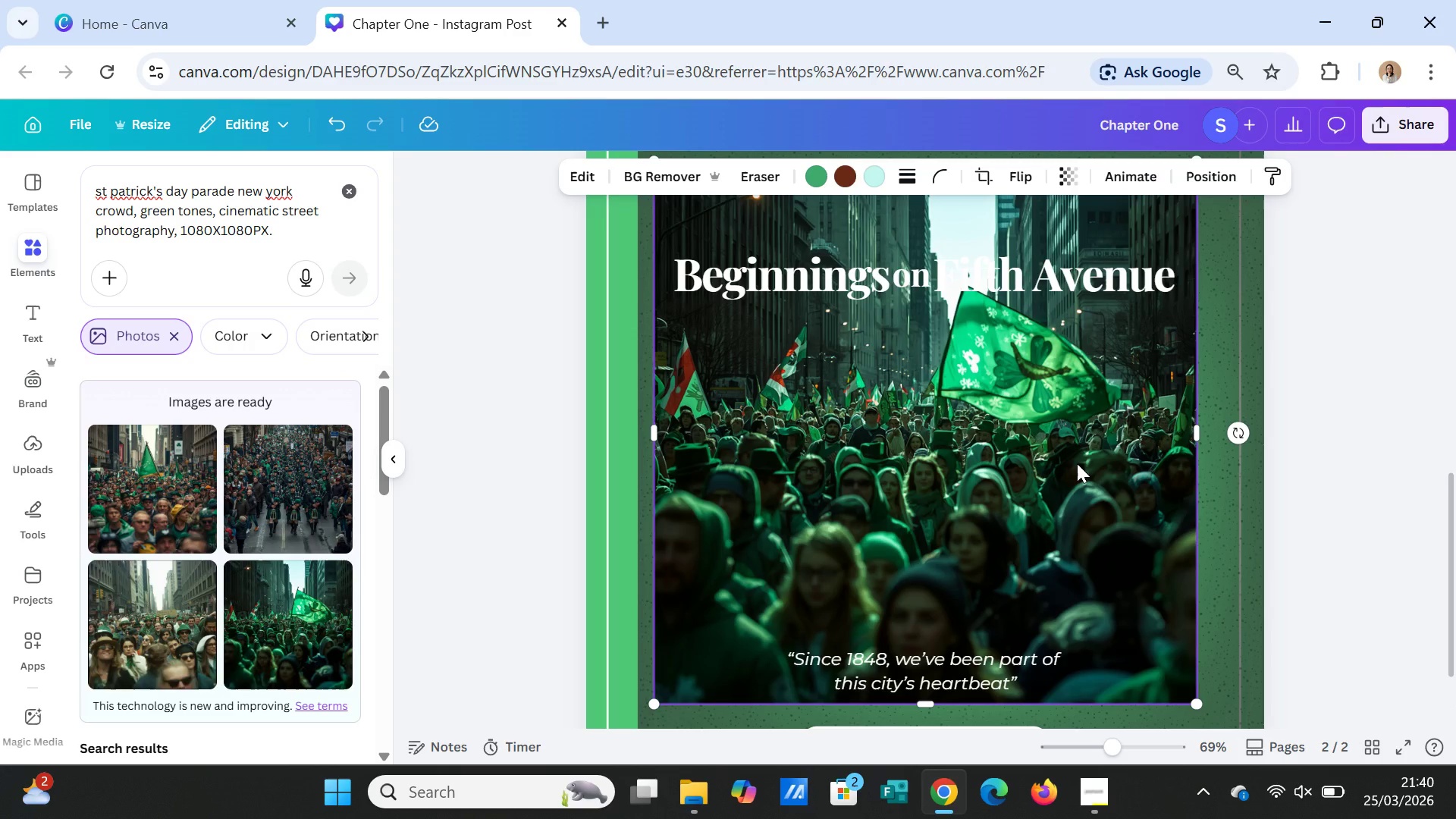 
key(Delete)
 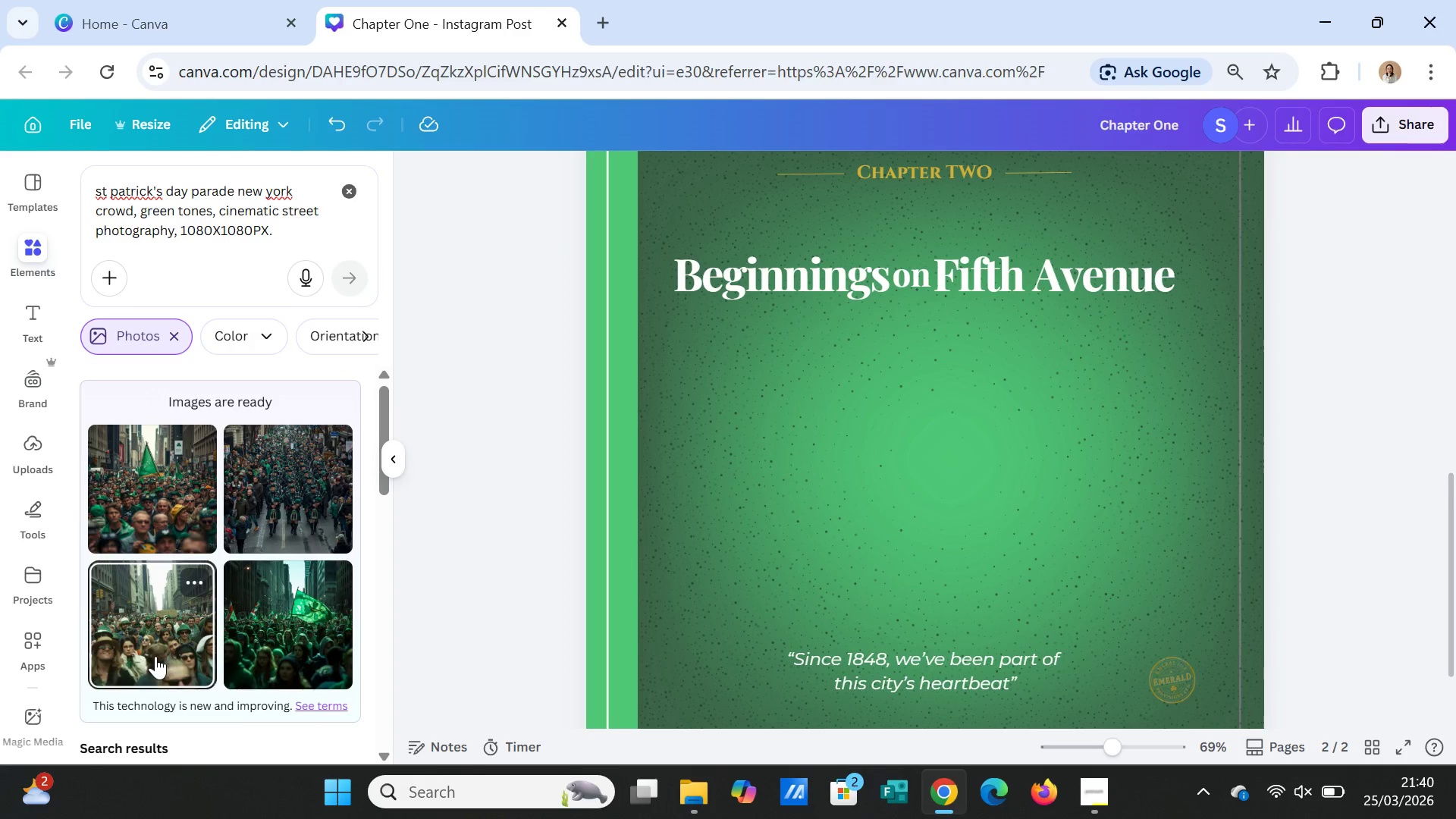 
wait(5.56)
 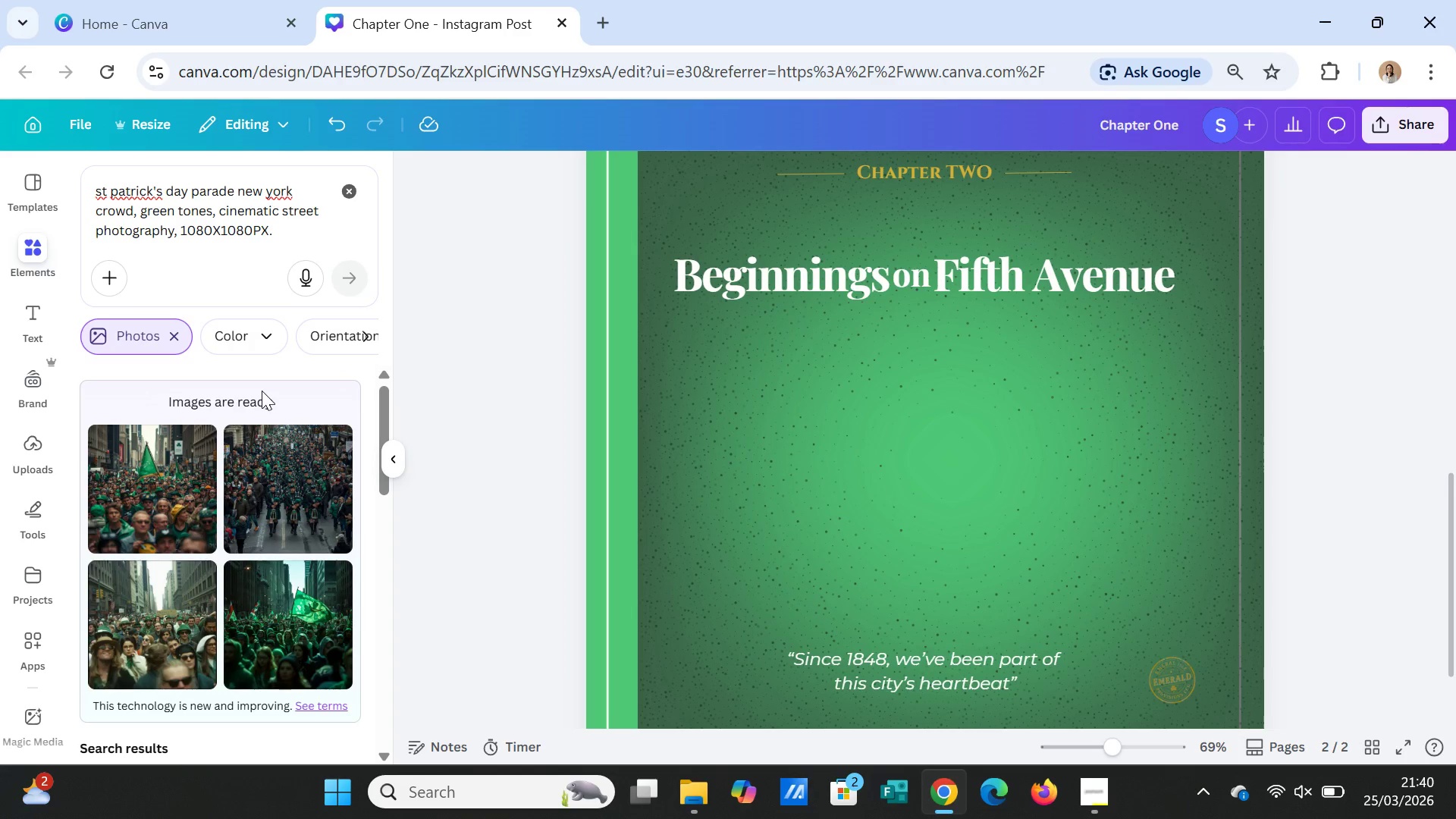 
left_click([168, 519])
 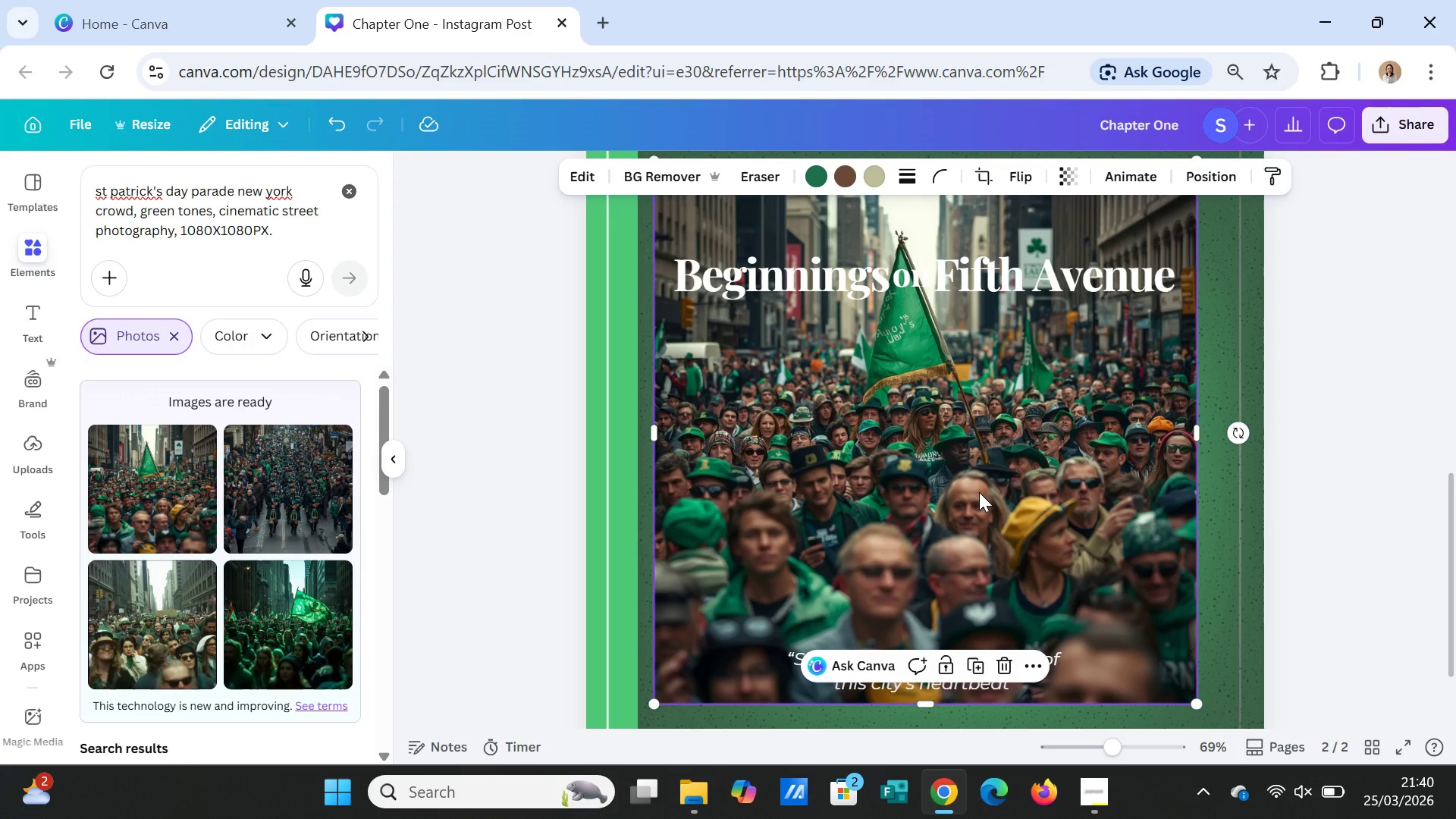 
wait(10.27)
 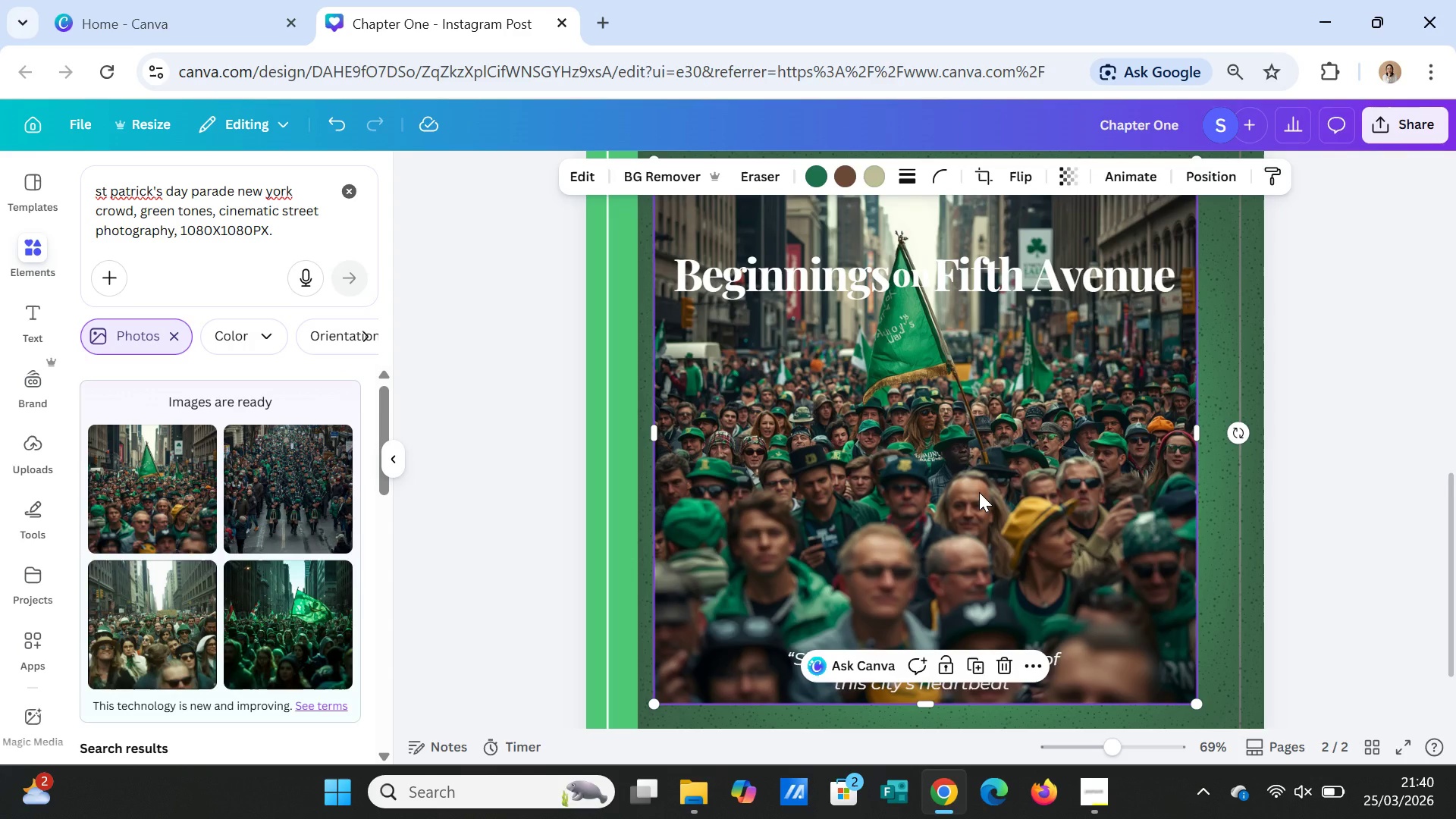 
left_click([235, 191])
 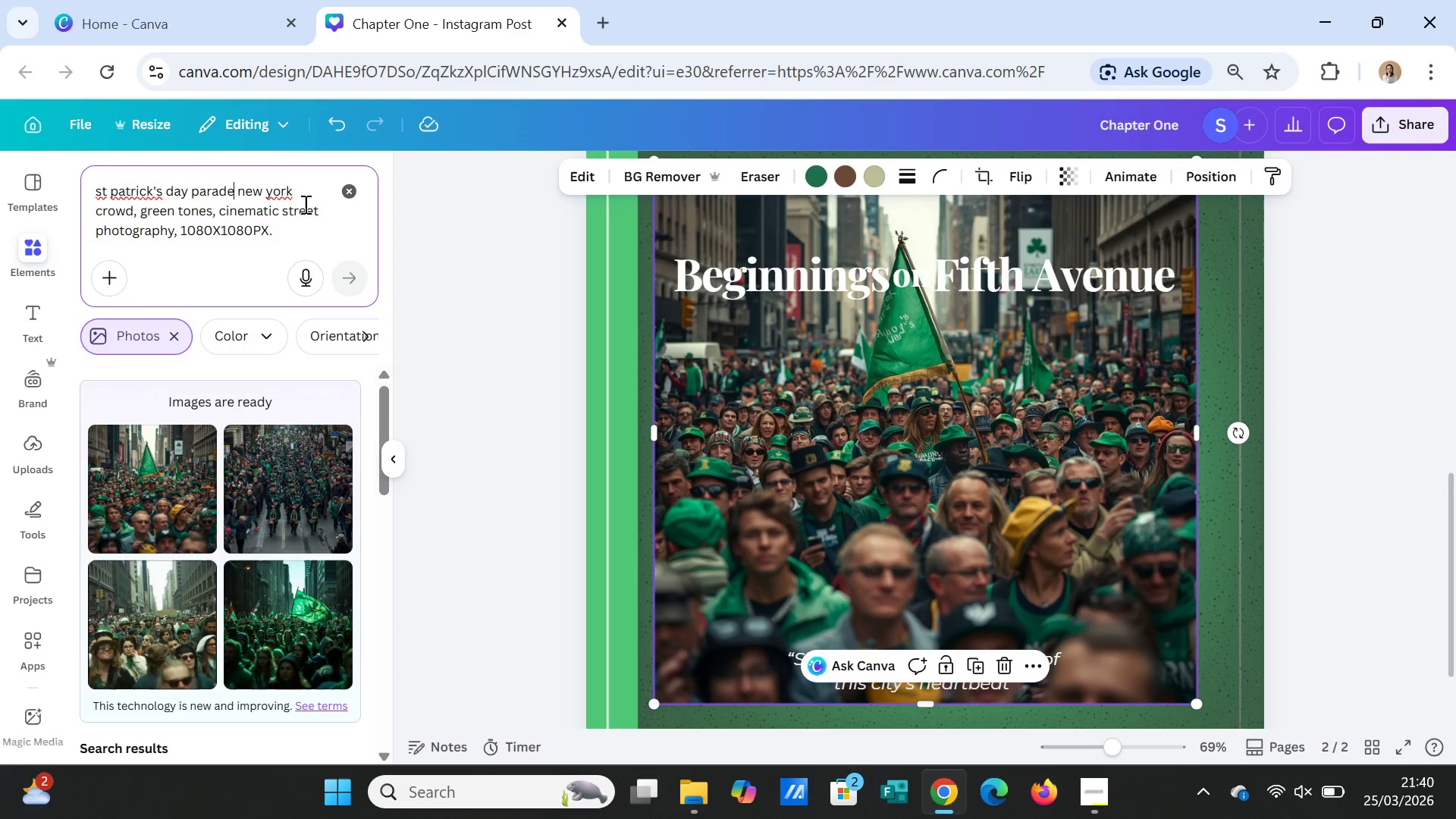 
key(Space)
 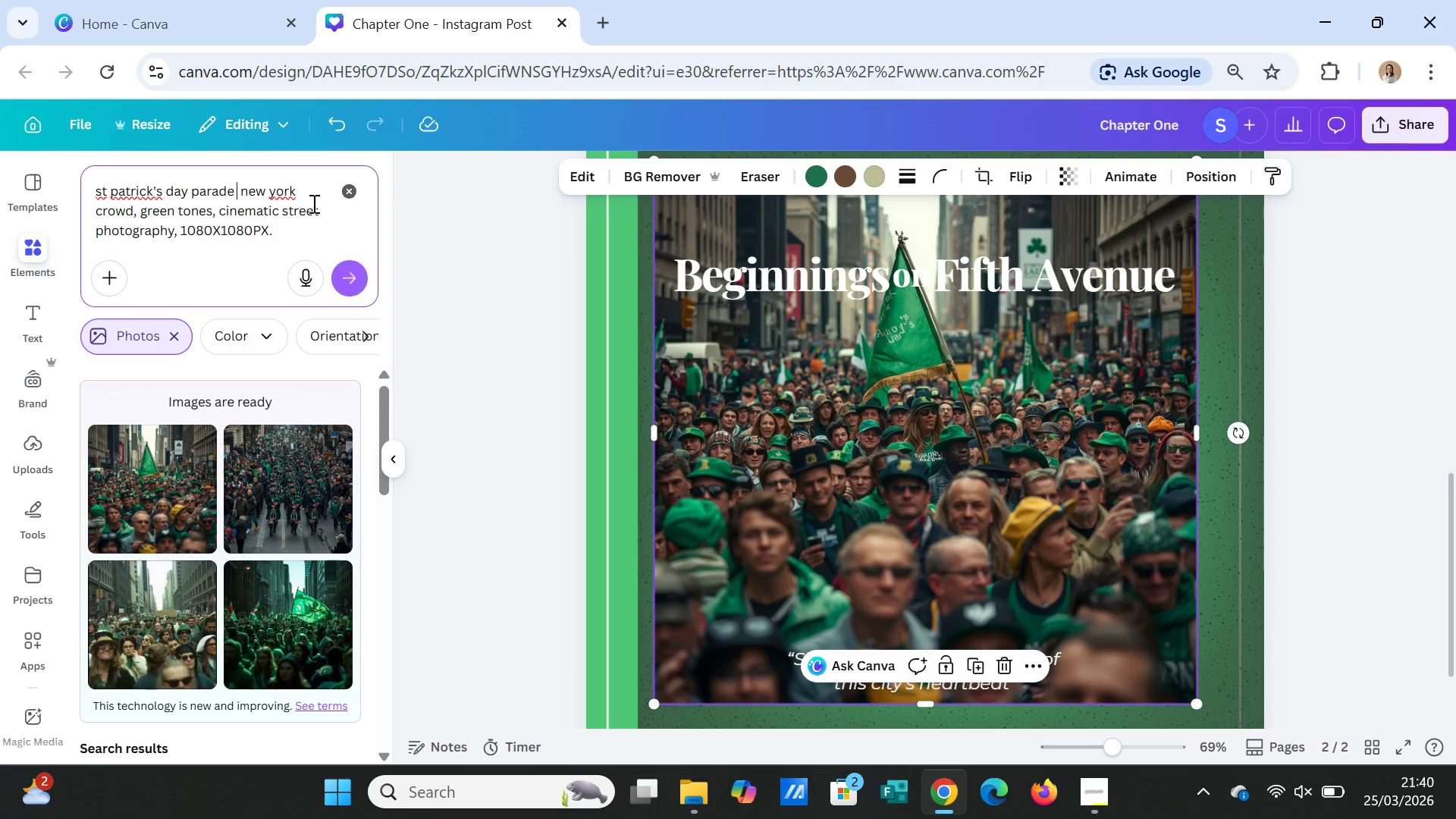 
key(CapsLock)
 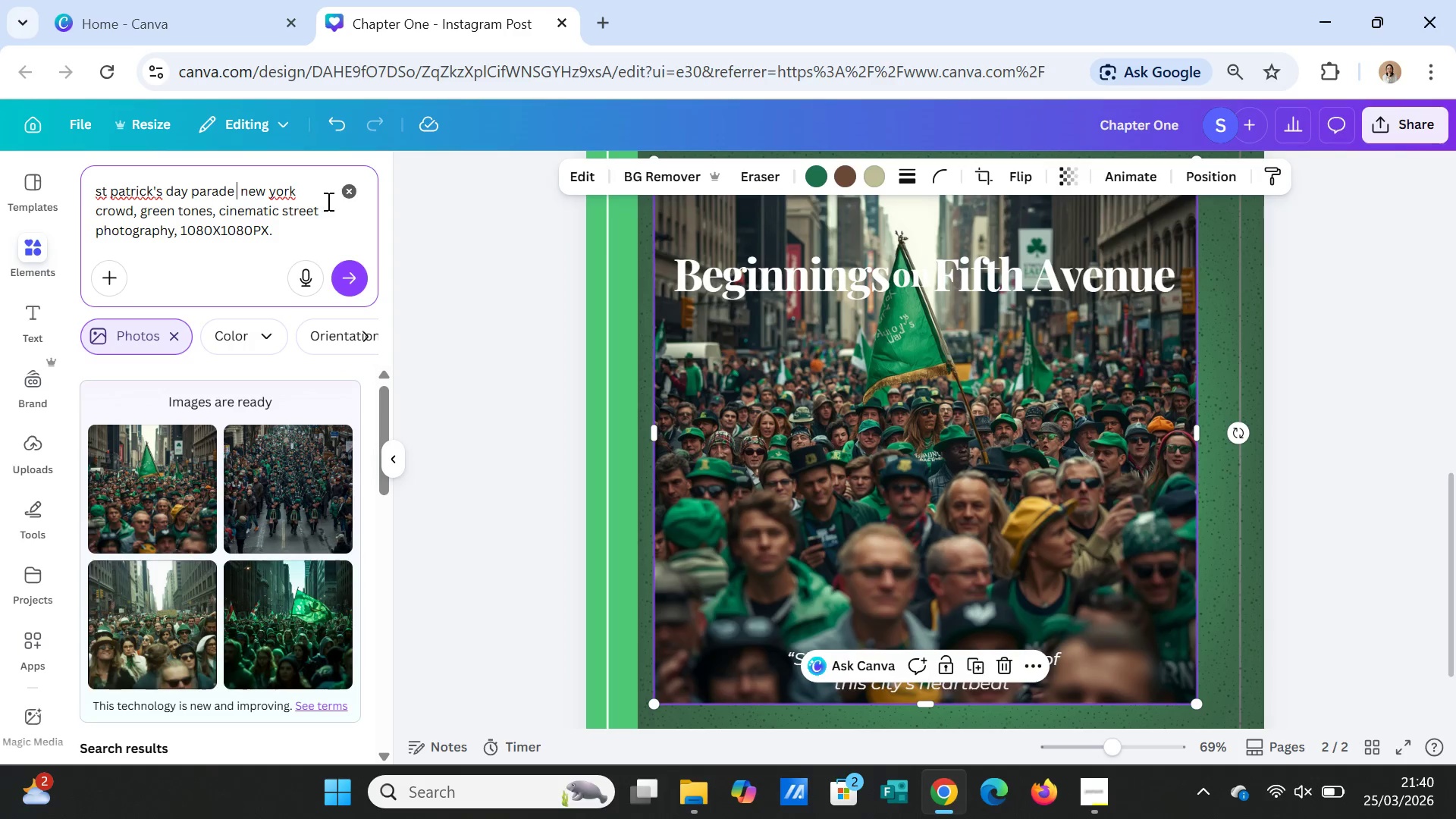 
type(tradition )
 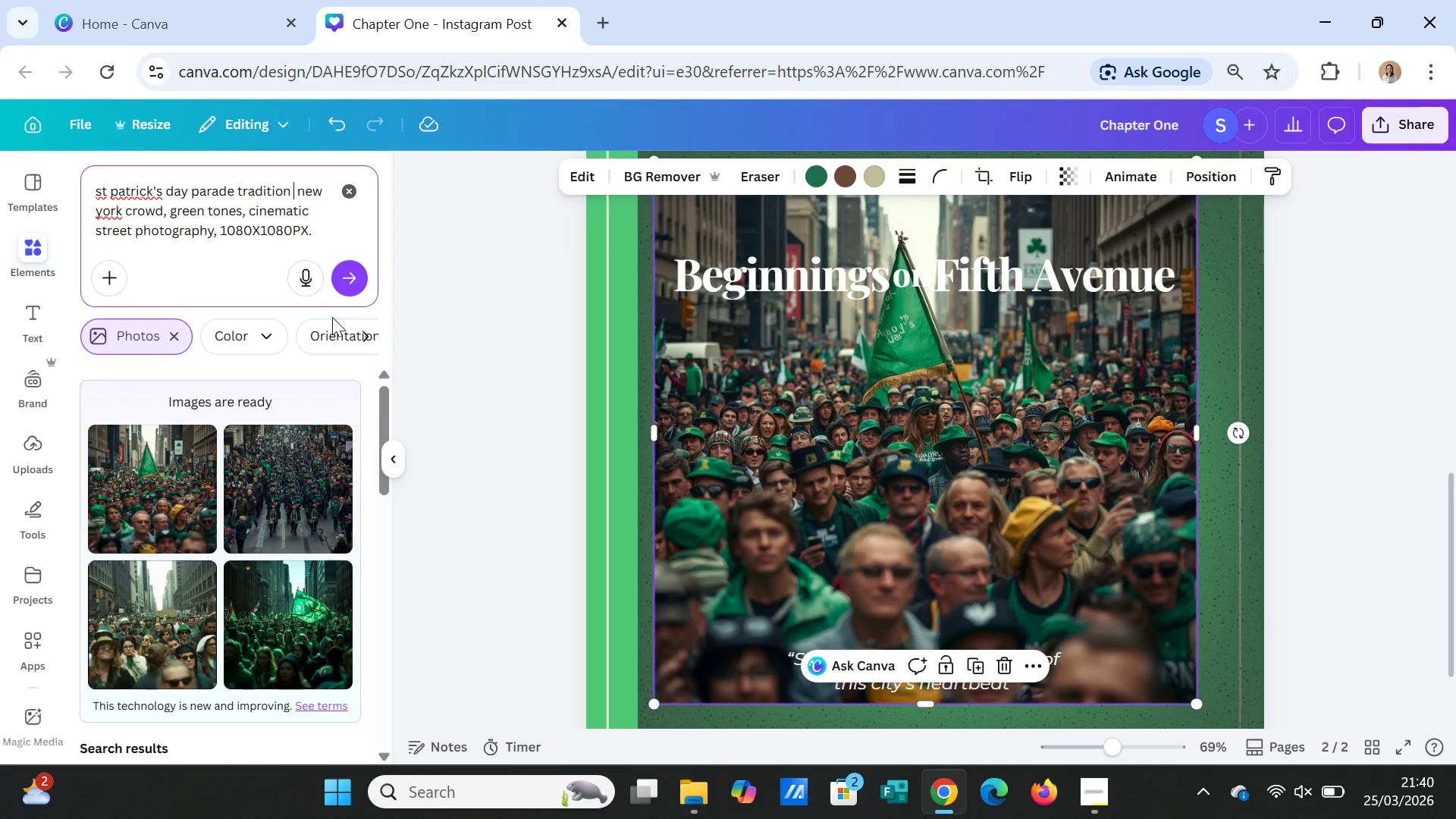 
left_click([347, 277])
 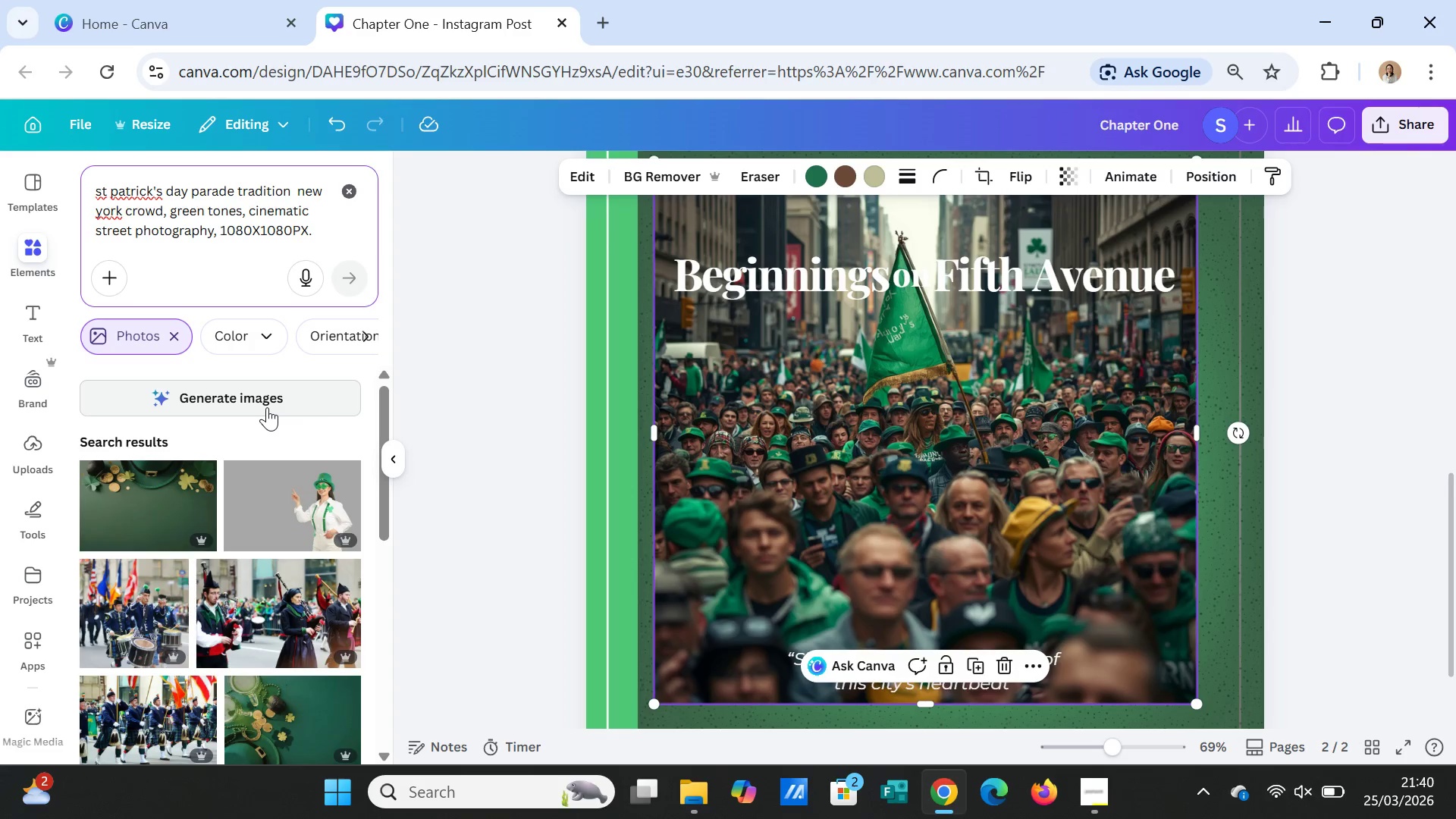 
left_click([270, 400])
 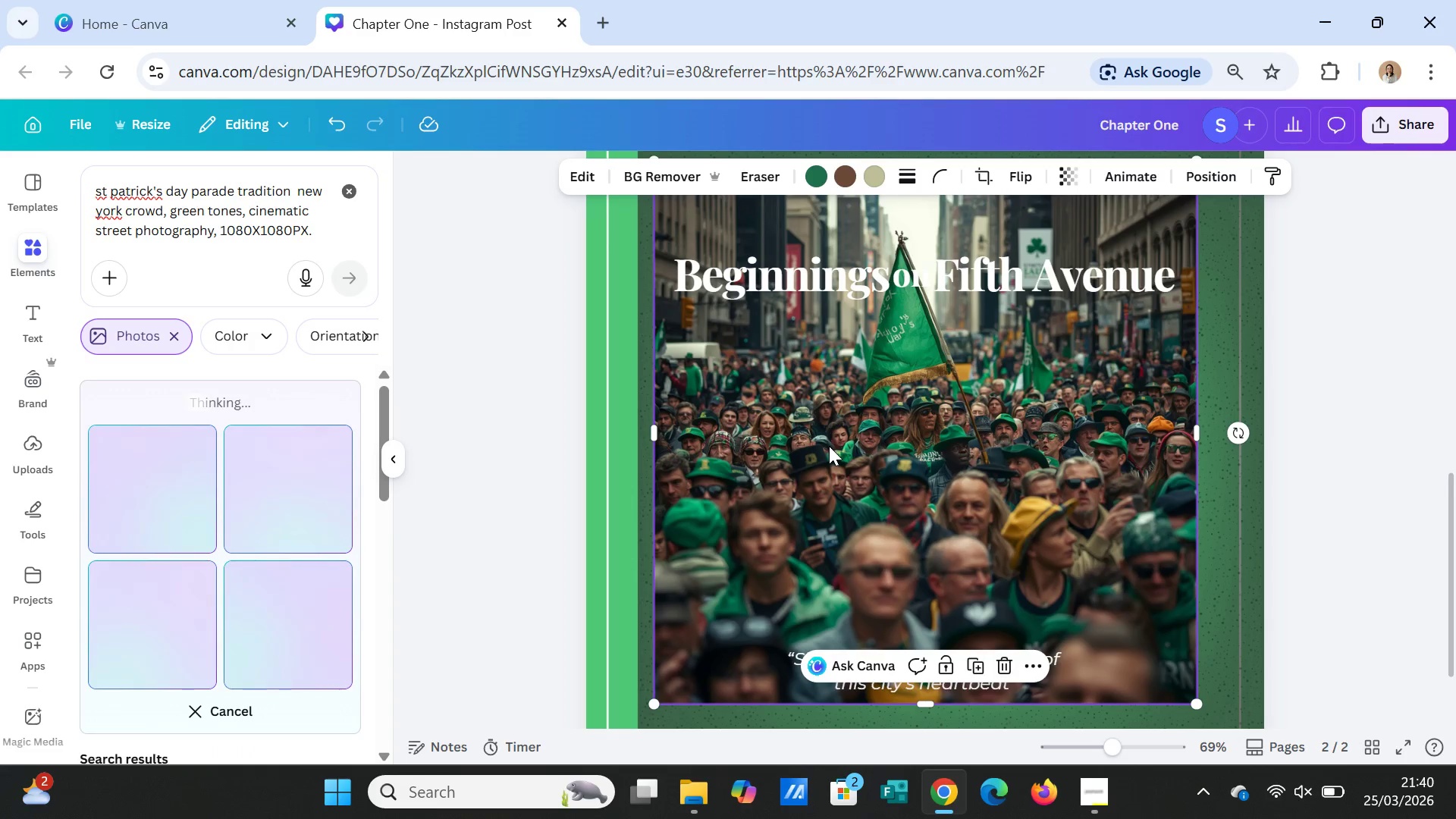 
wait(5.27)
 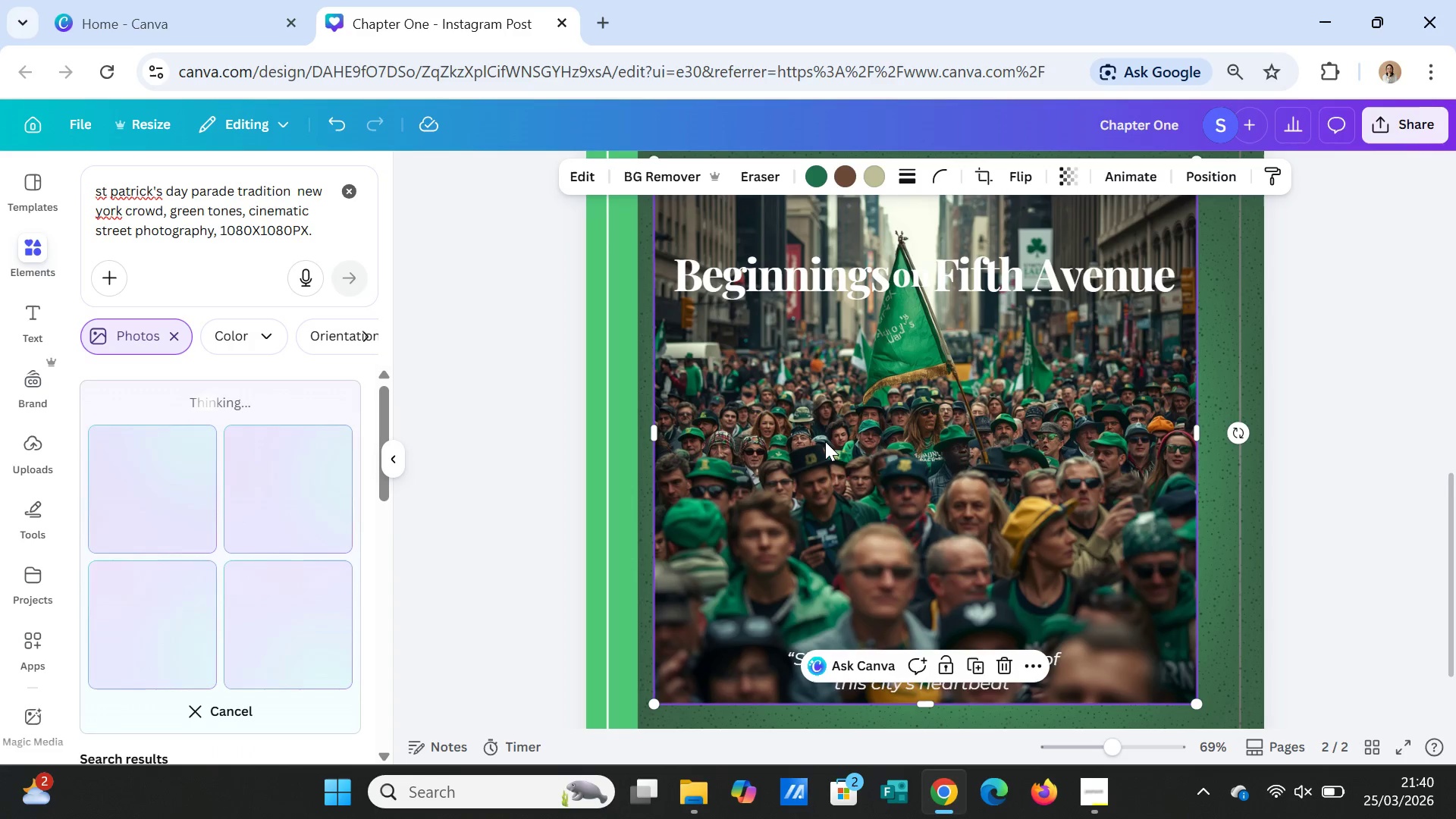 
key(Delete)
 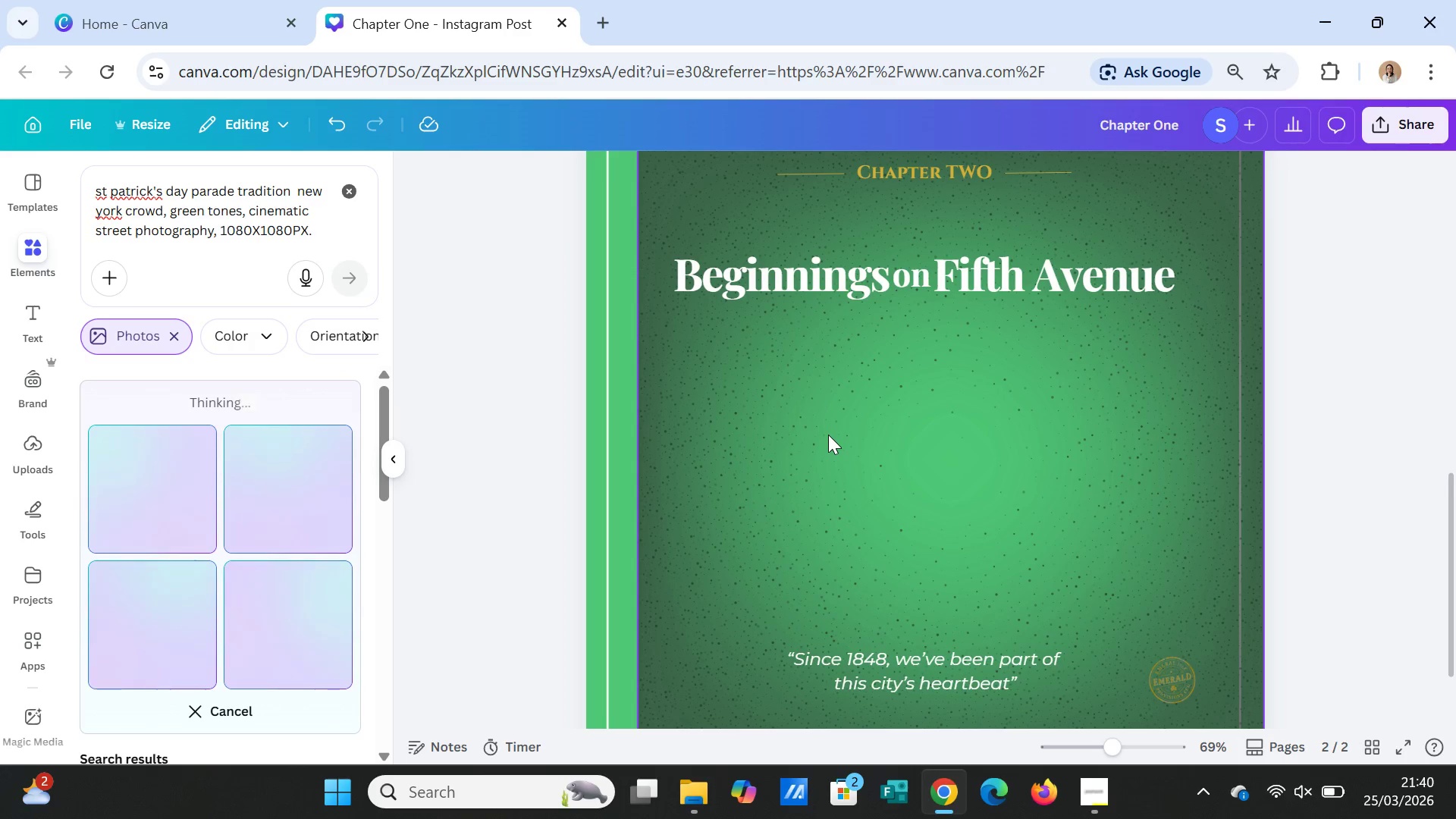 
scroll: coordinate [1267, 411], scroll_direction: up, amount: 8.0
 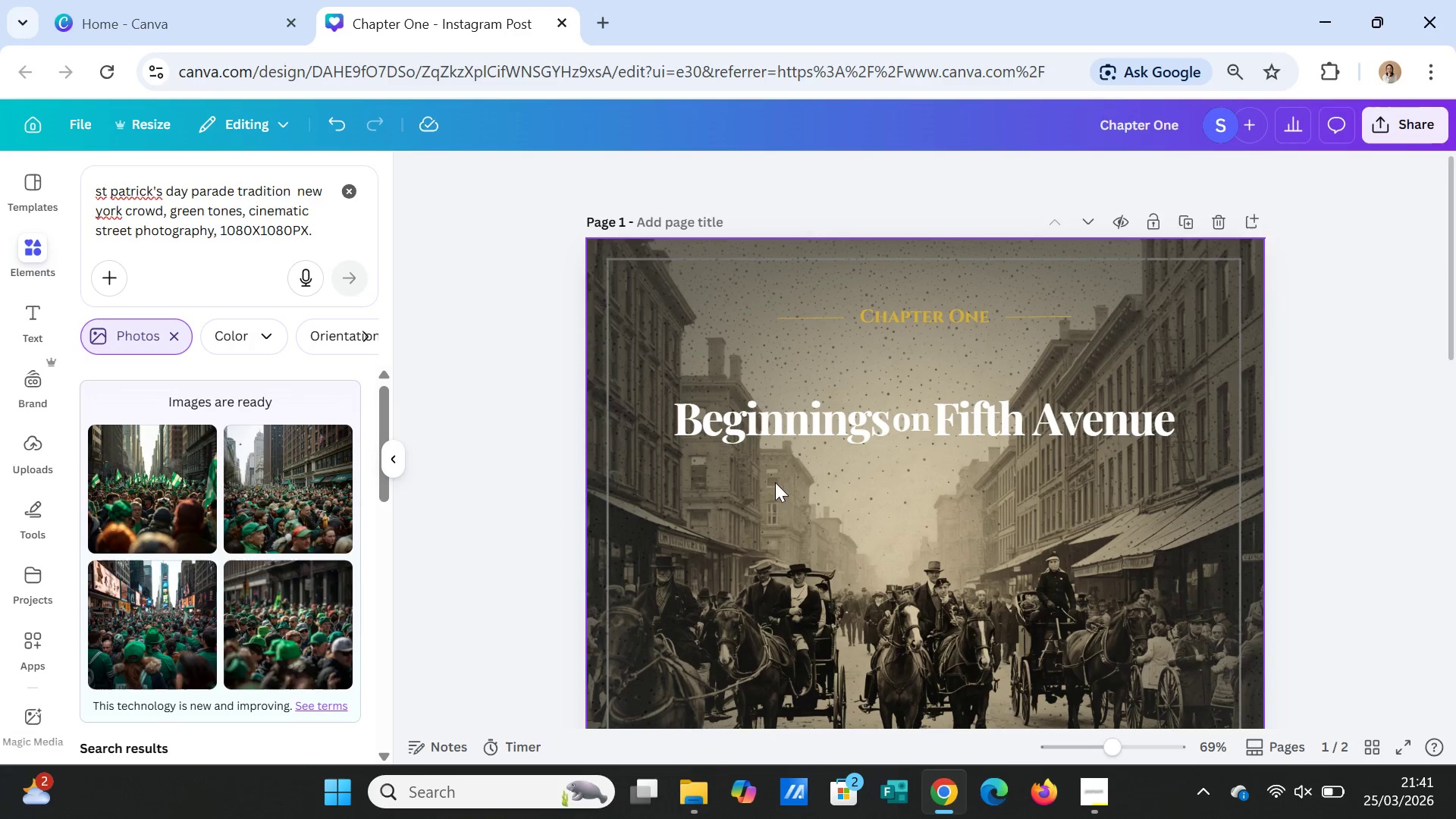 
scroll: coordinate [185, 625], scroll_direction: down, amount: 10.0
 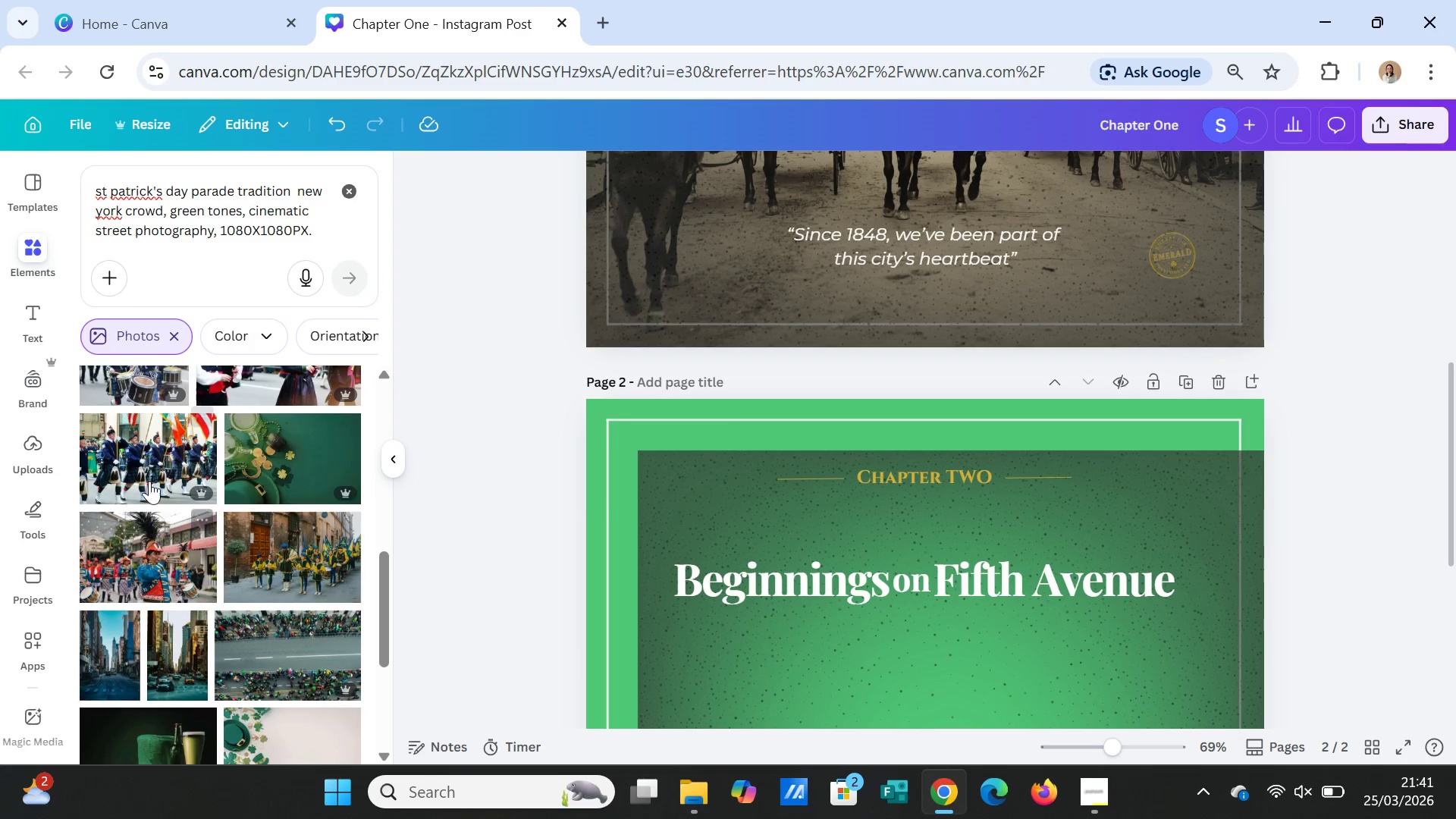 
left_click([149, 453])
 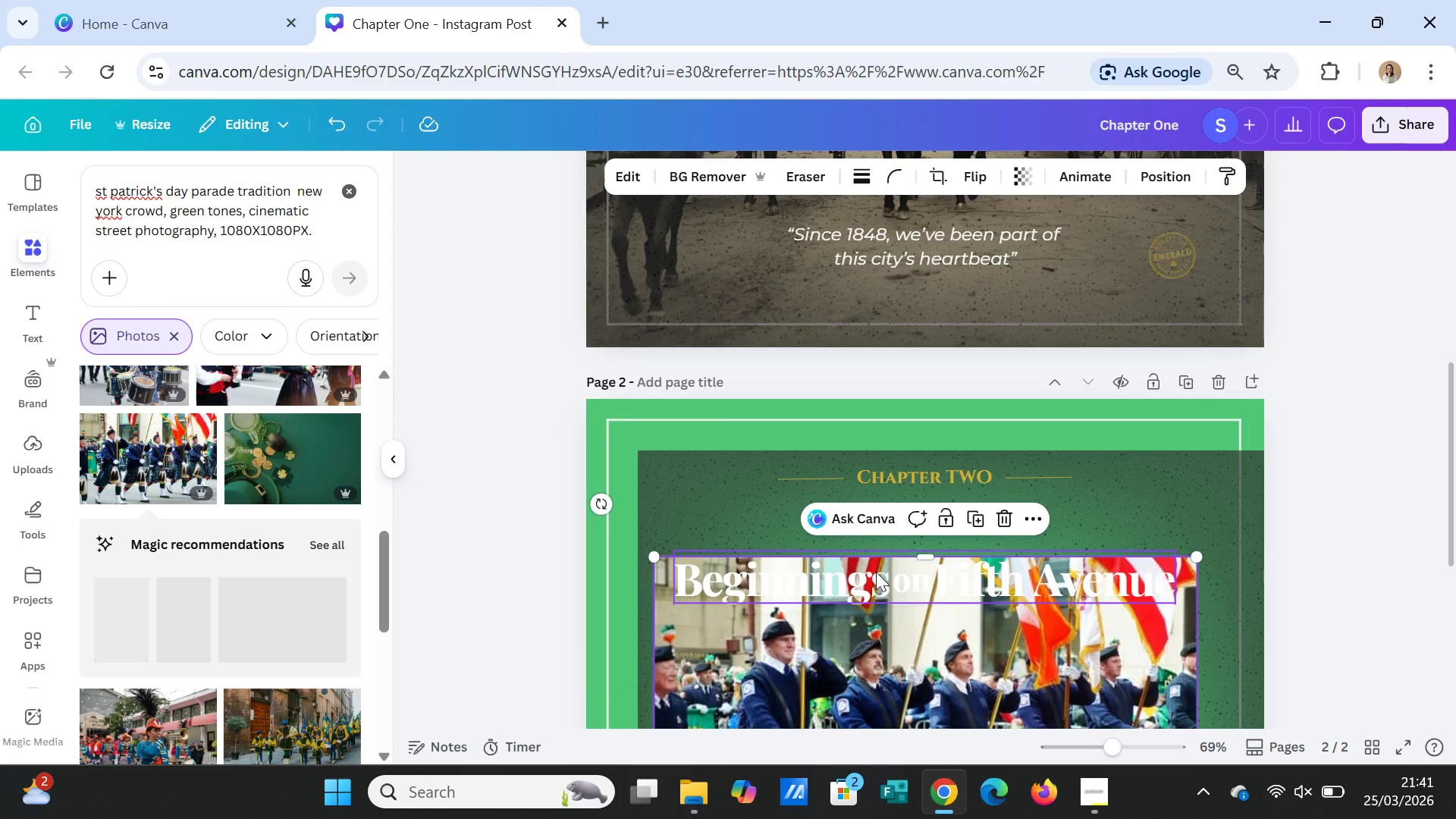 
scroll: coordinate [273, 641], scroll_direction: down, amount: 4.0
 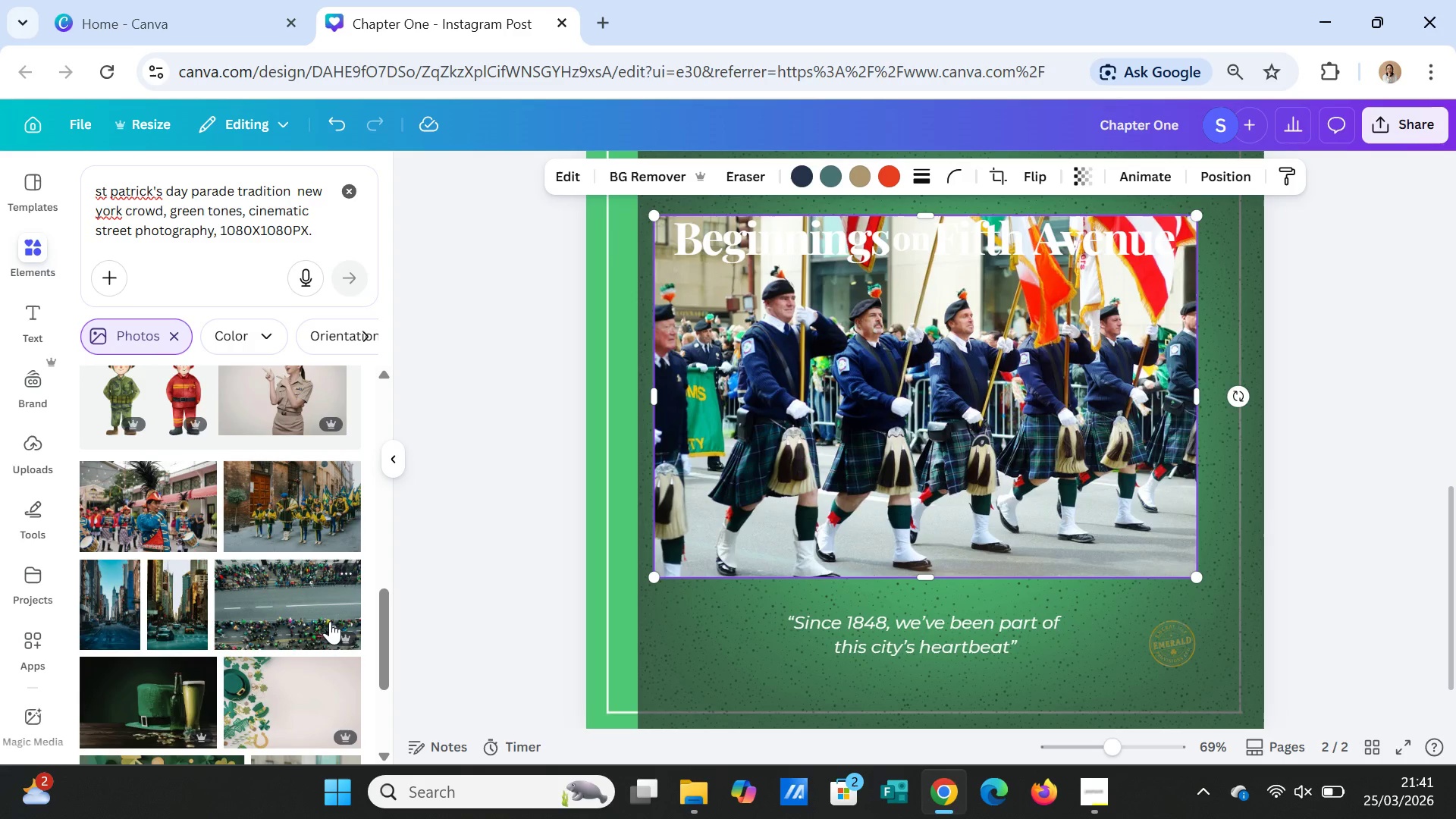 
wait(7.1)
 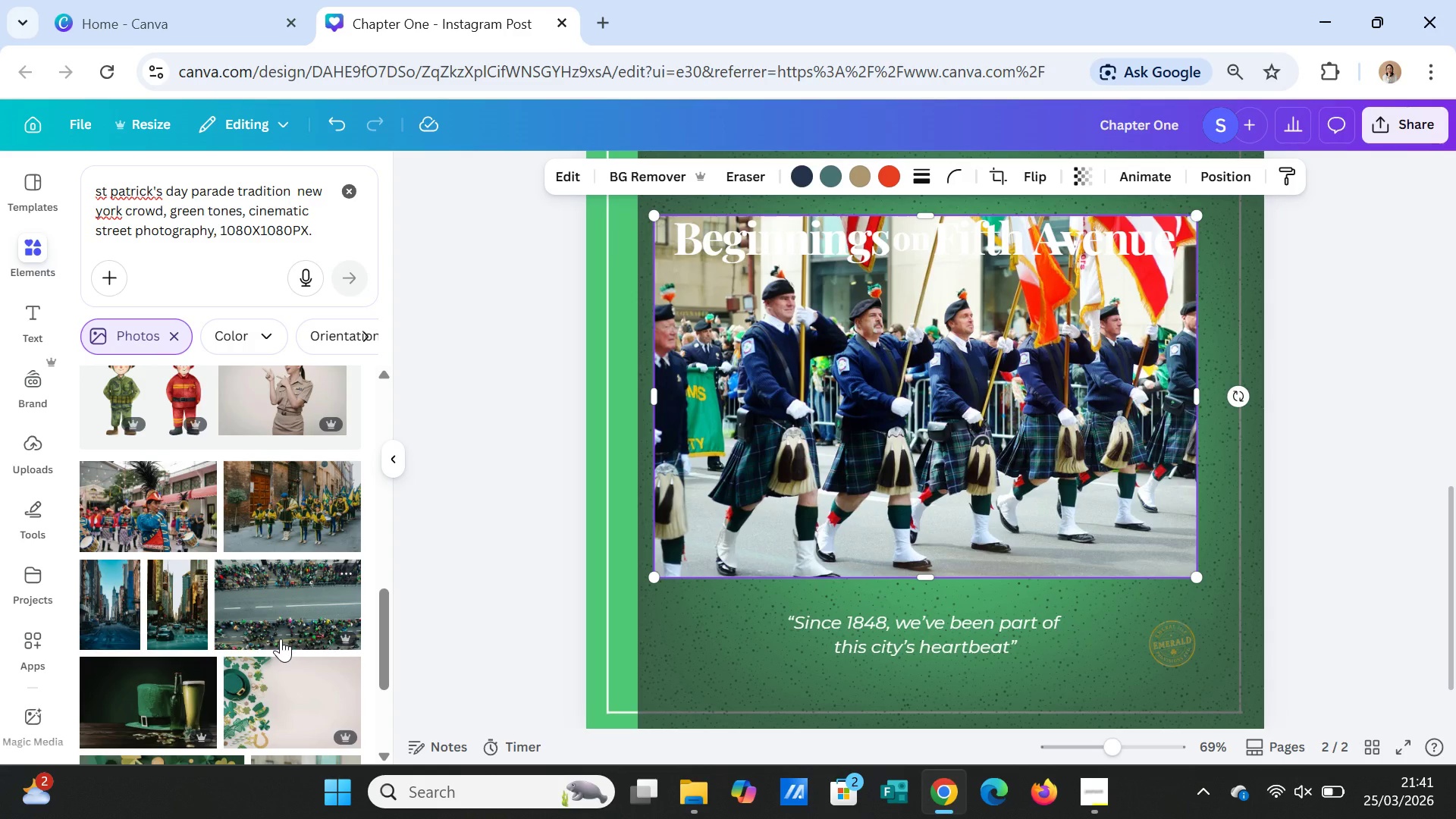 
key(Delete)
 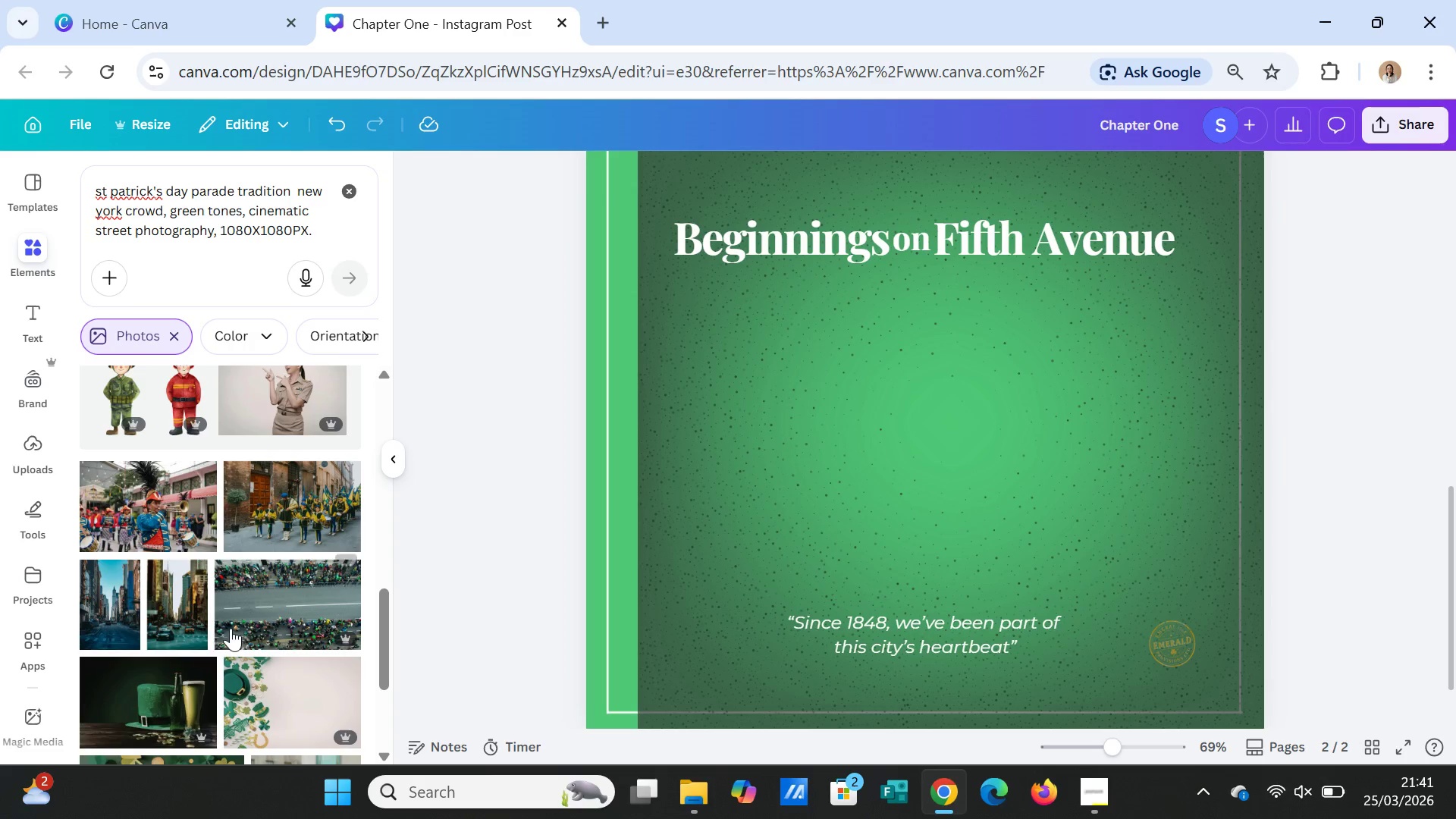 
scroll: coordinate [269, 673], scroll_direction: down, amount: 7.0
 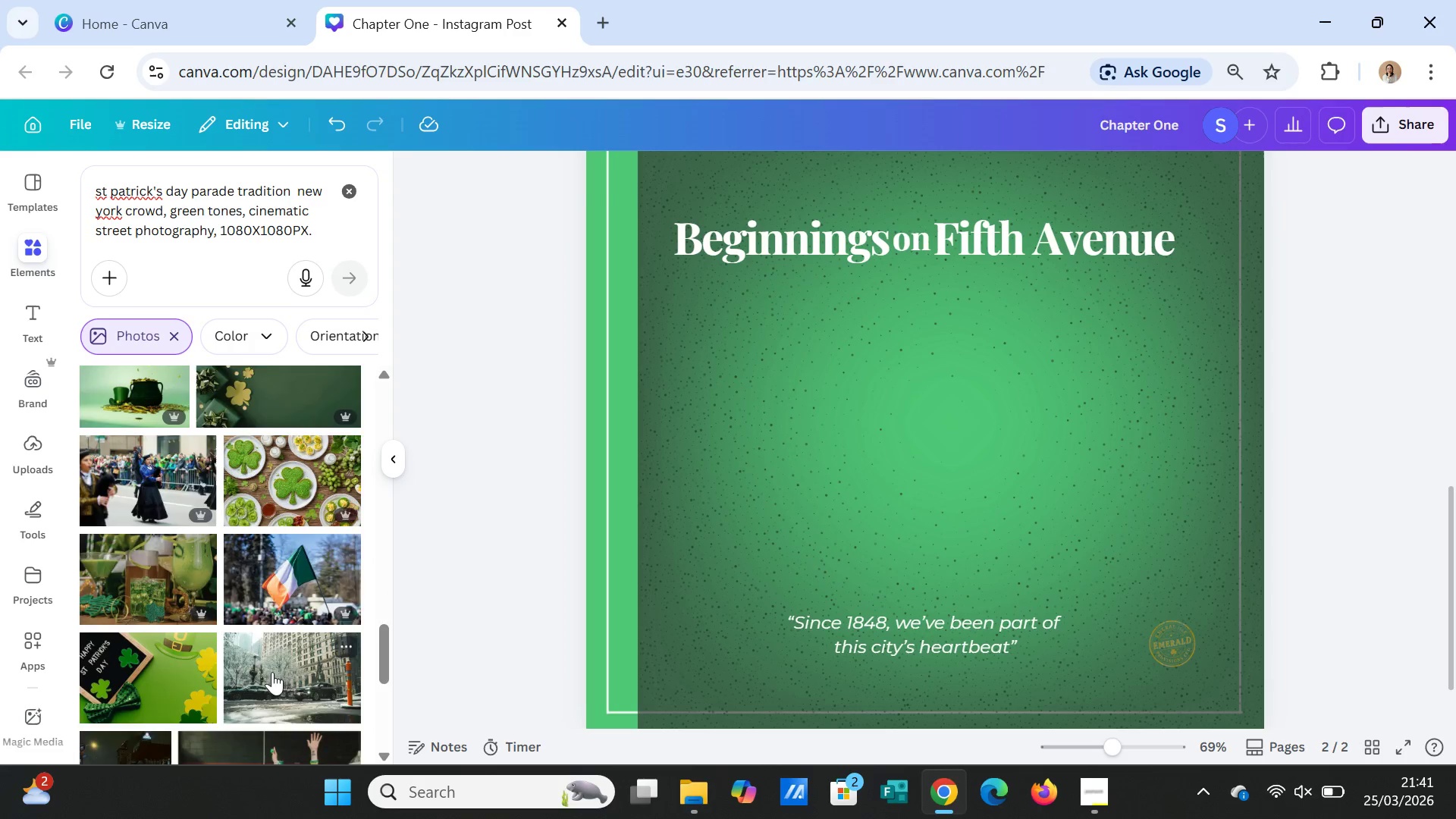 
scroll: coordinate [274, 669], scroll_direction: down, amount: 6.0
 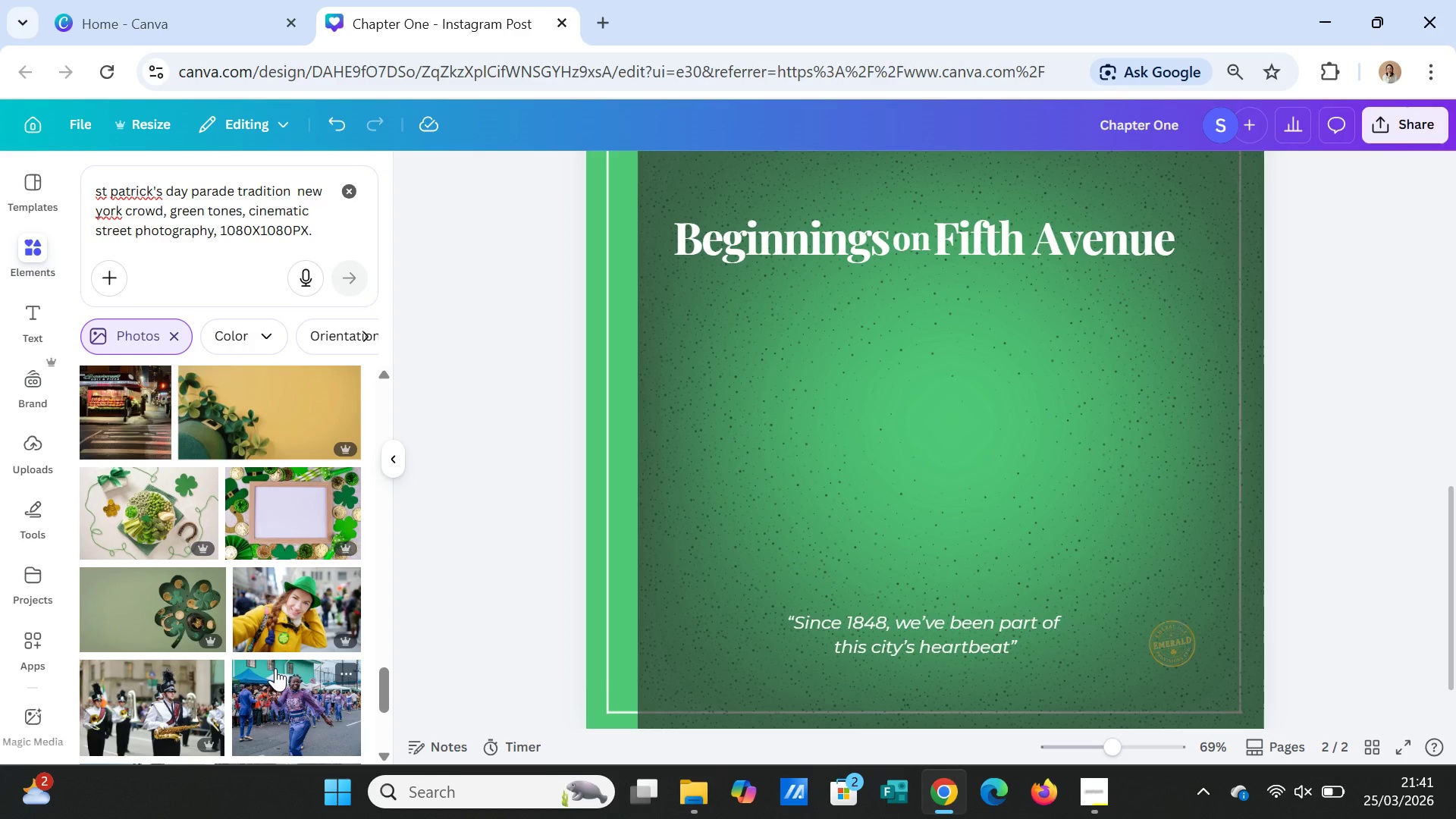 
scroll: coordinate [240, 450], scroll_direction: up, amount: 8.0
 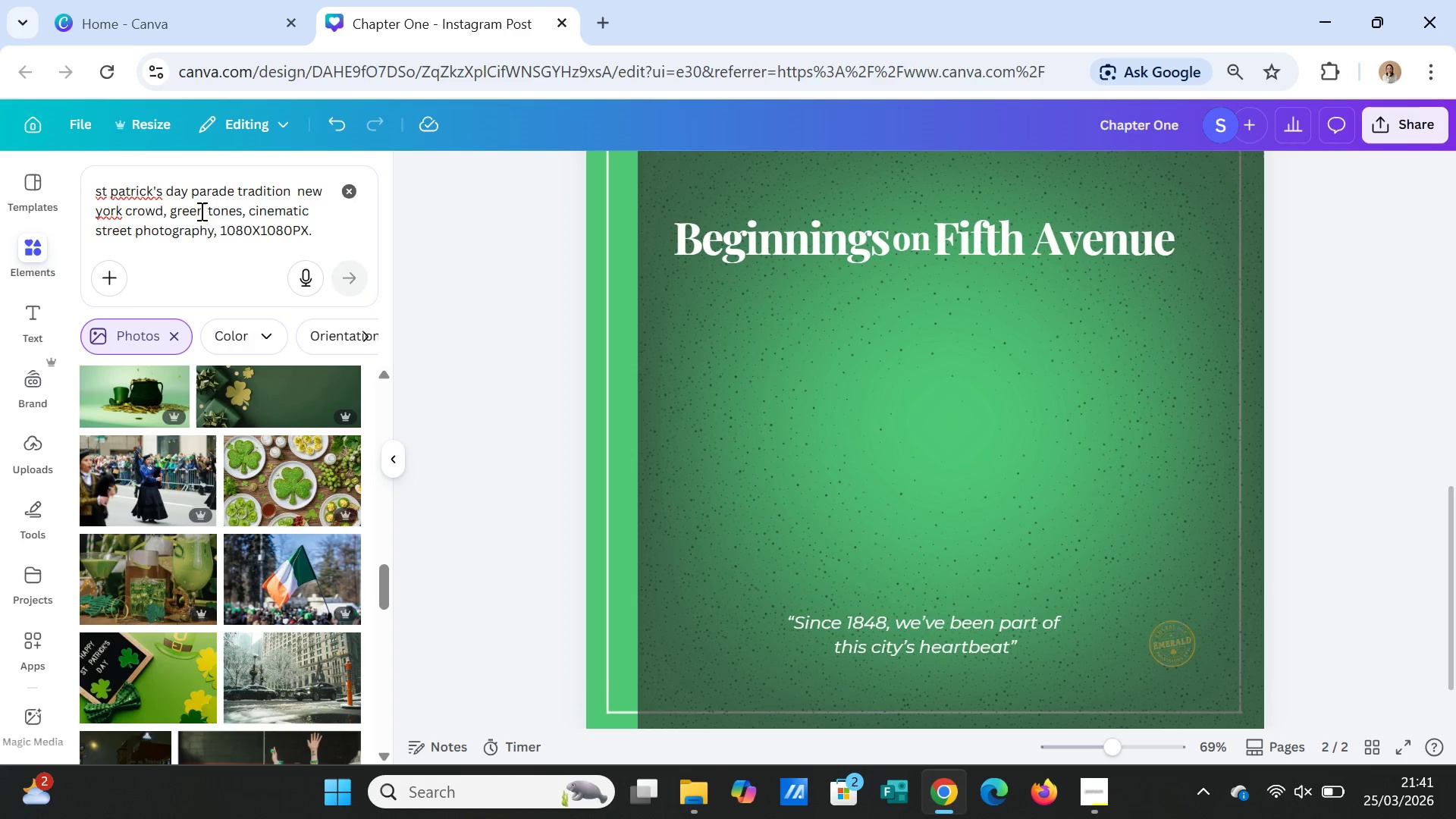 
wait(6.78)
 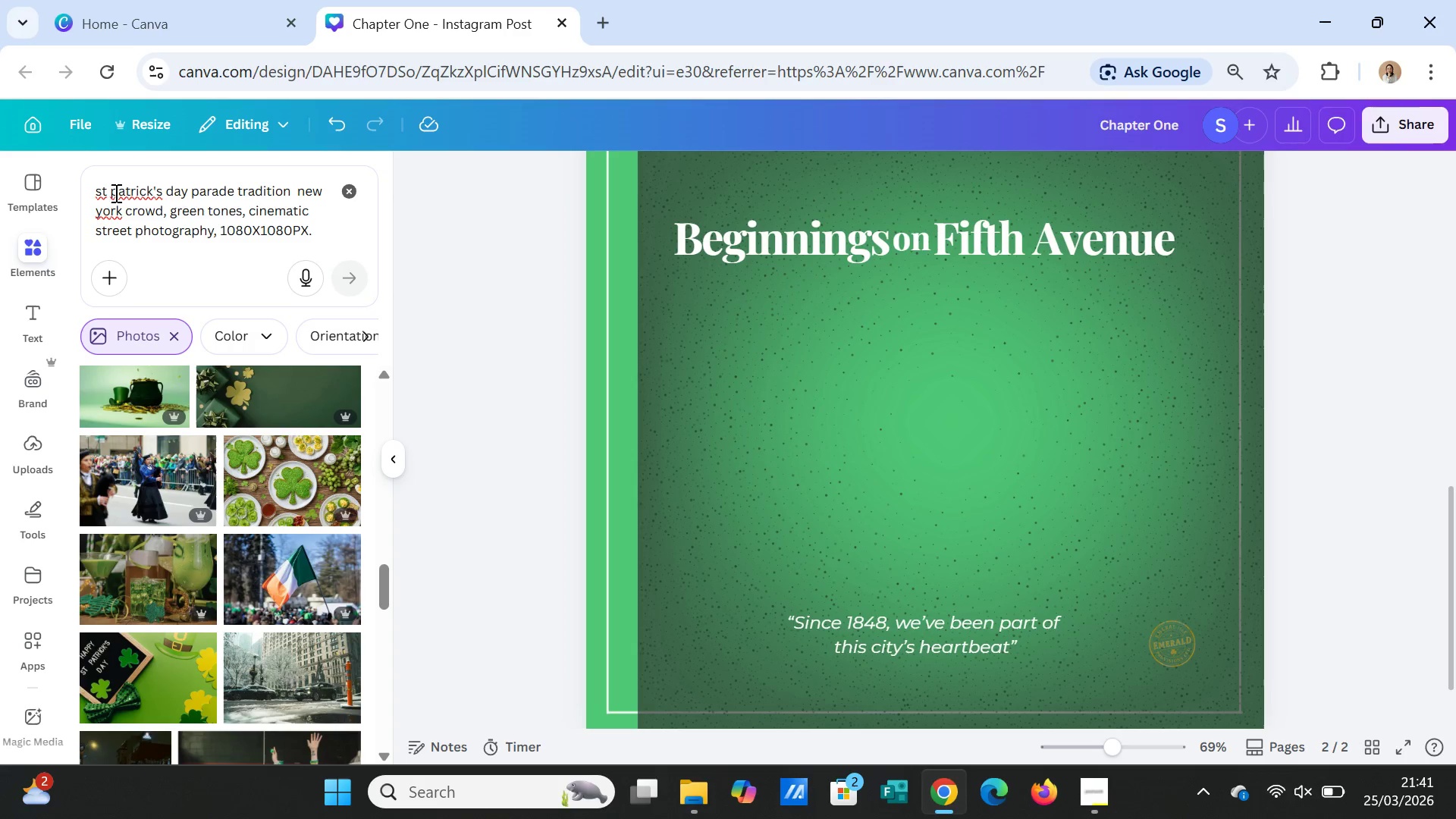 
left_click_drag(start_coordinate=[296, 190], to_coordinate=[160, 208])
 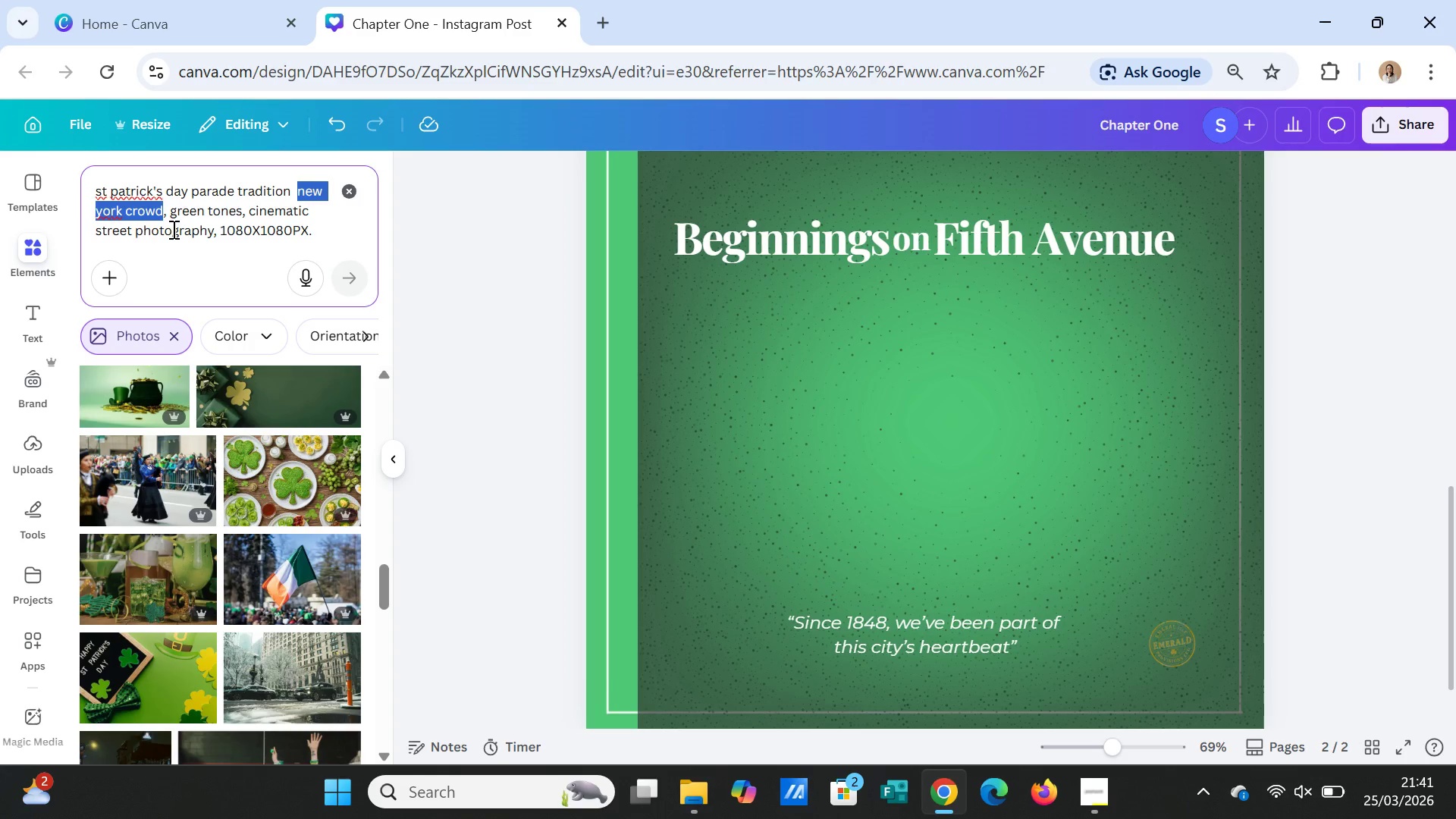 
key(Delete)
 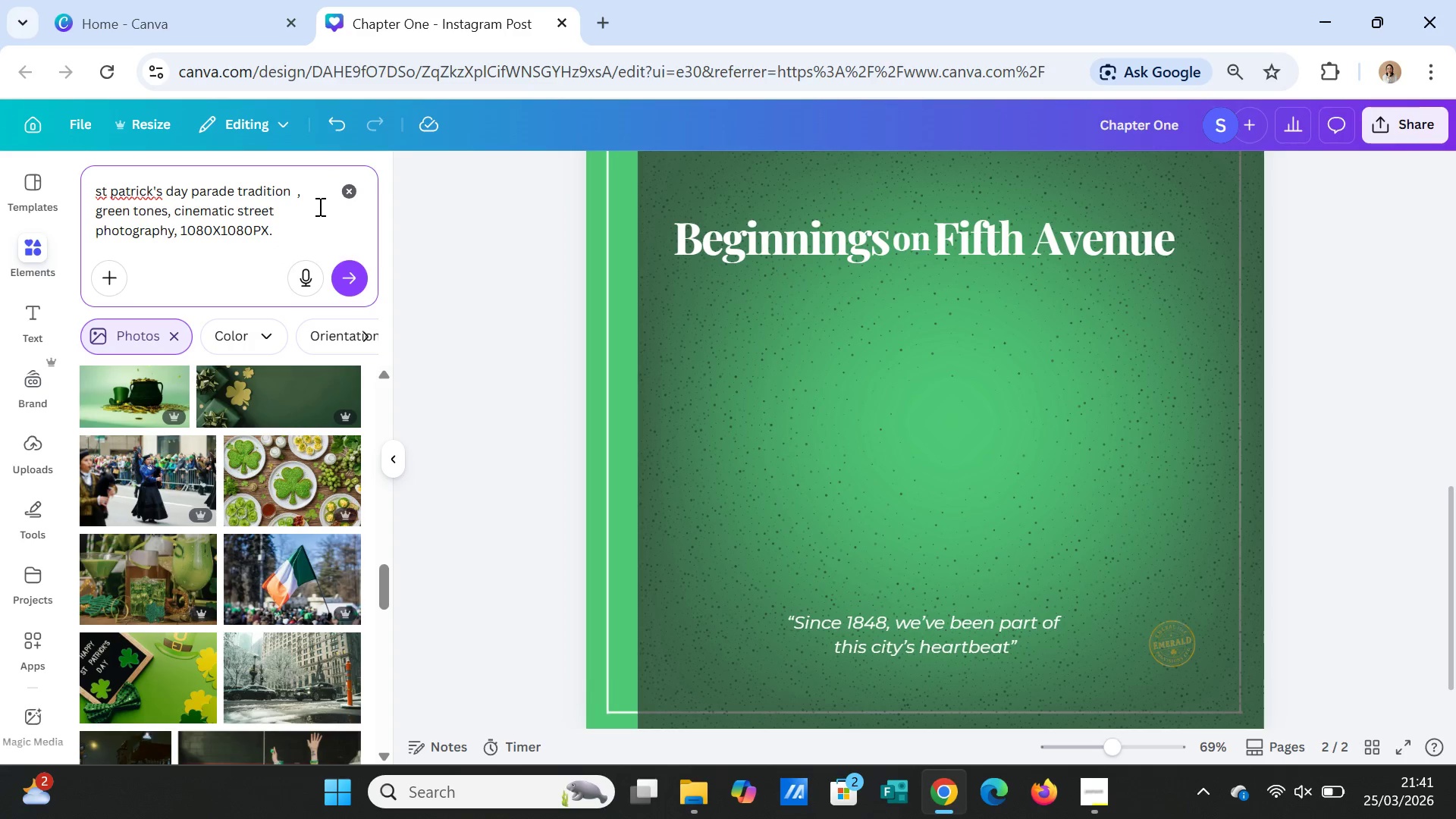 
key(Backspace)
 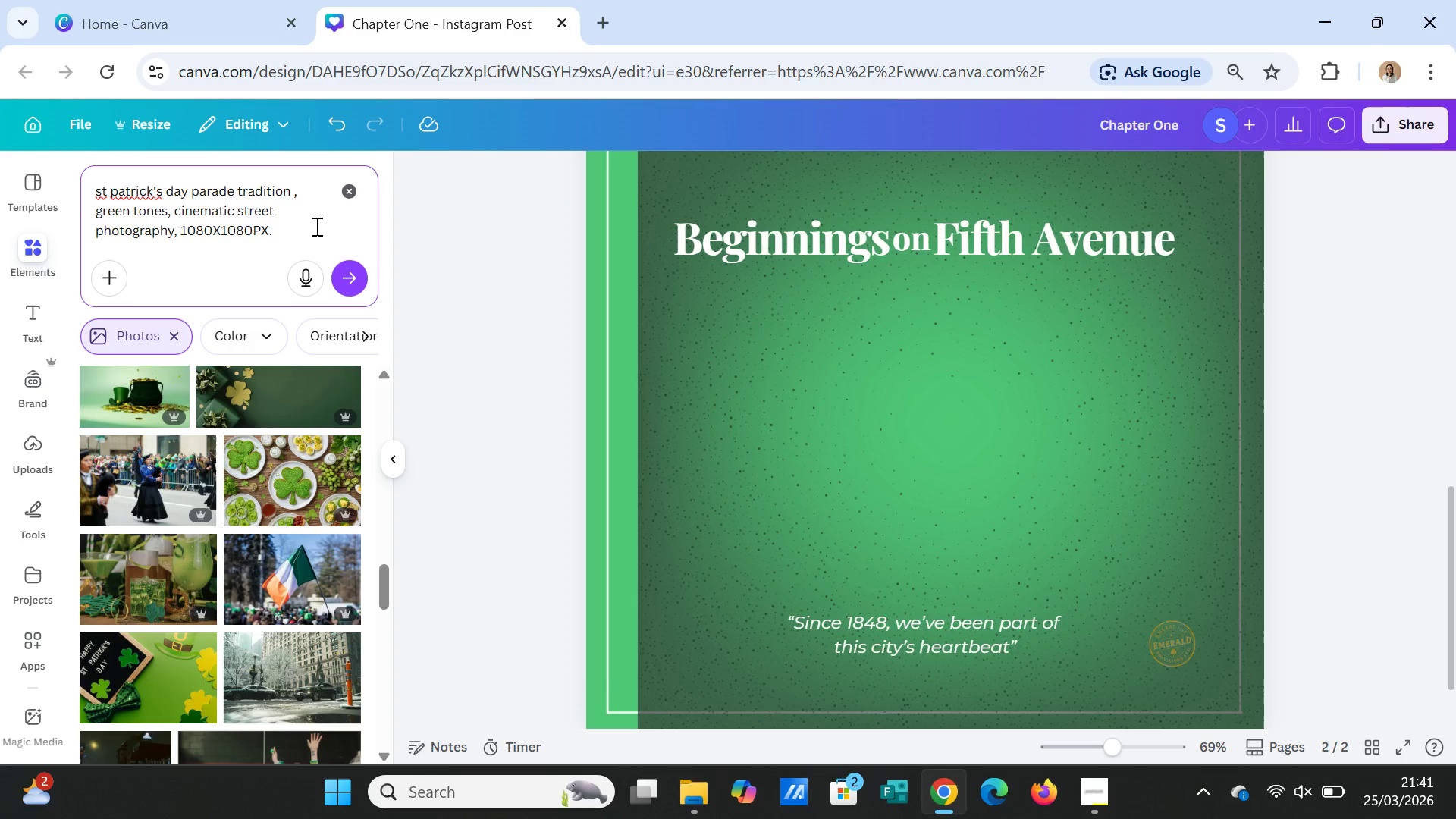 
key(Backspace)
 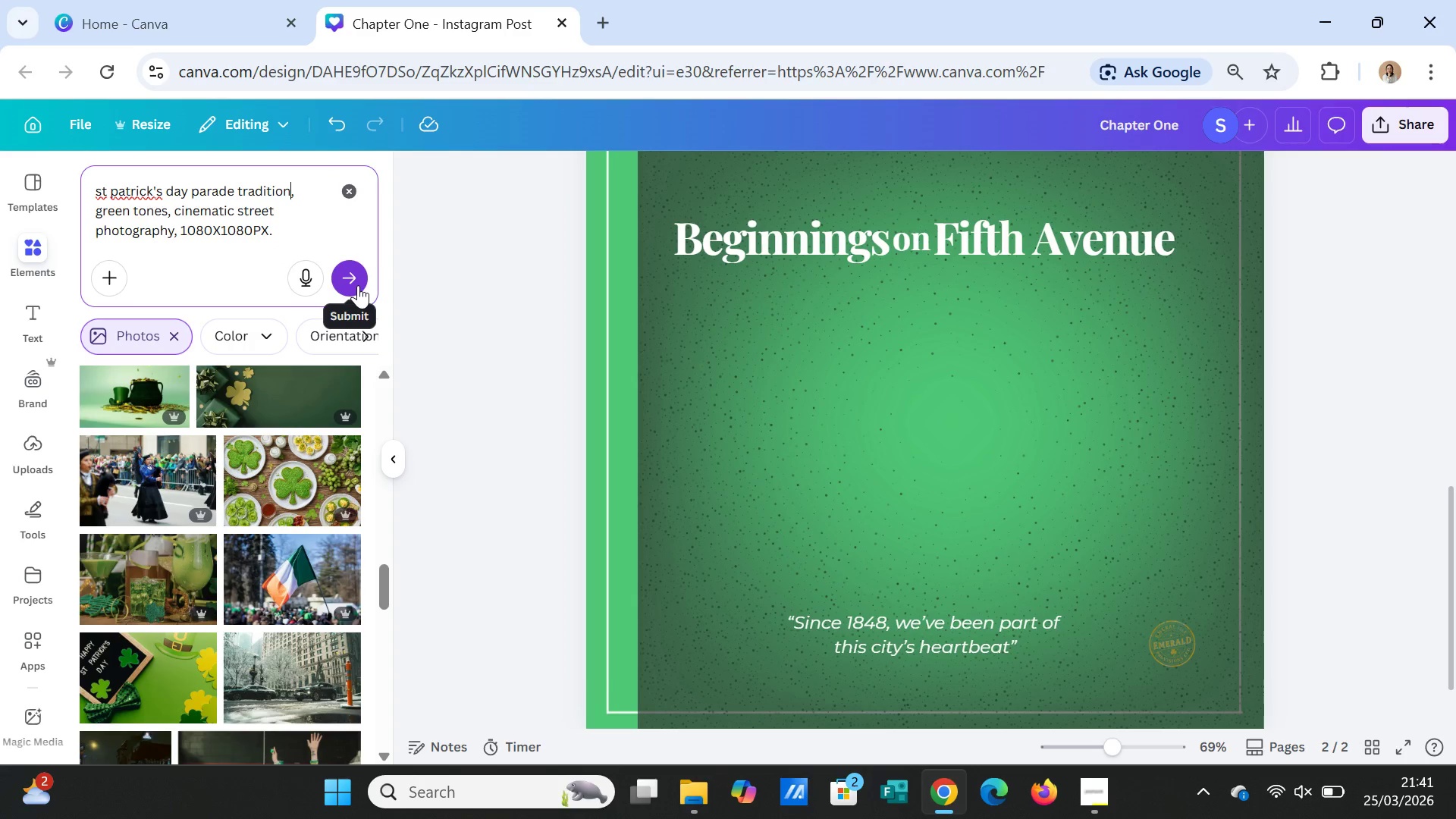 
left_click([357, 282])
 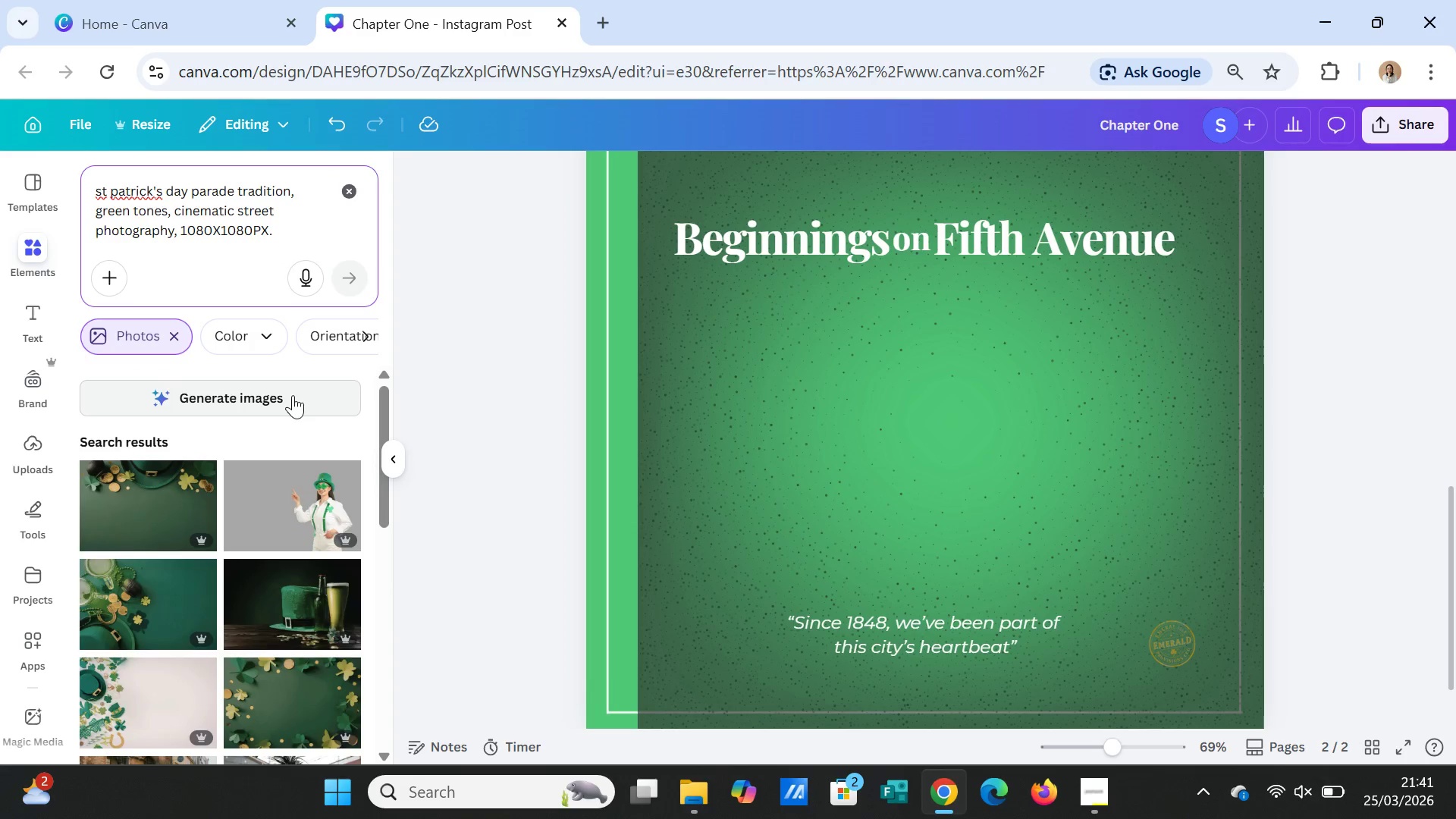 
left_click([293, 395])
 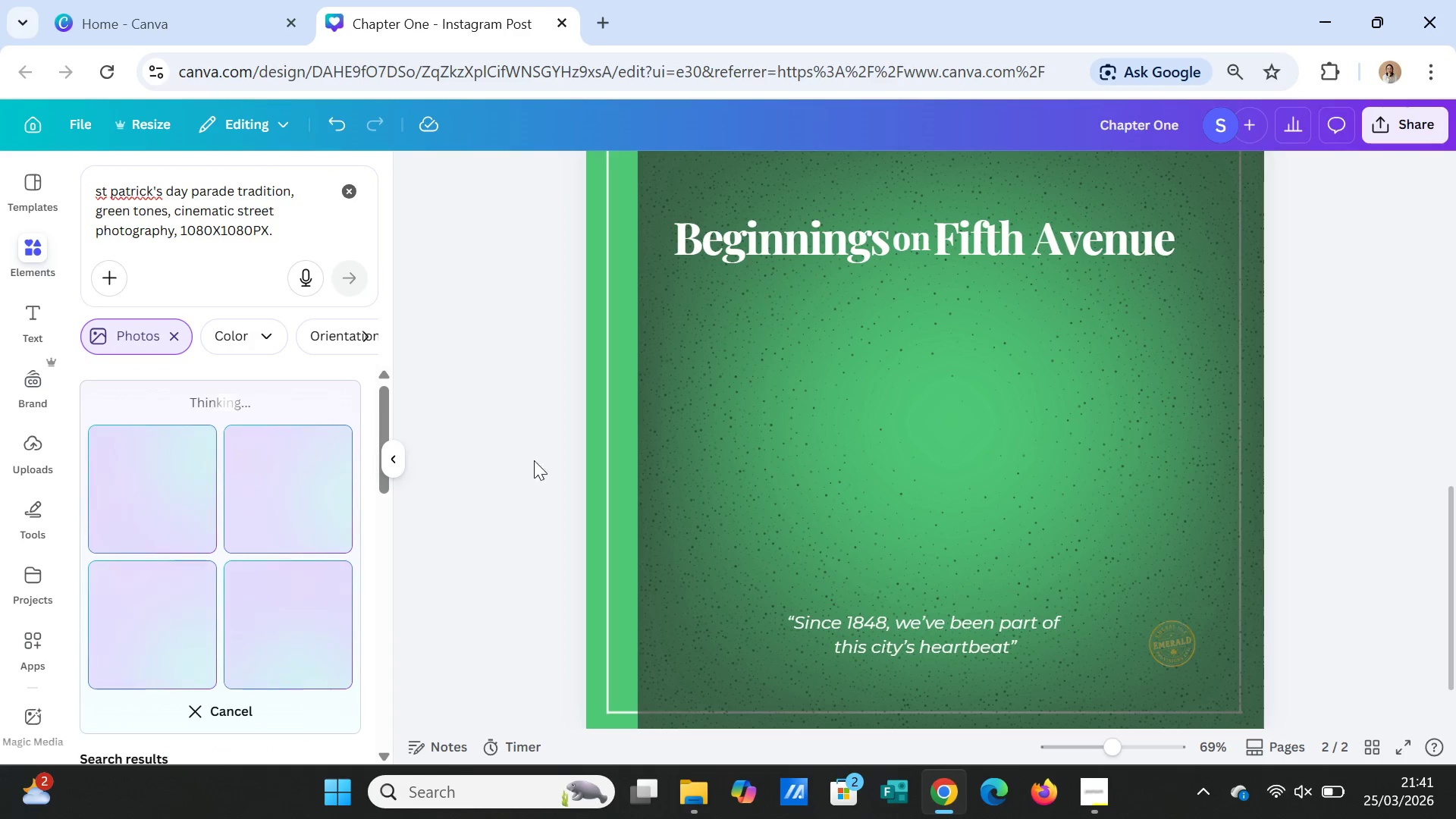 
scroll: coordinate [1210, 402], scroll_direction: up, amount: 6.0
 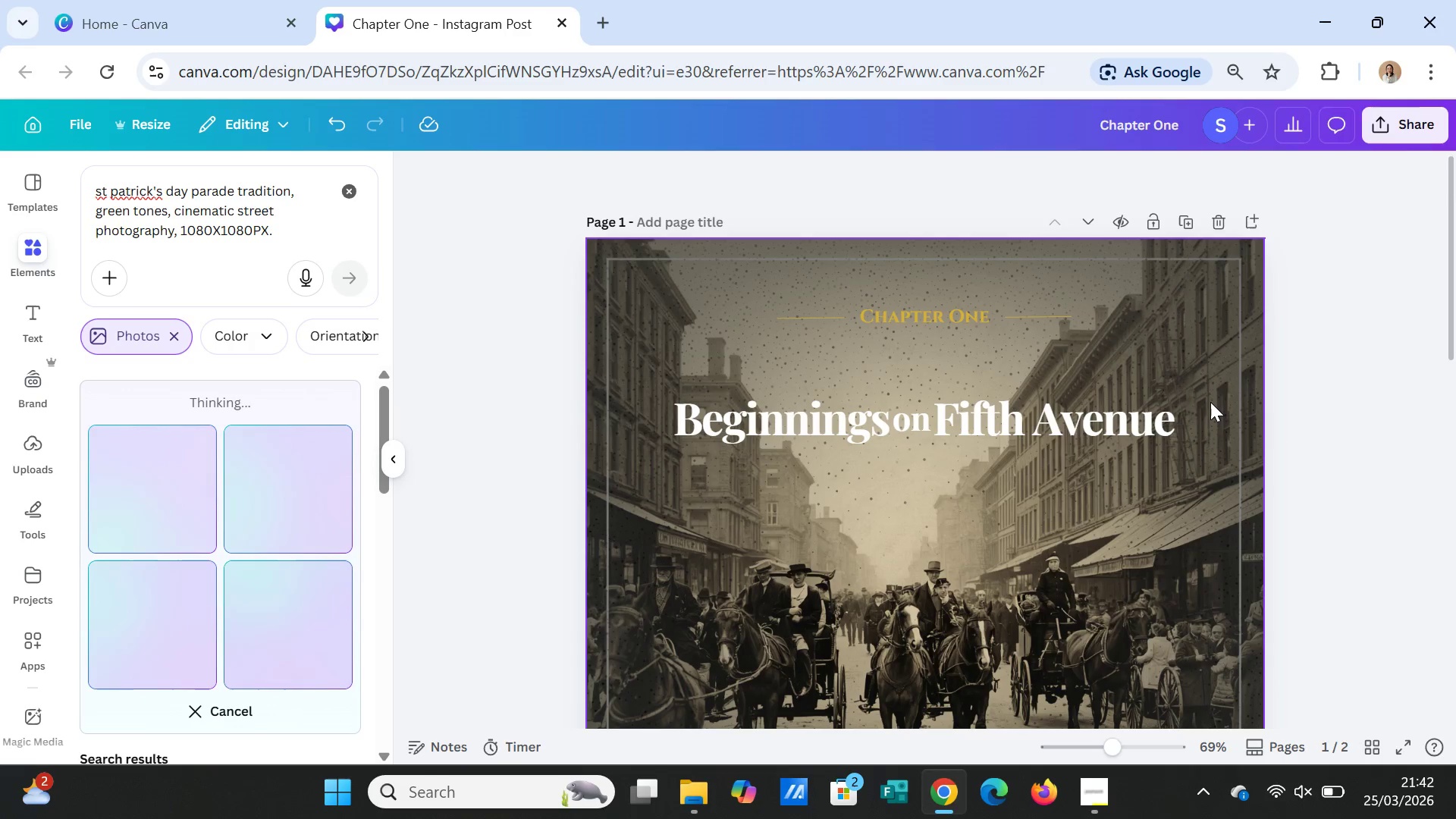 
scroll: coordinate [1211, 402], scroll_direction: down, amount: 5.0
 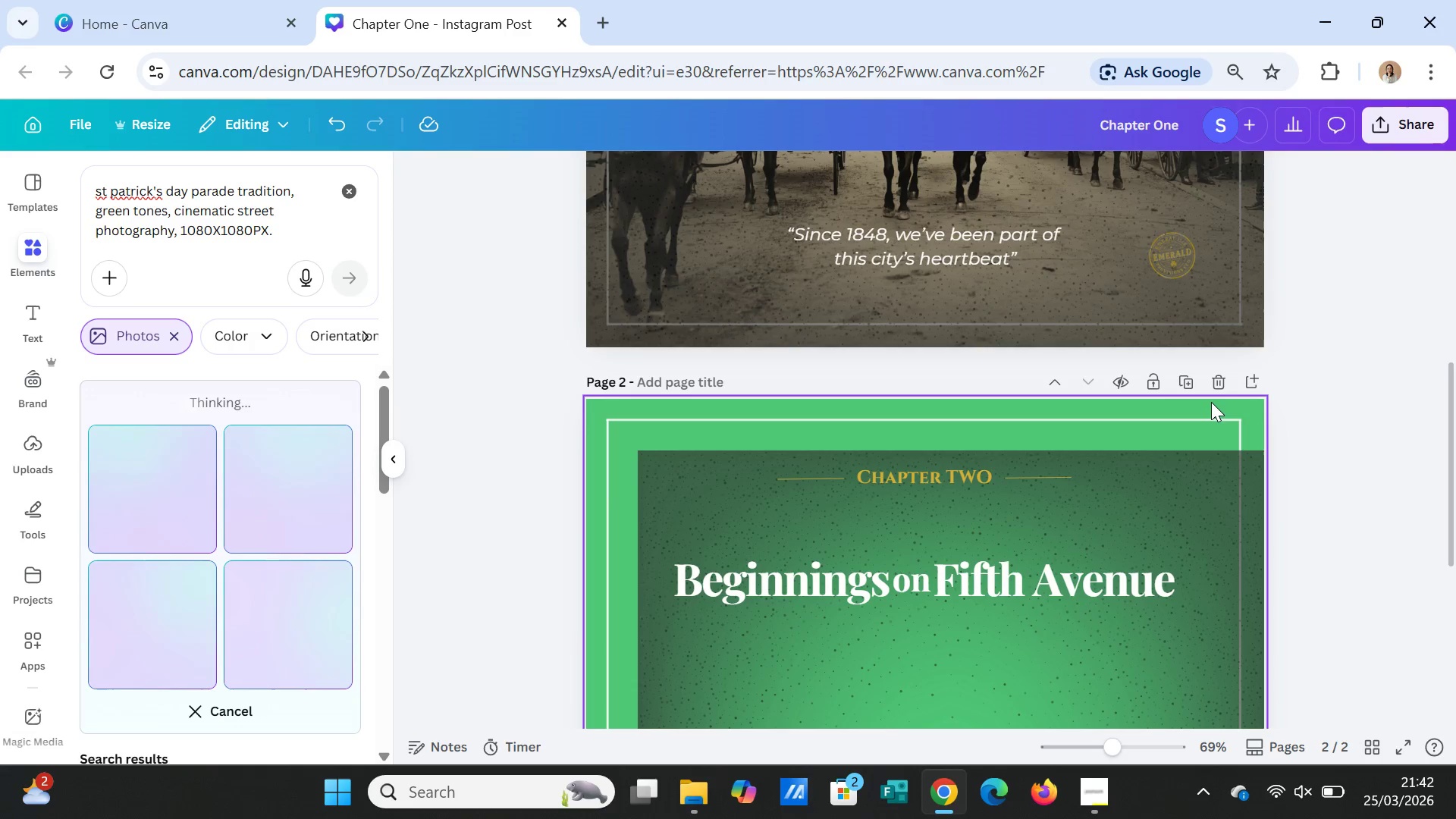 
scroll: coordinate [1211, 402], scroll_direction: up, amount: 4.0
 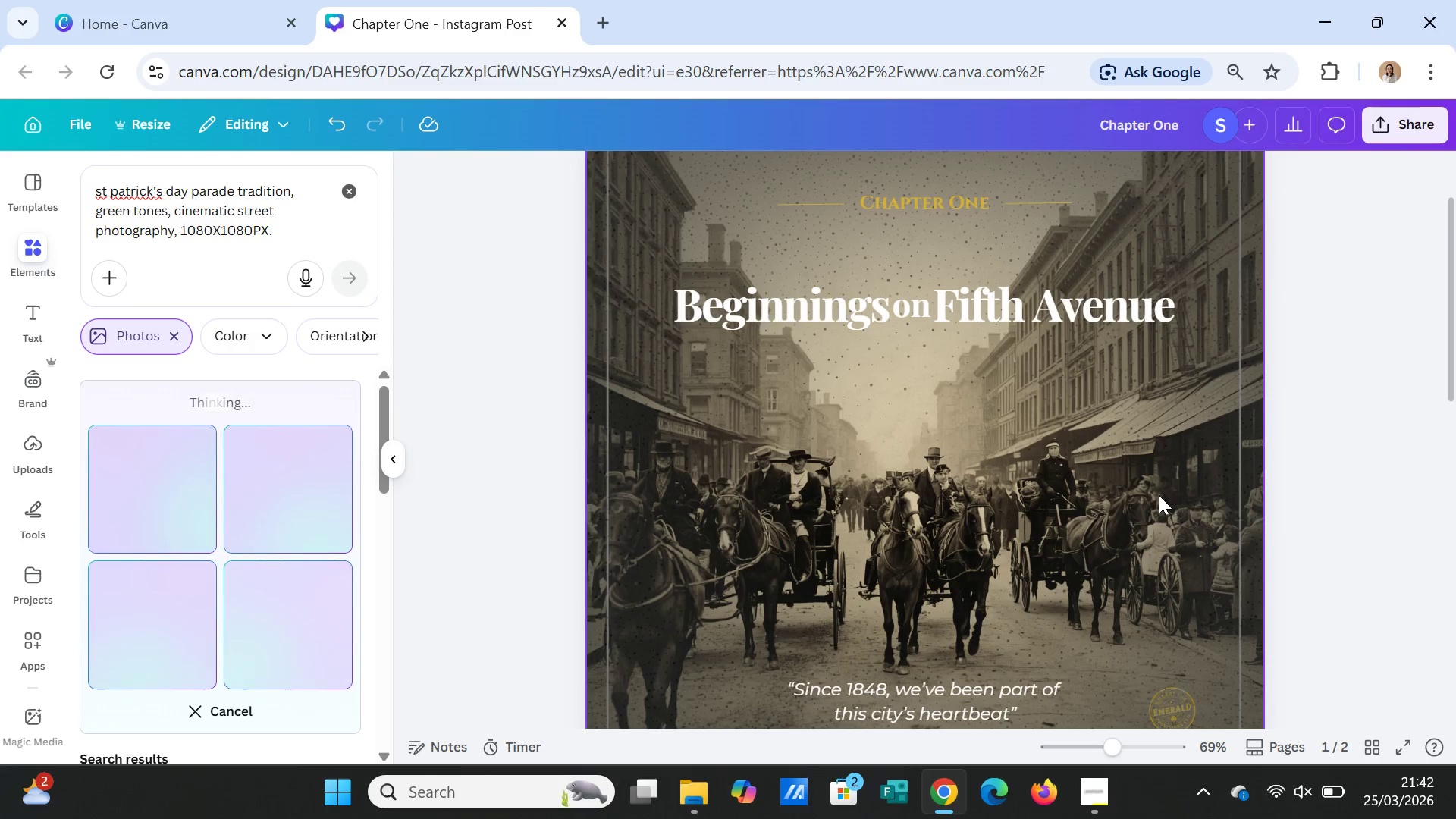 
scroll: coordinate [961, 492], scroll_direction: down, amount: 6.0
 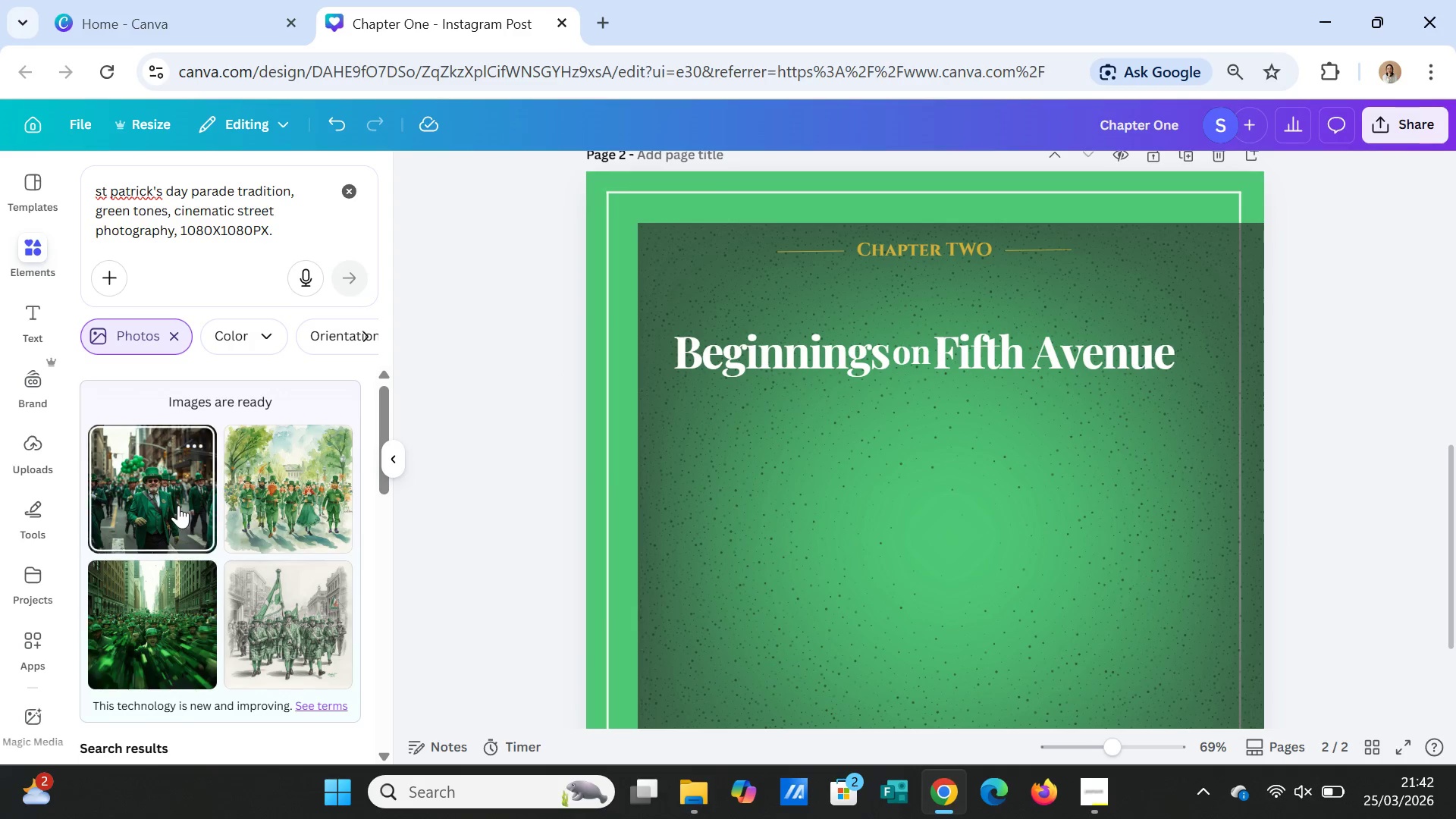 
left_click([178, 505])
 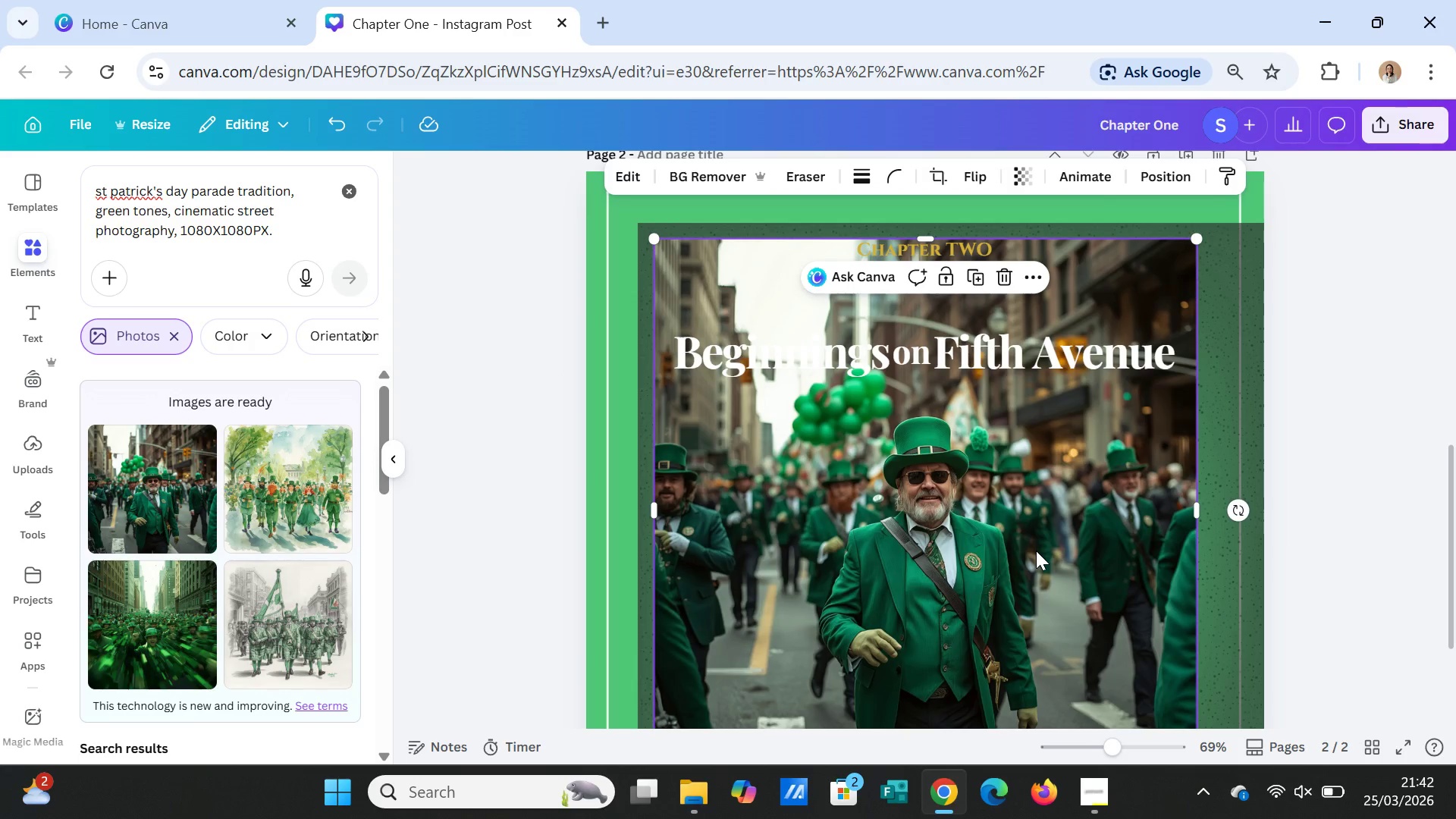 
scroll: coordinate [1035, 547], scroll_direction: down, amount: 1.0
 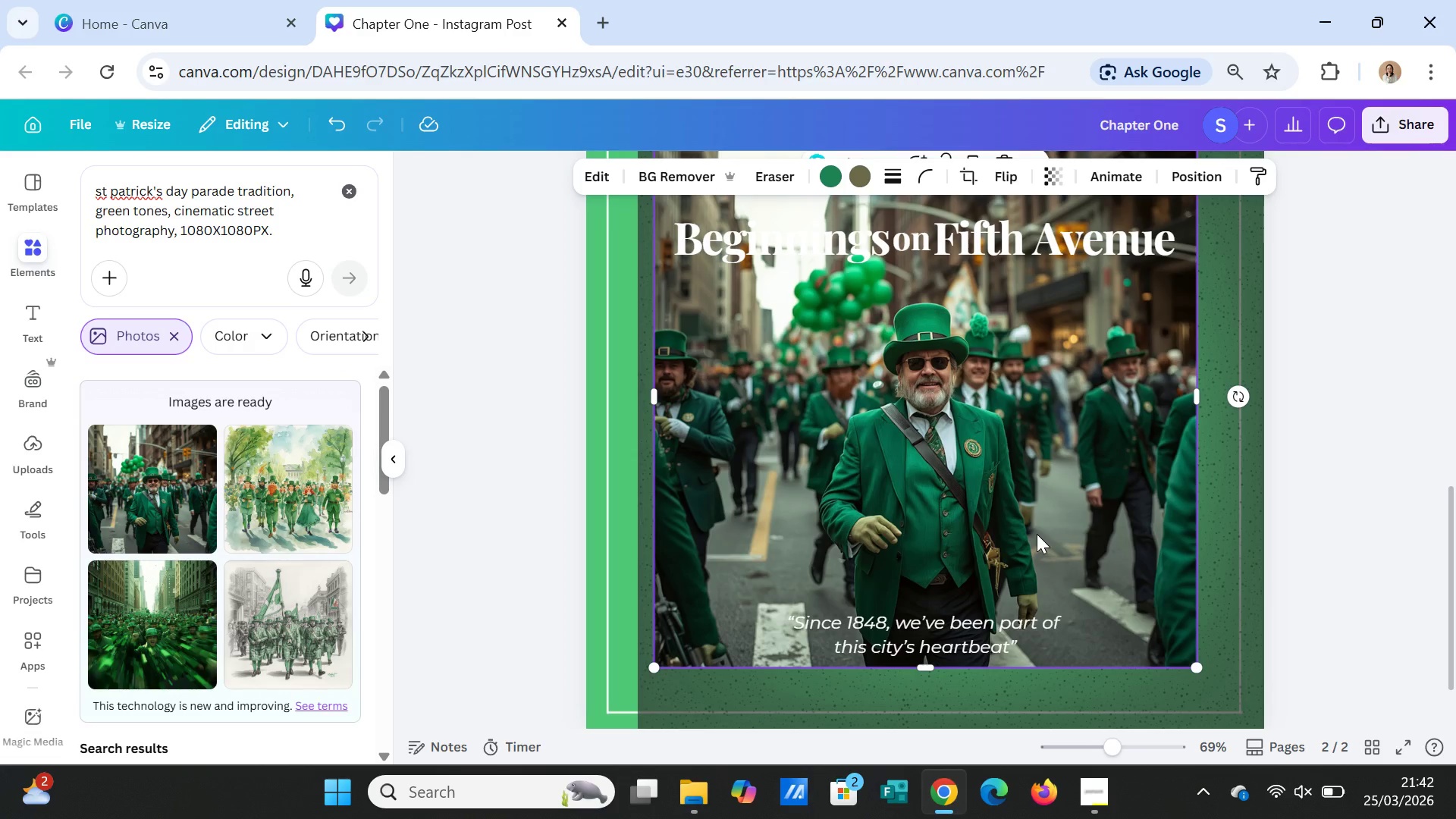 
scroll: coordinate [1037, 534], scroll_direction: up, amount: 1.0
 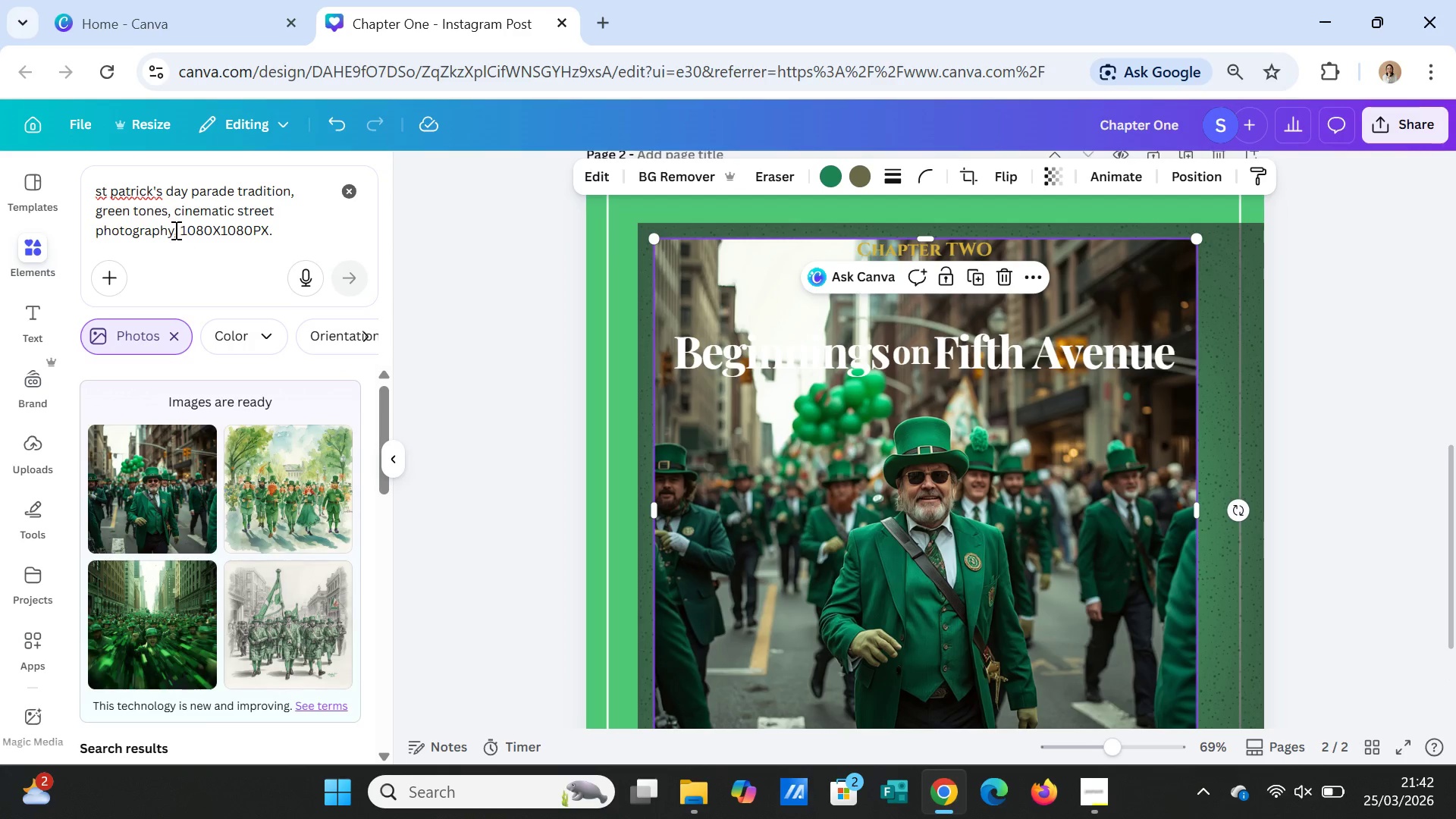 
left_click([177, 230])
 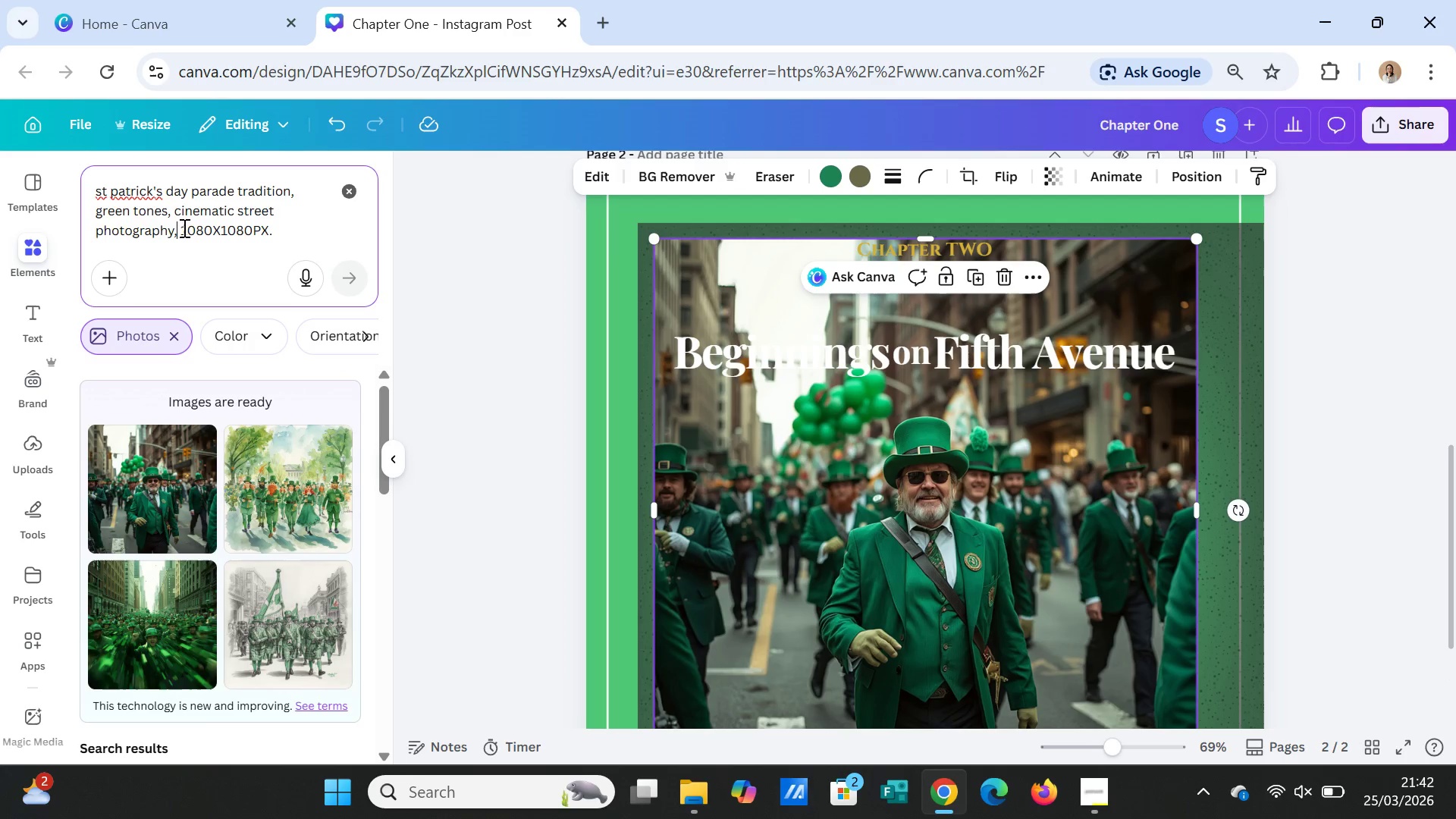 
left_click([180, 228])
 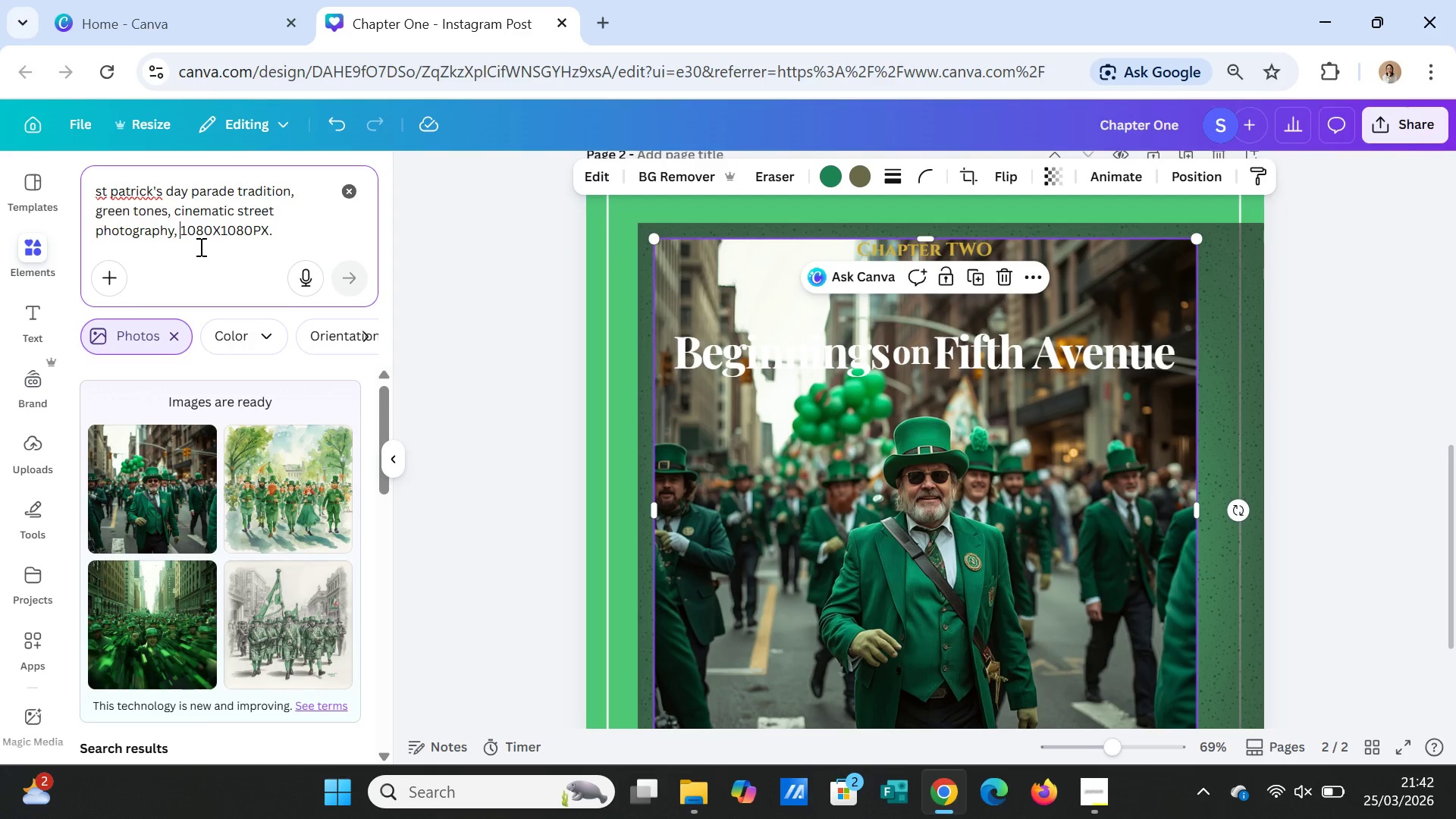 
type(realistic, )
 